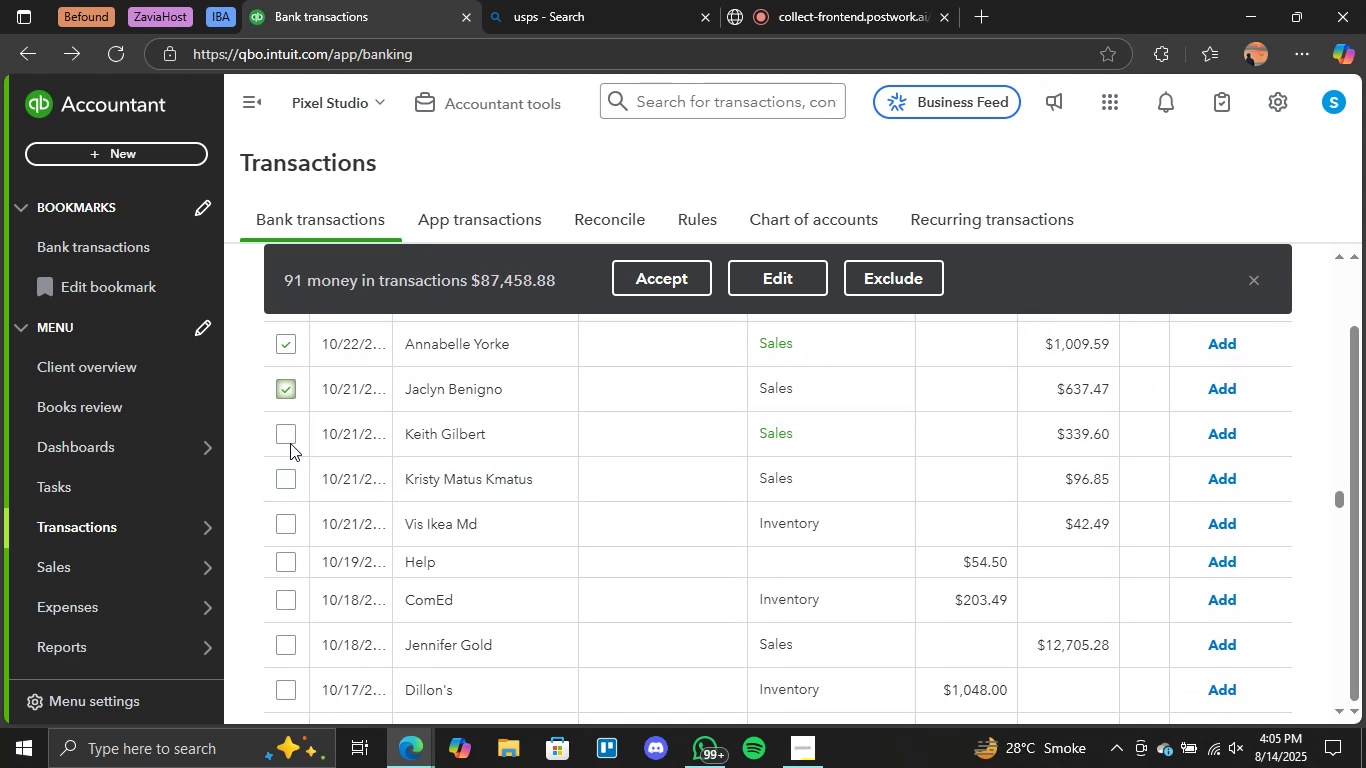 
left_click([287, 436])
 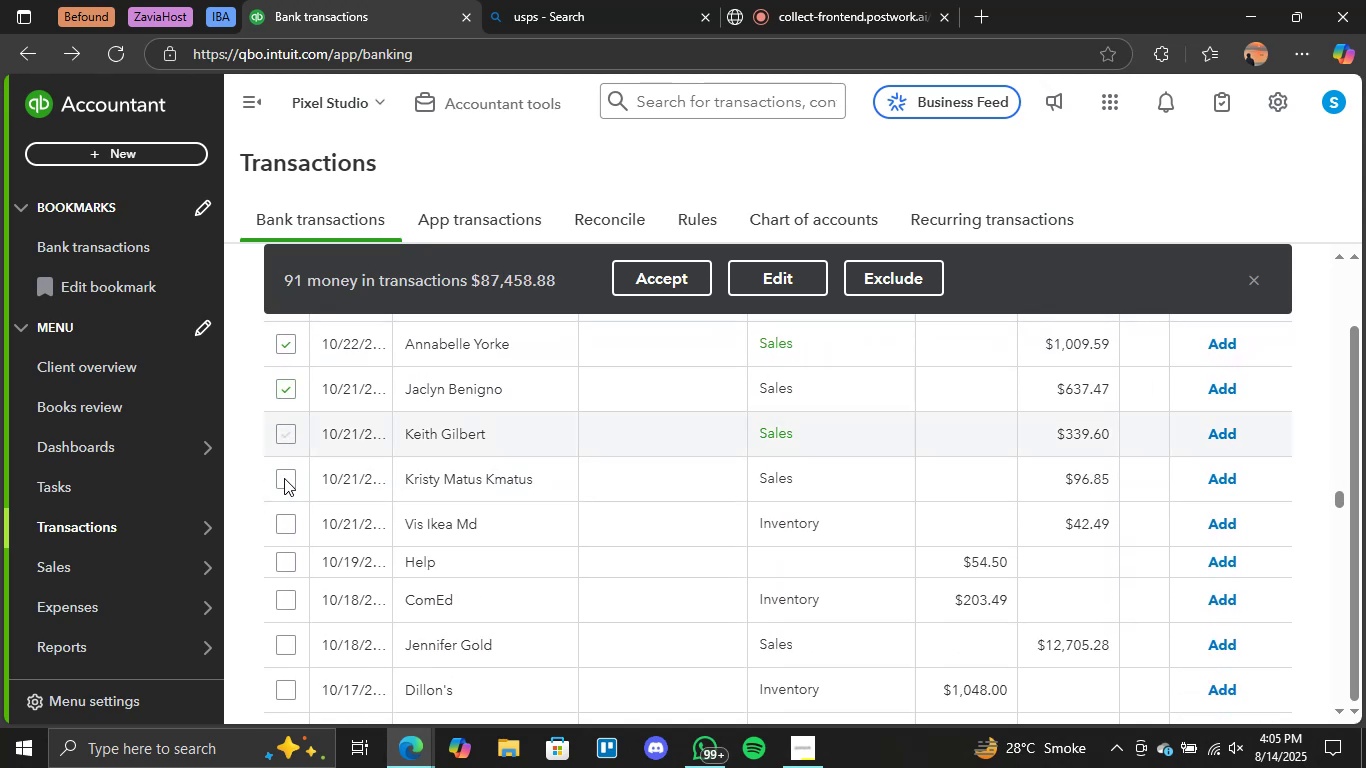 
left_click([284, 478])
 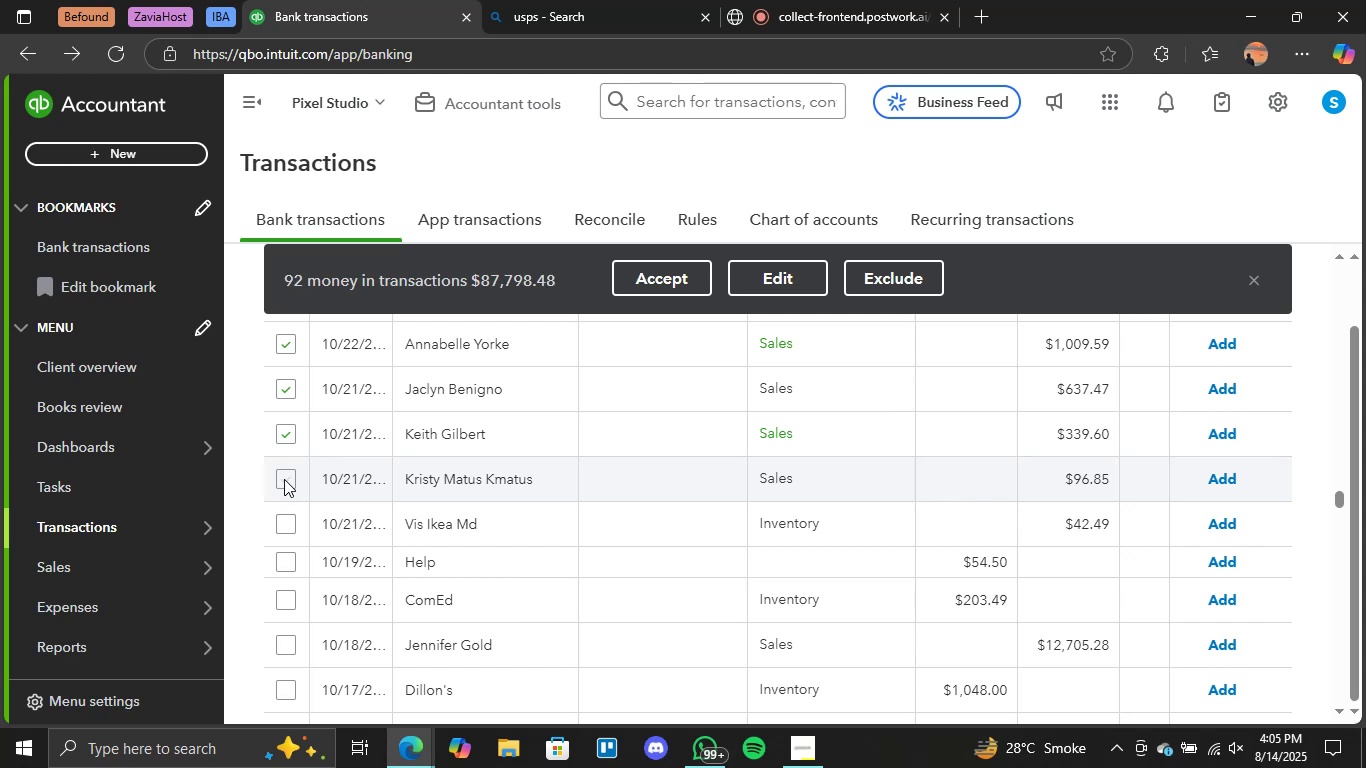 
scroll: coordinate [473, 490], scroll_direction: down, amount: 2.0
 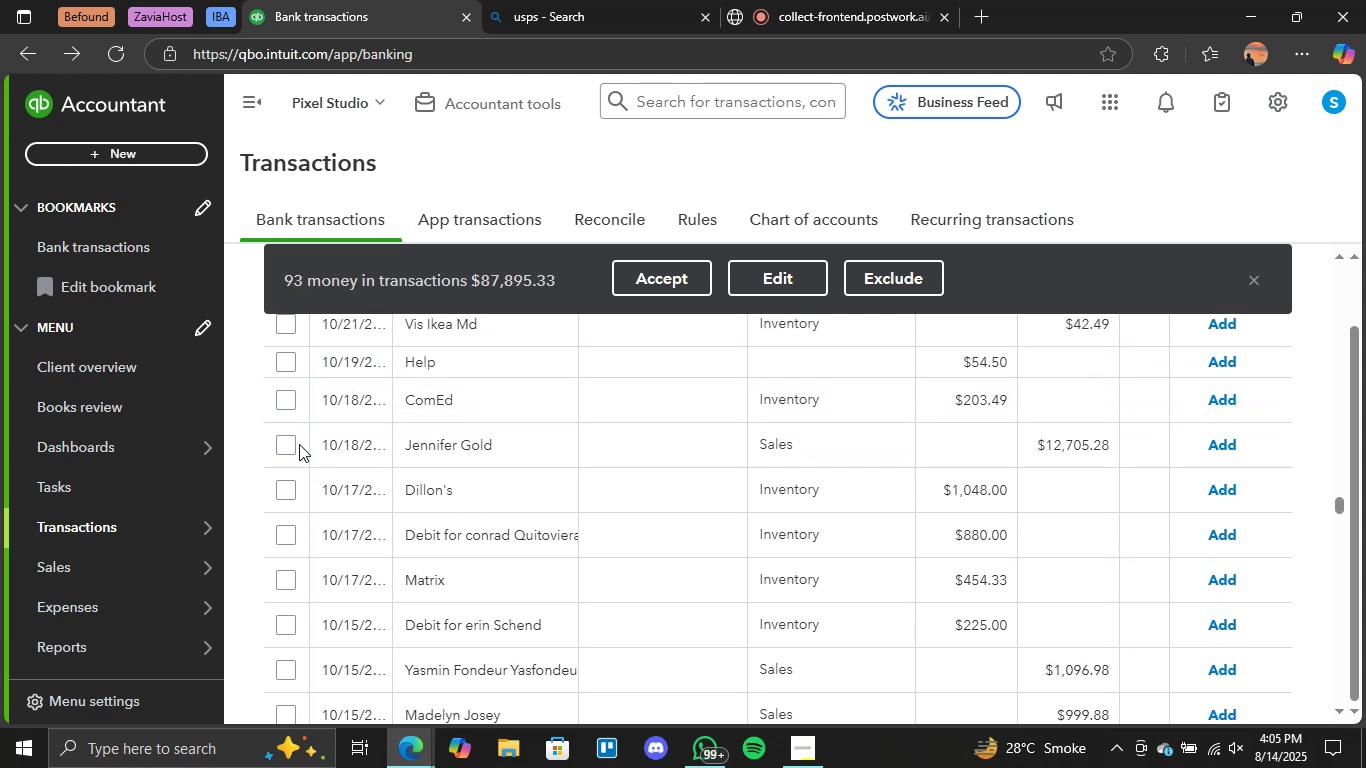 
left_click([289, 444])
 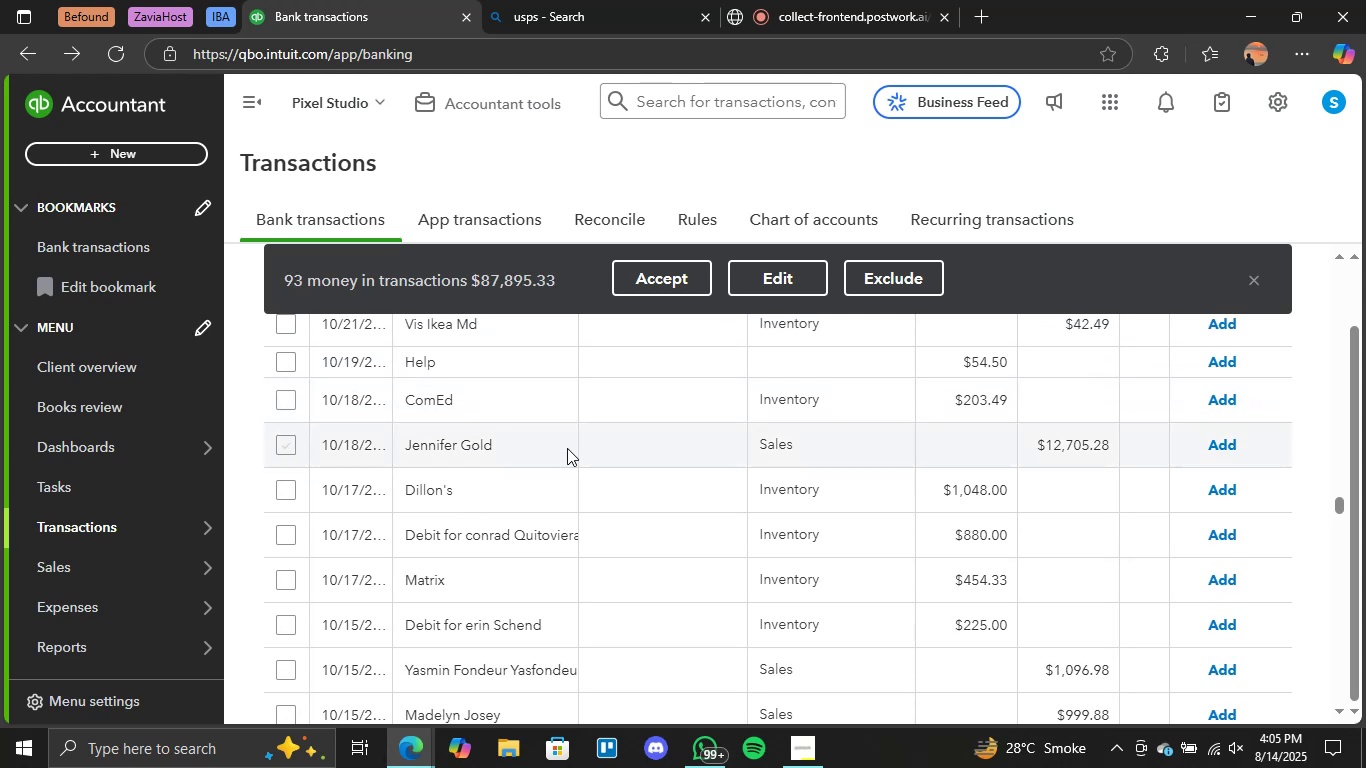 
scroll: coordinate [508, 476], scroll_direction: down, amount: 3.0
 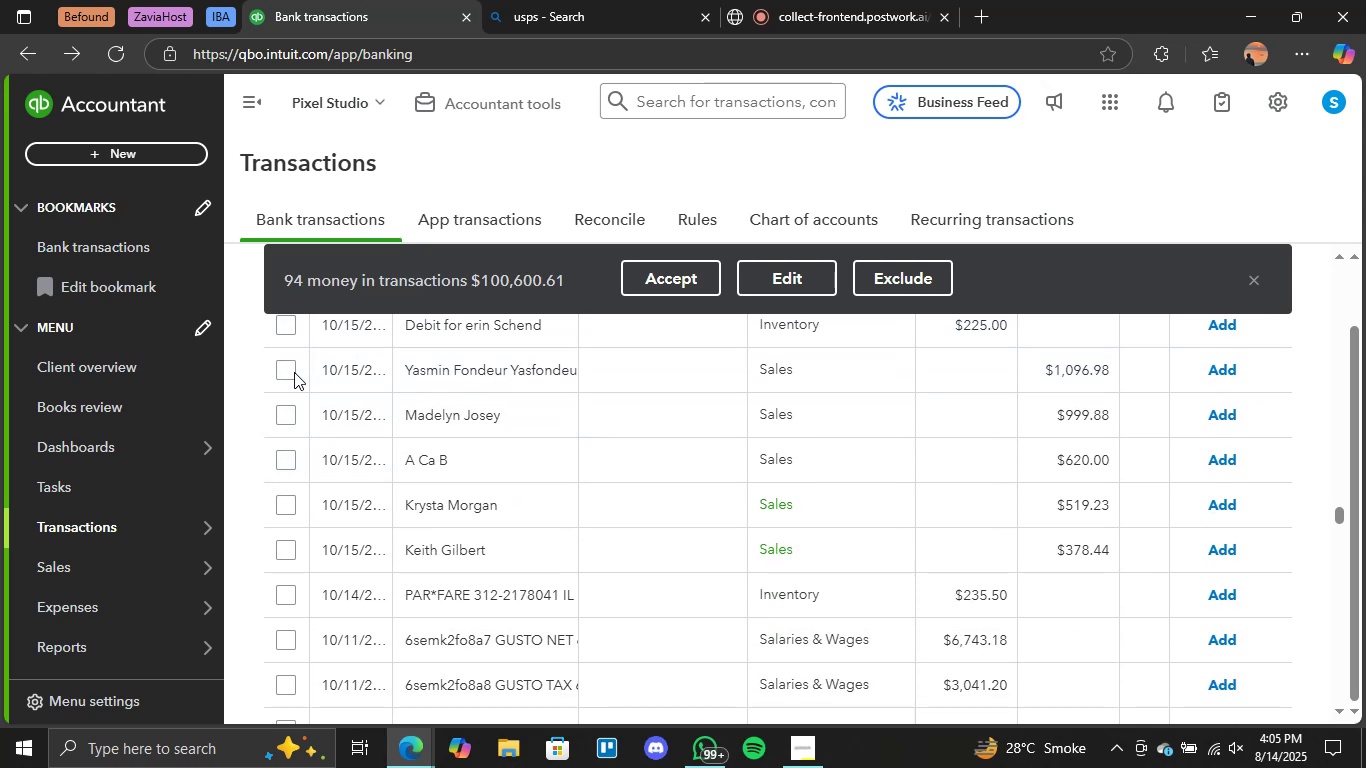 
left_click([286, 371])
 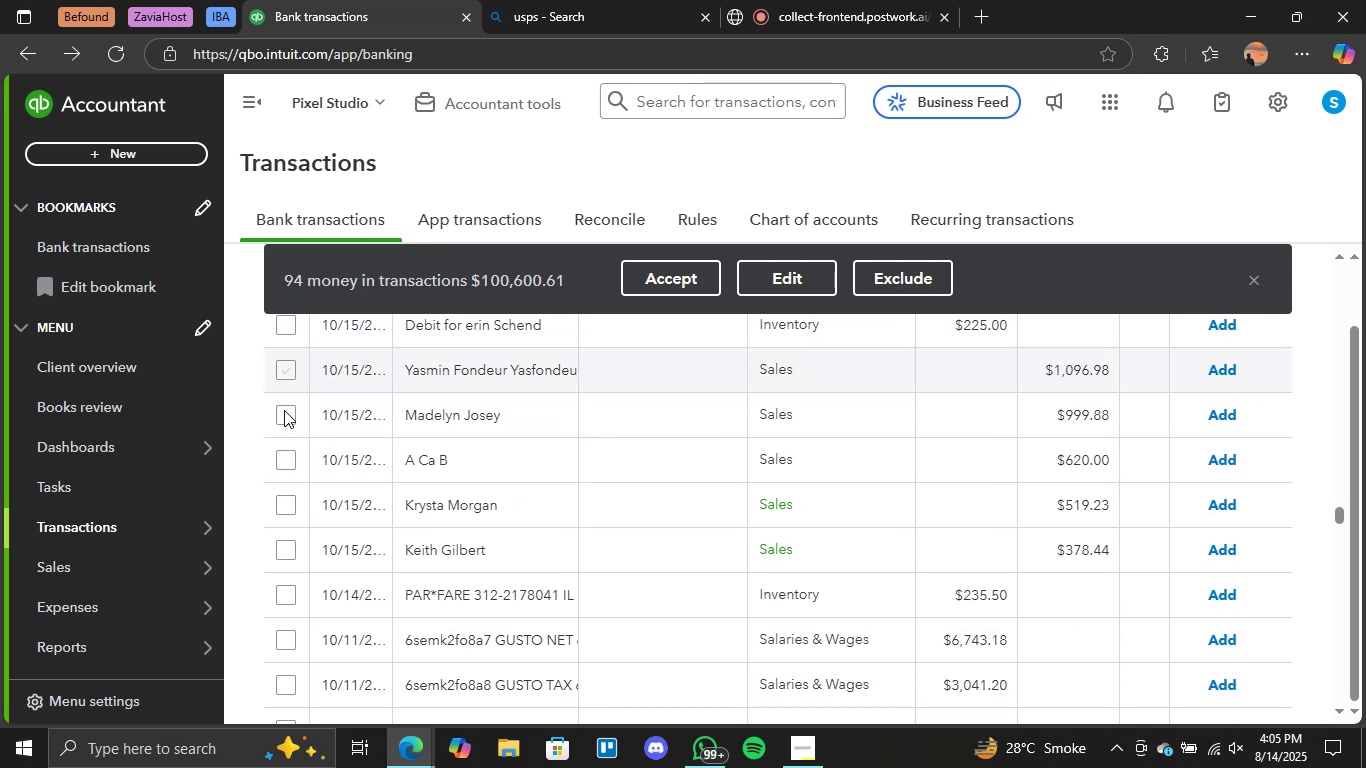 
left_click([284, 414])
 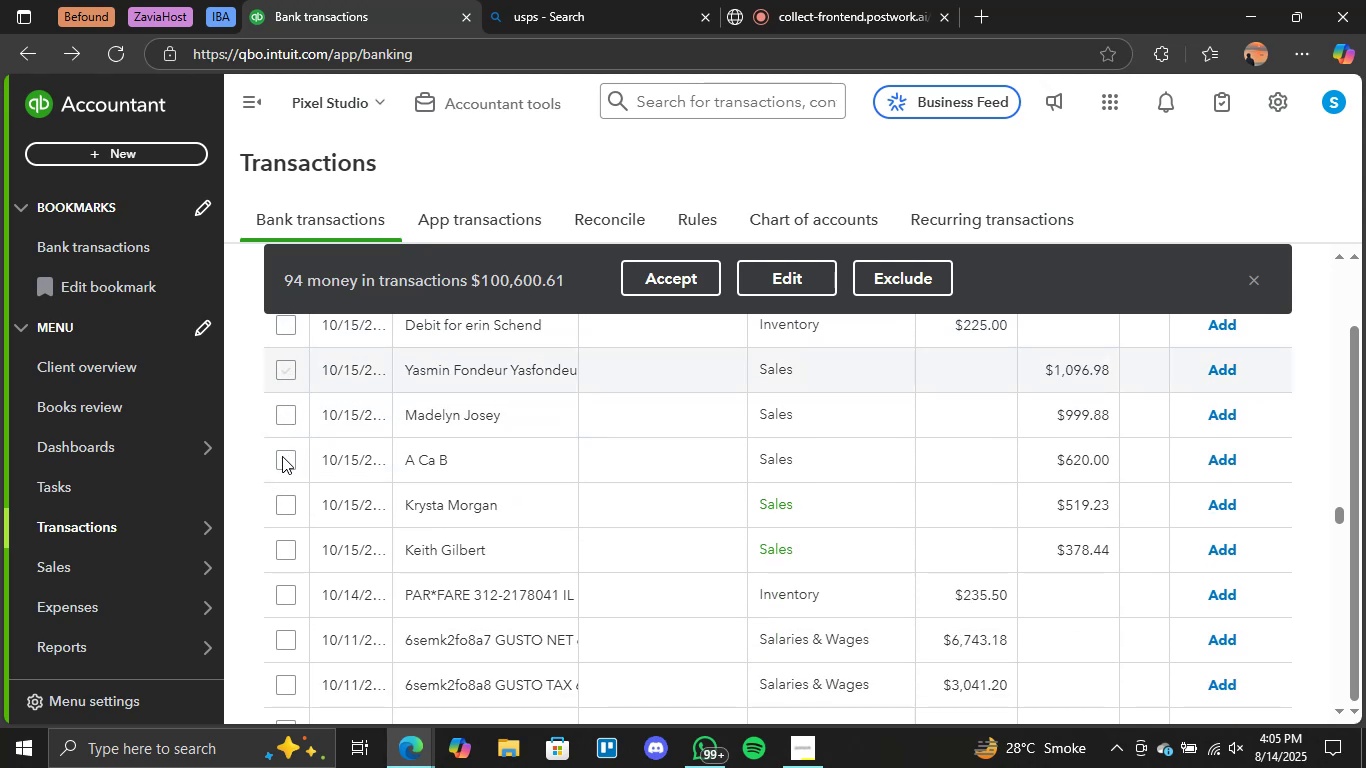 
left_click([282, 456])
 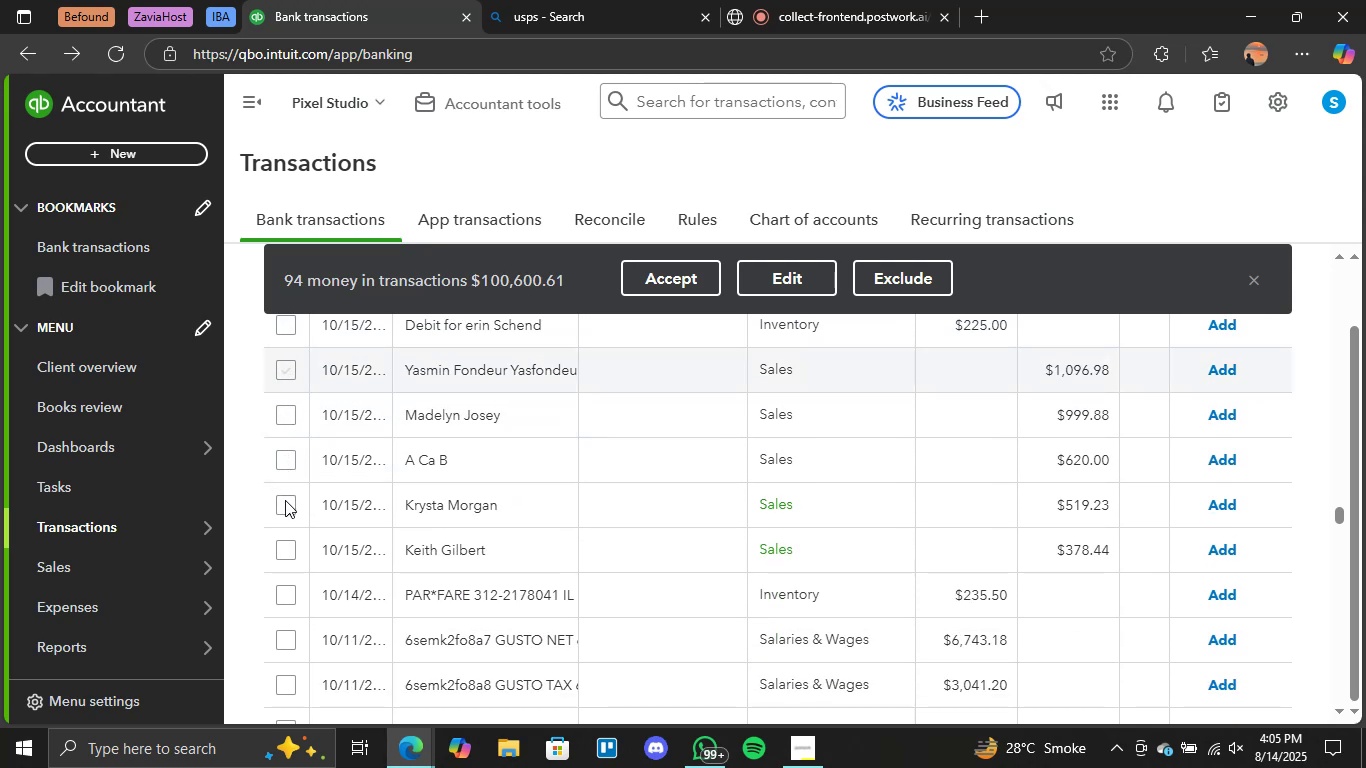 
left_click([285, 500])
 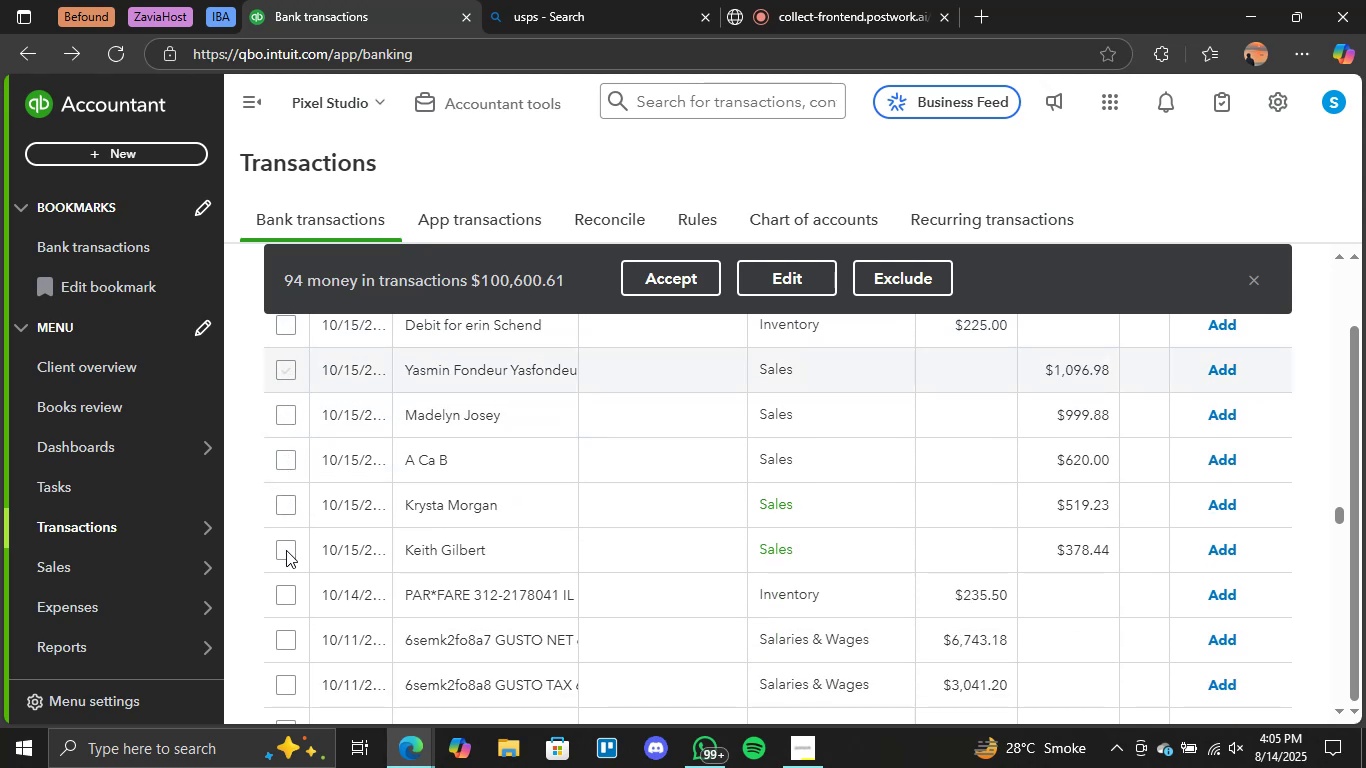 
left_click([286, 550])
 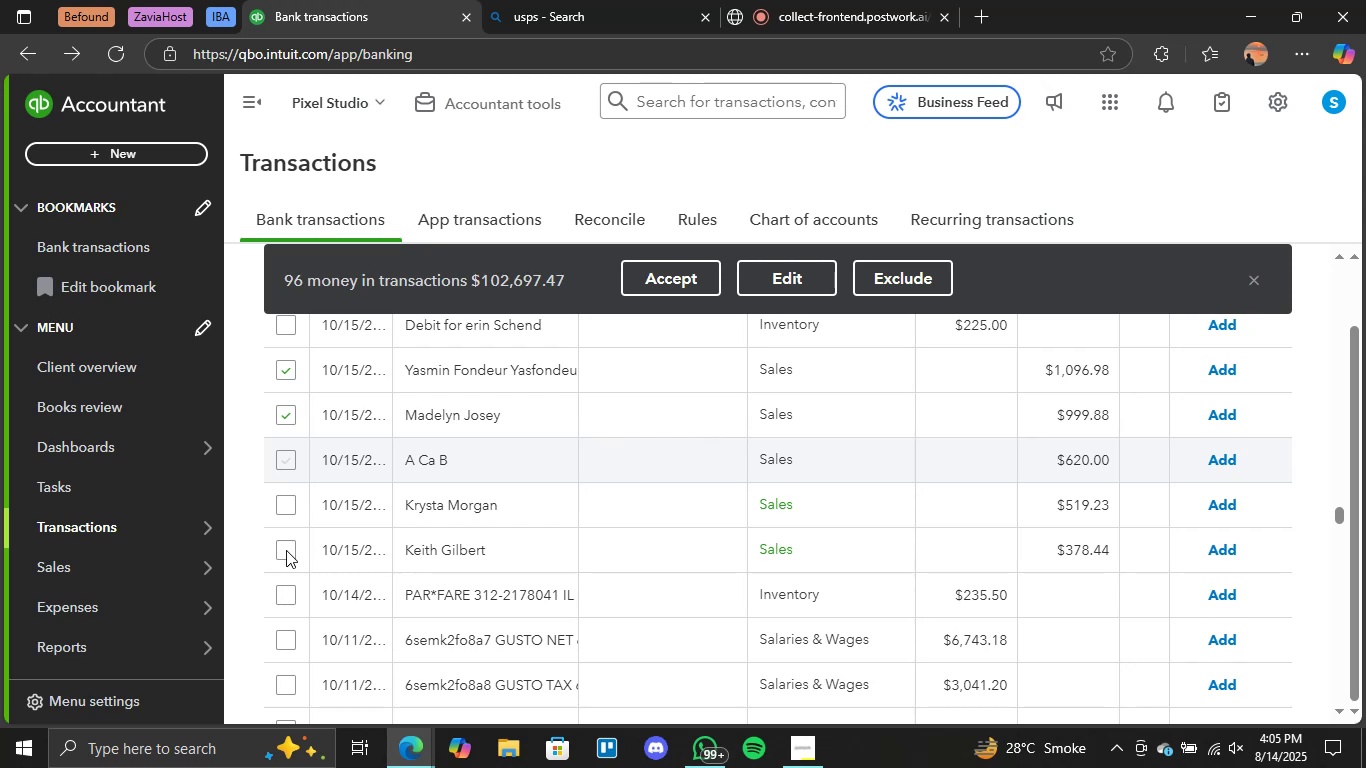 
wait(9.72)
 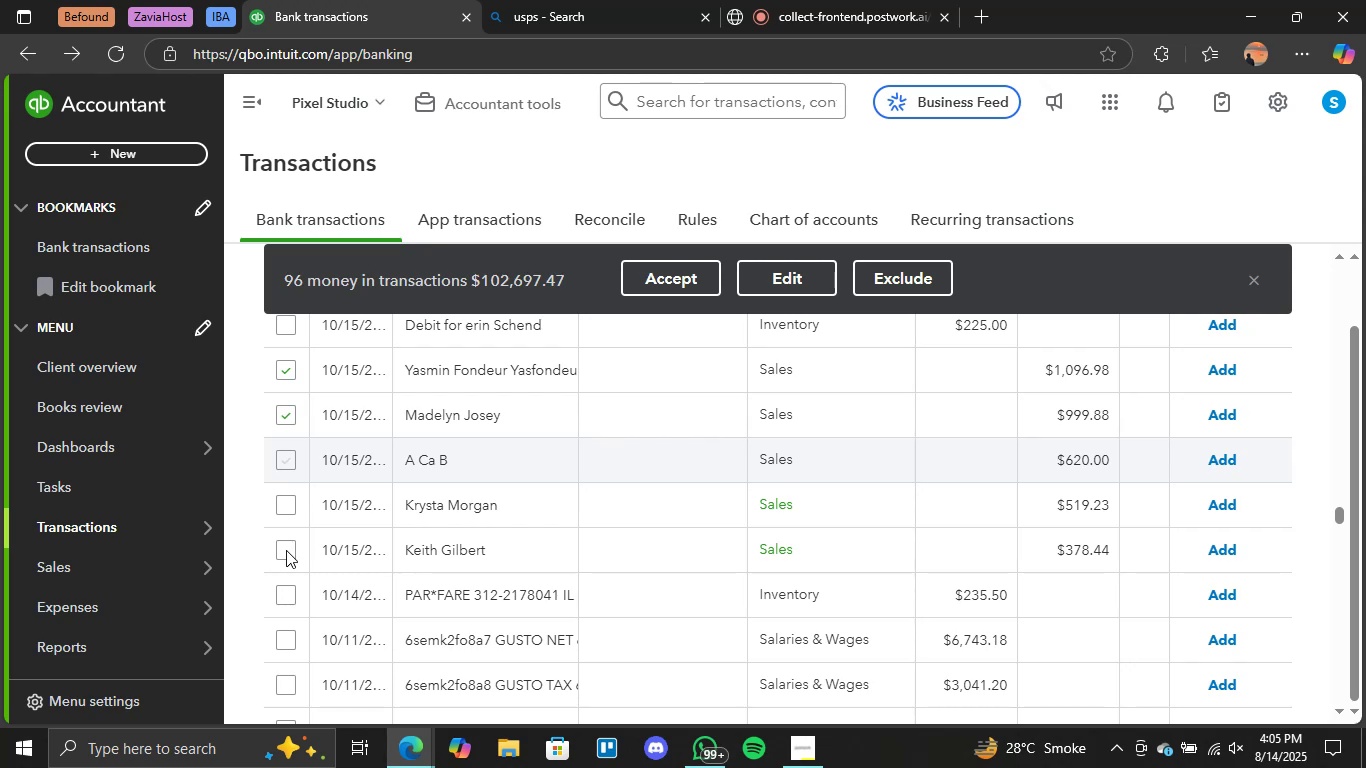 
scroll: coordinate [453, 532], scroll_direction: down, amount: 3.0
 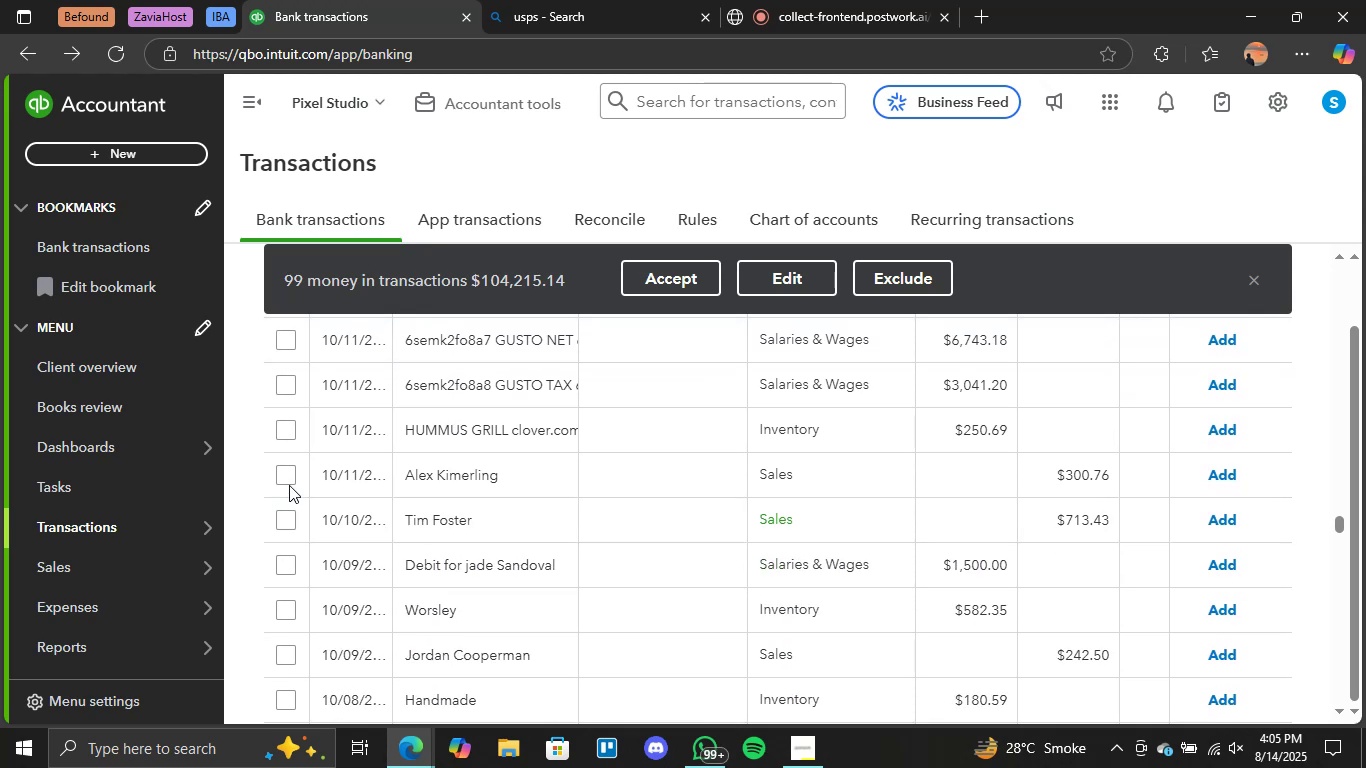 
left_click([283, 477])
 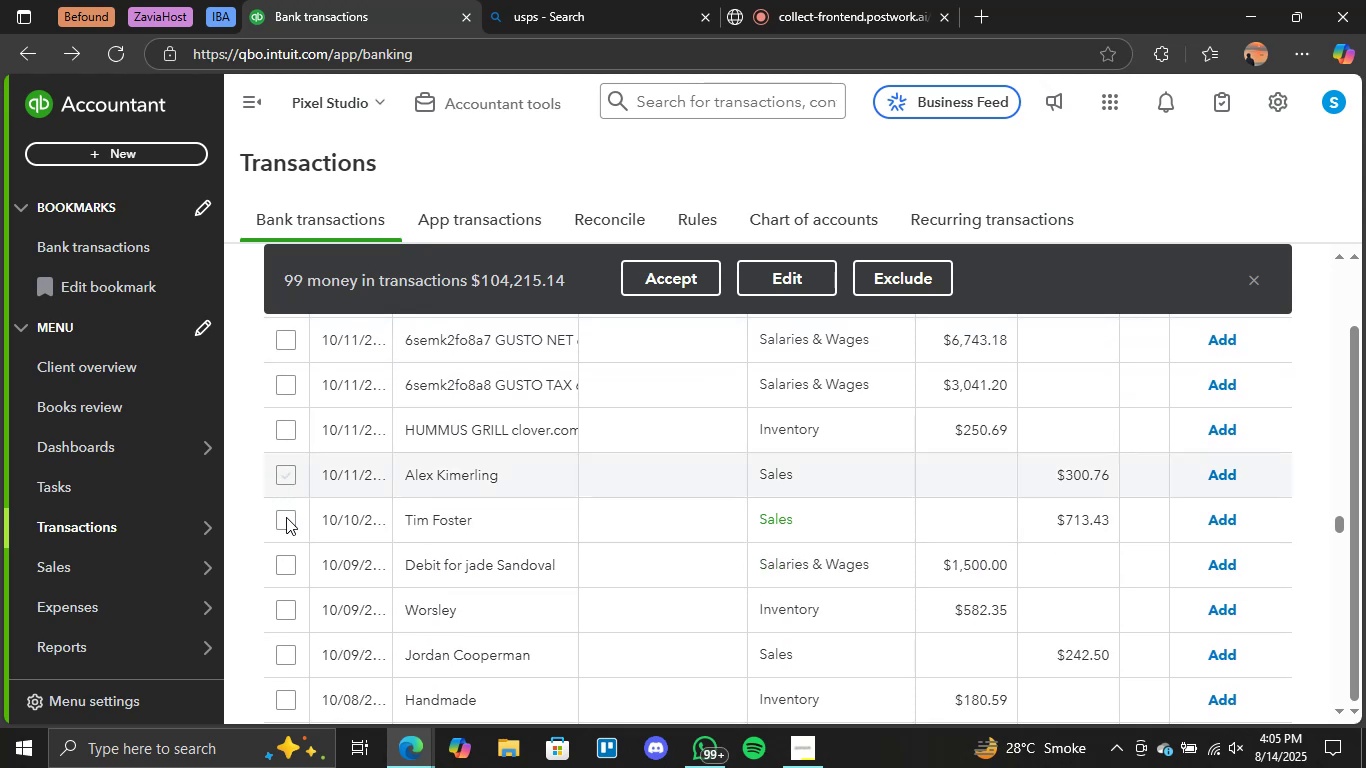 
left_click([286, 517])
 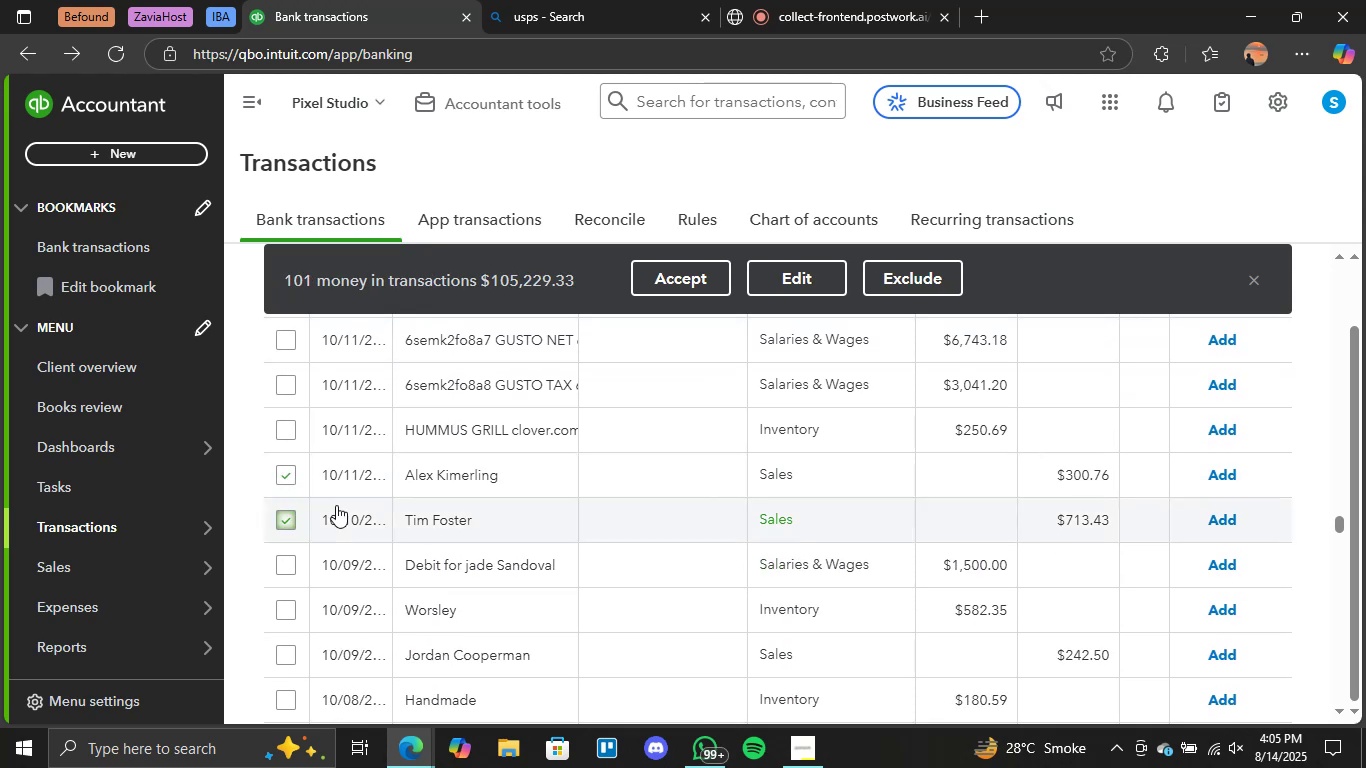 
wait(5.44)
 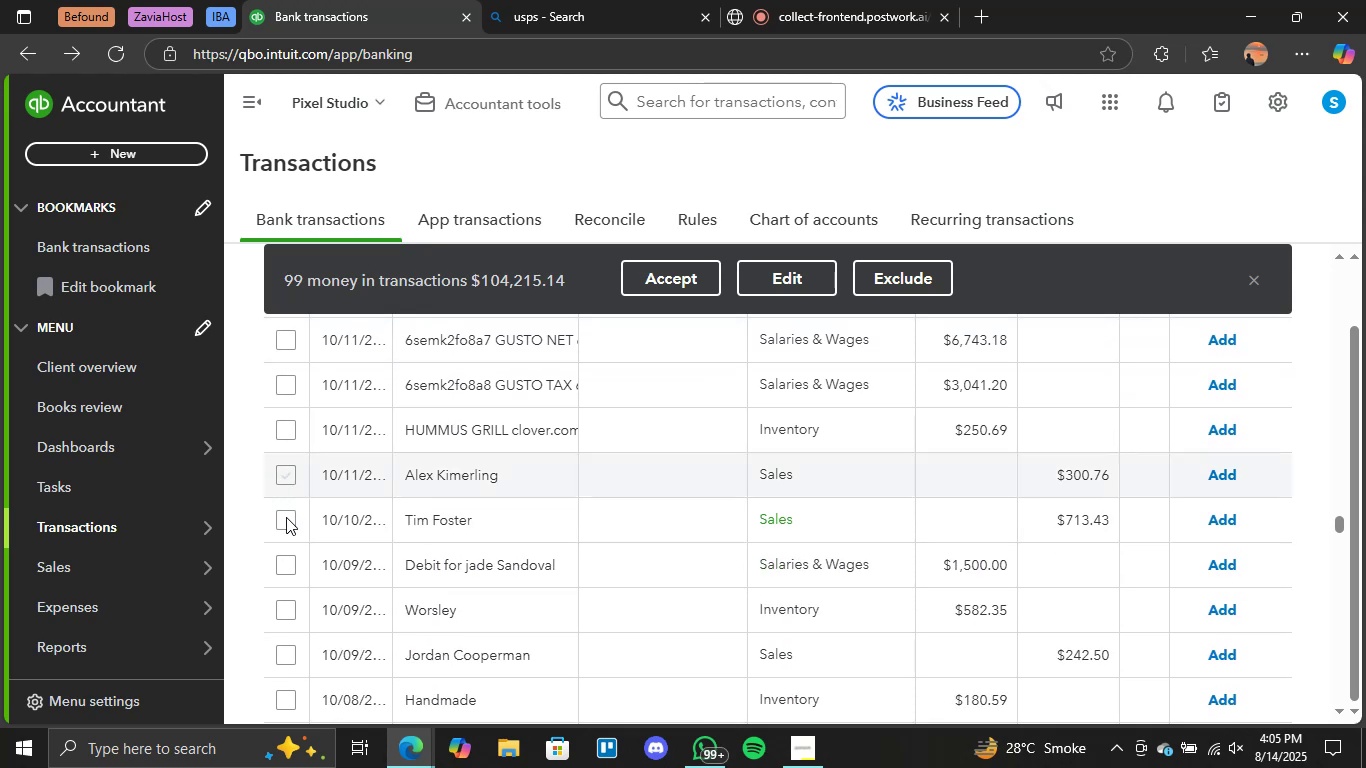 
scroll: coordinate [430, 523], scroll_direction: down, amount: 2.0
 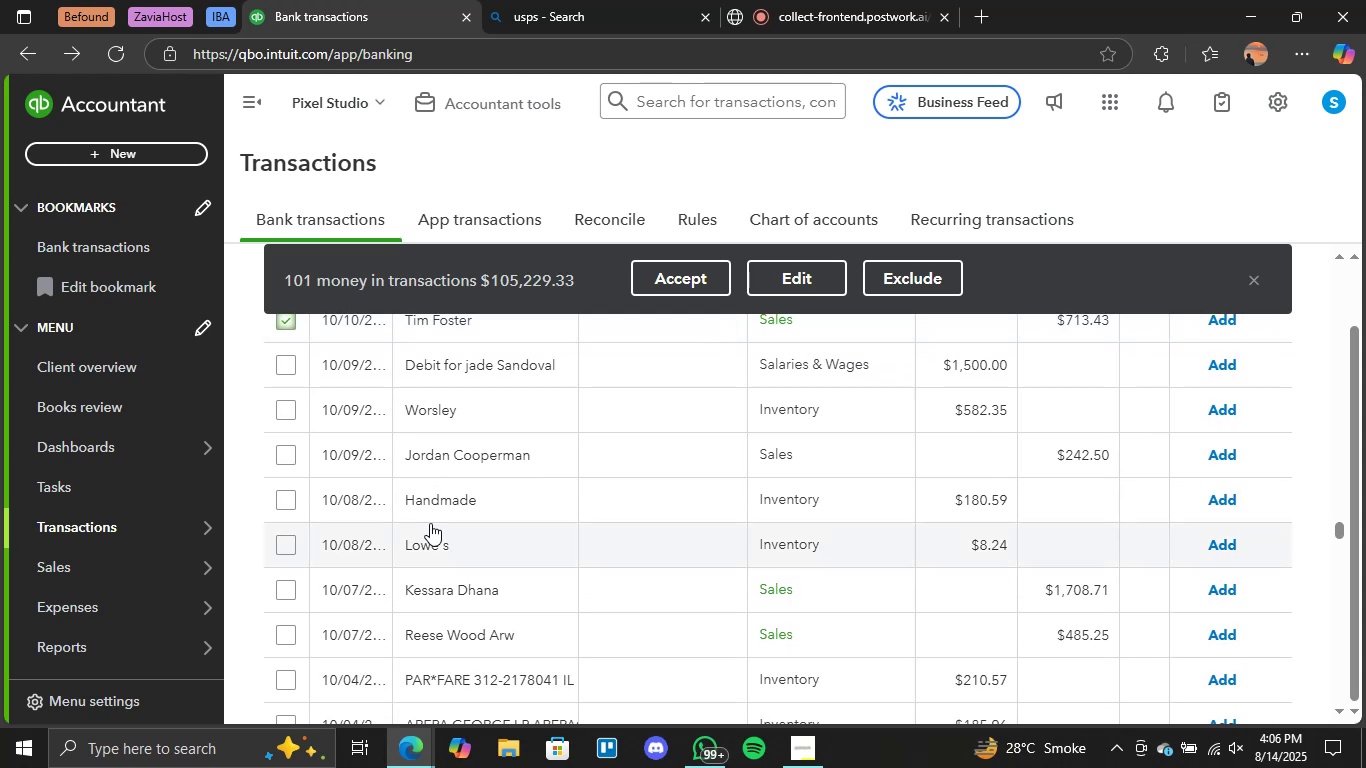 
scroll: coordinate [430, 523], scroll_direction: up, amount: 1.0
 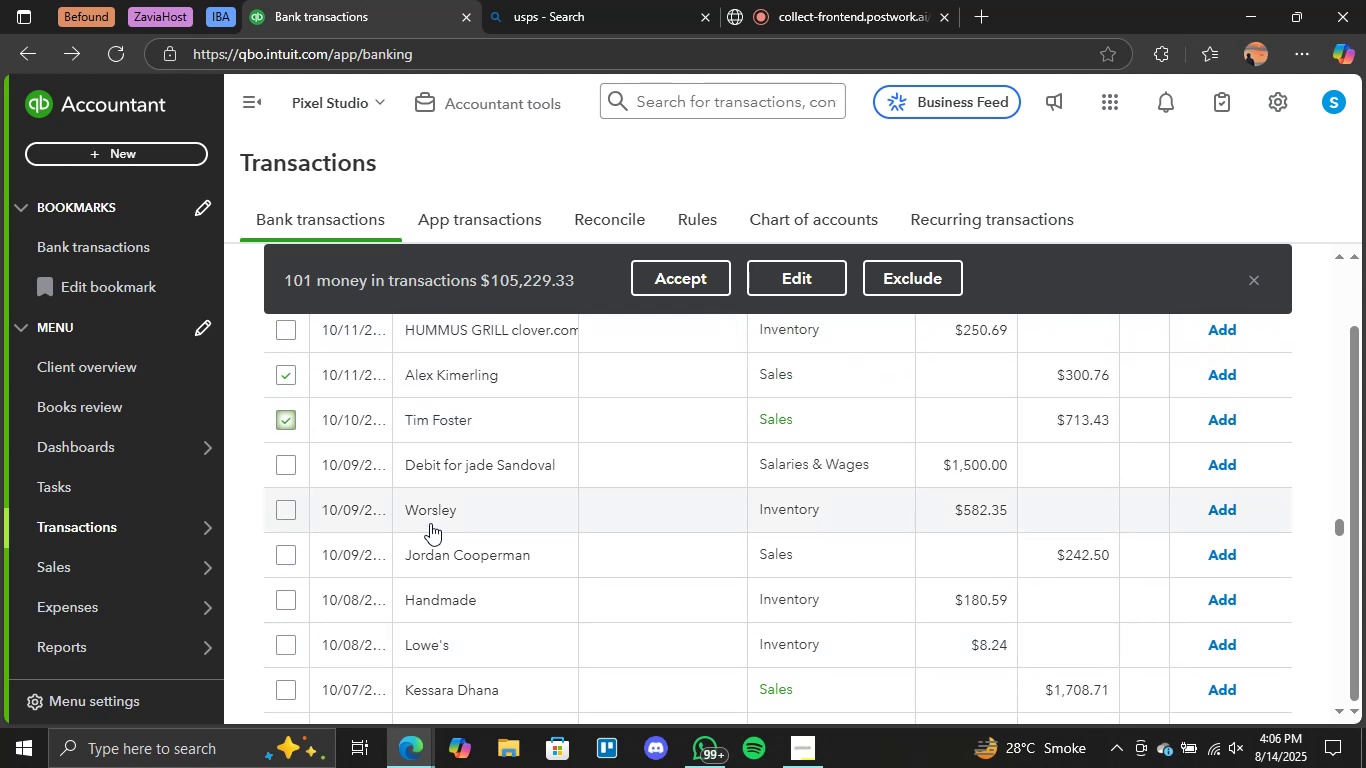 
scroll: coordinate [430, 523], scroll_direction: down, amount: 1.0
 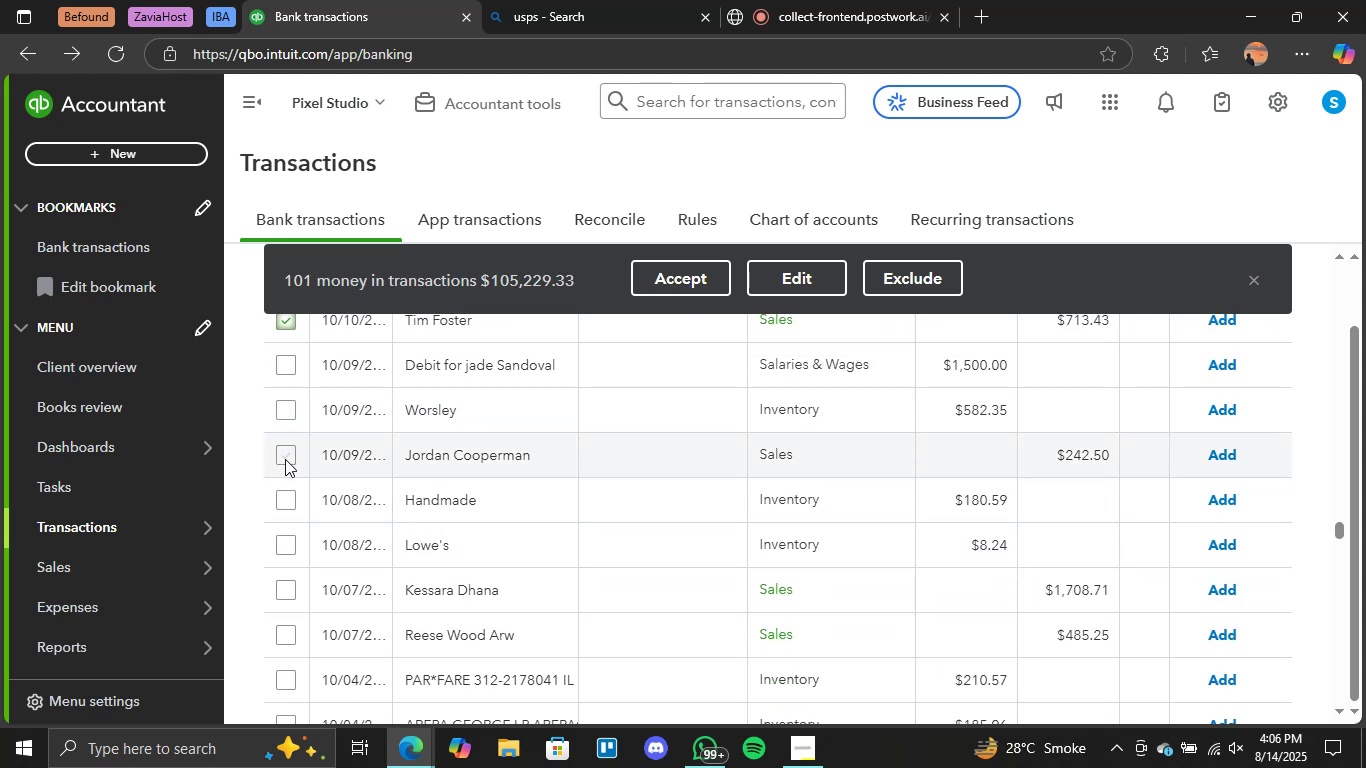 
left_click([287, 456])
 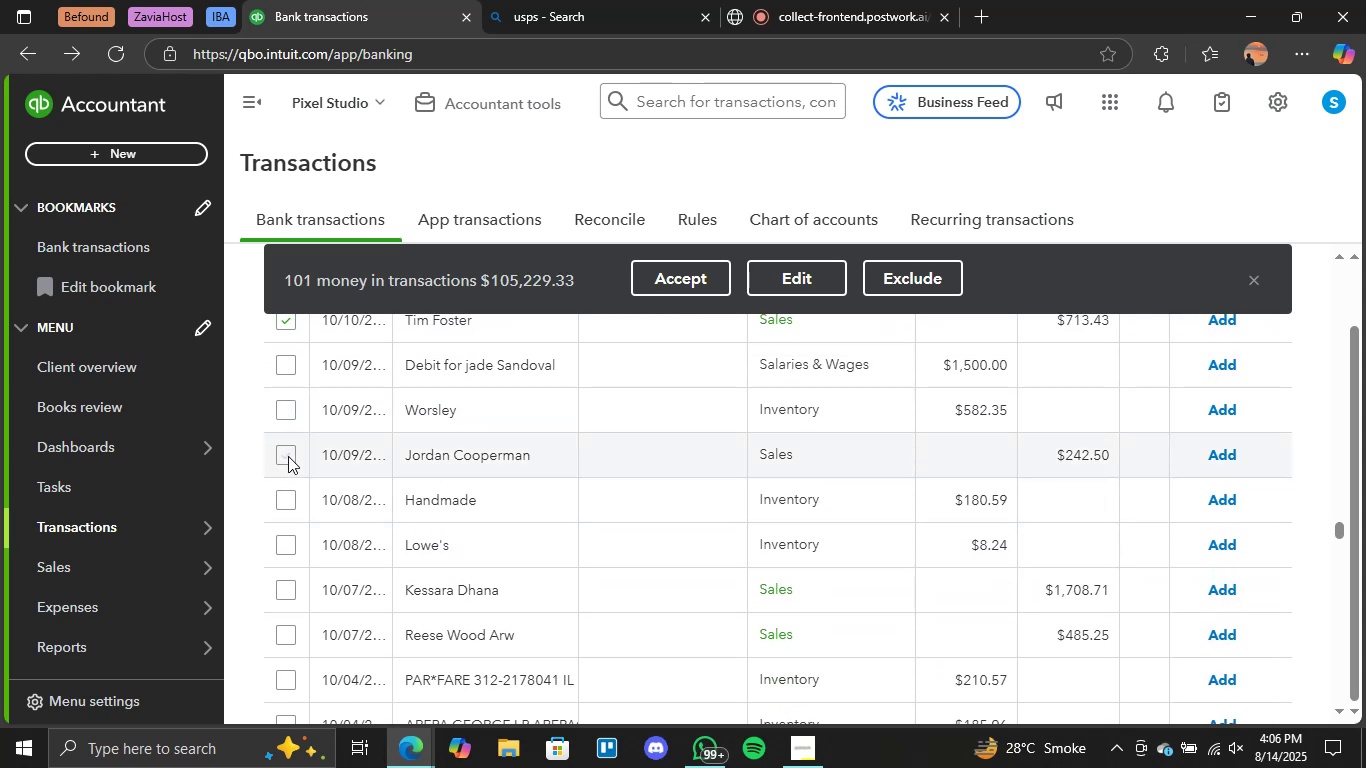 
scroll: coordinate [599, 464], scroll_direction: down, amount: 1.0
 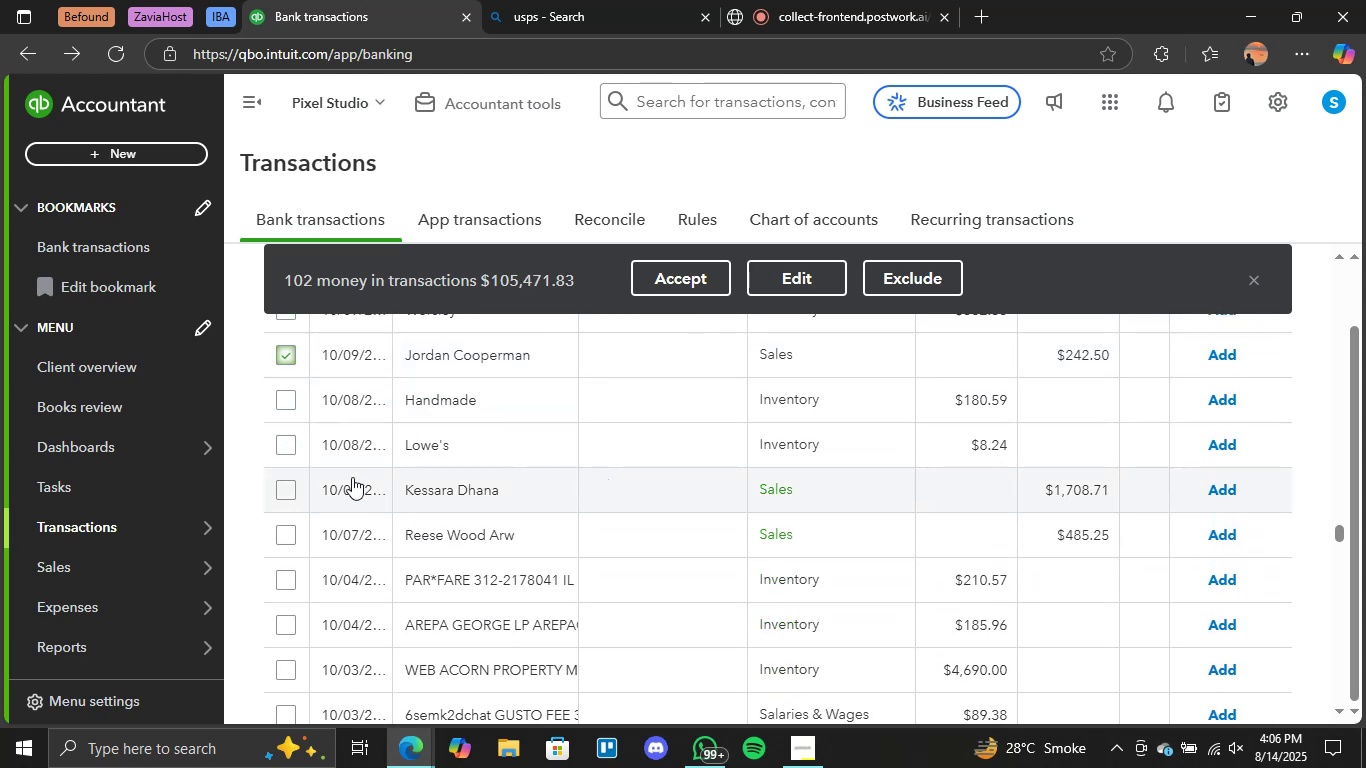 
left_click([282, 490])
 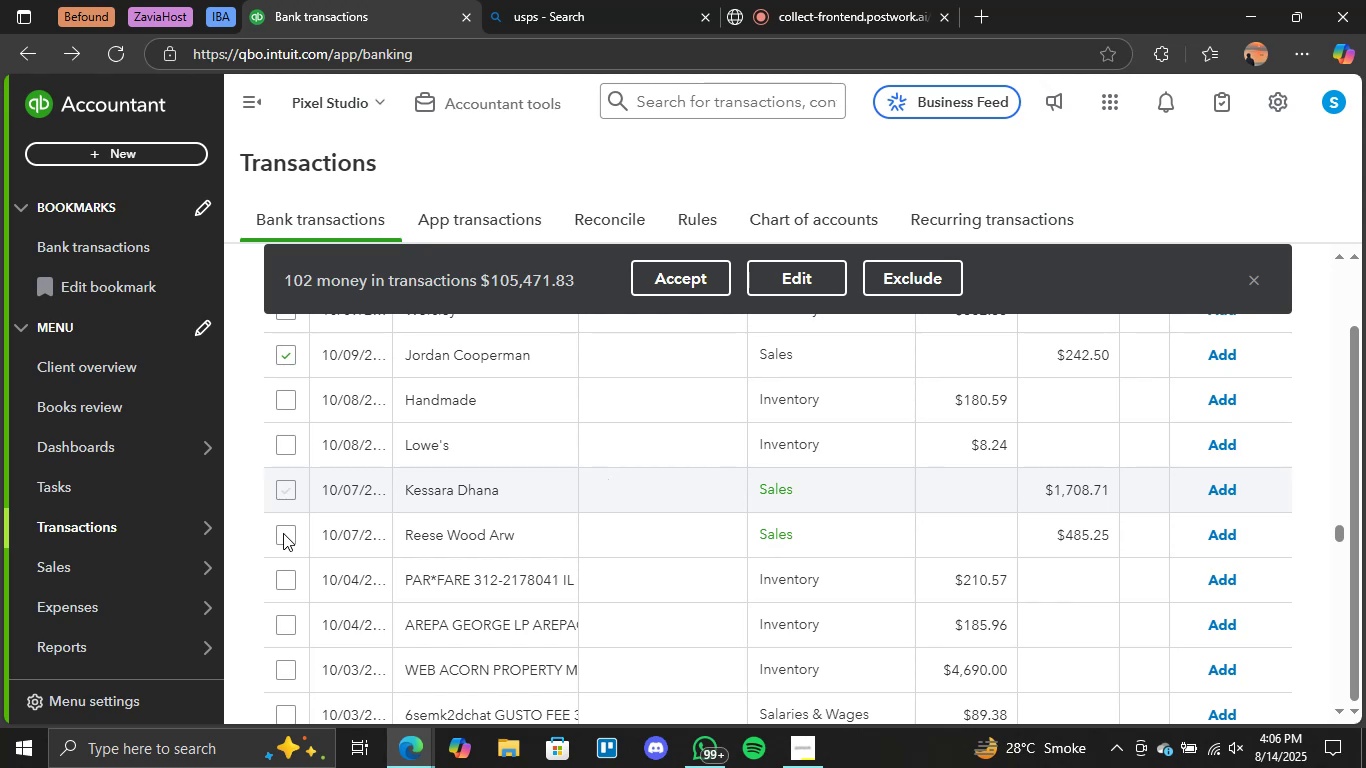 
left_click([283, 533])
 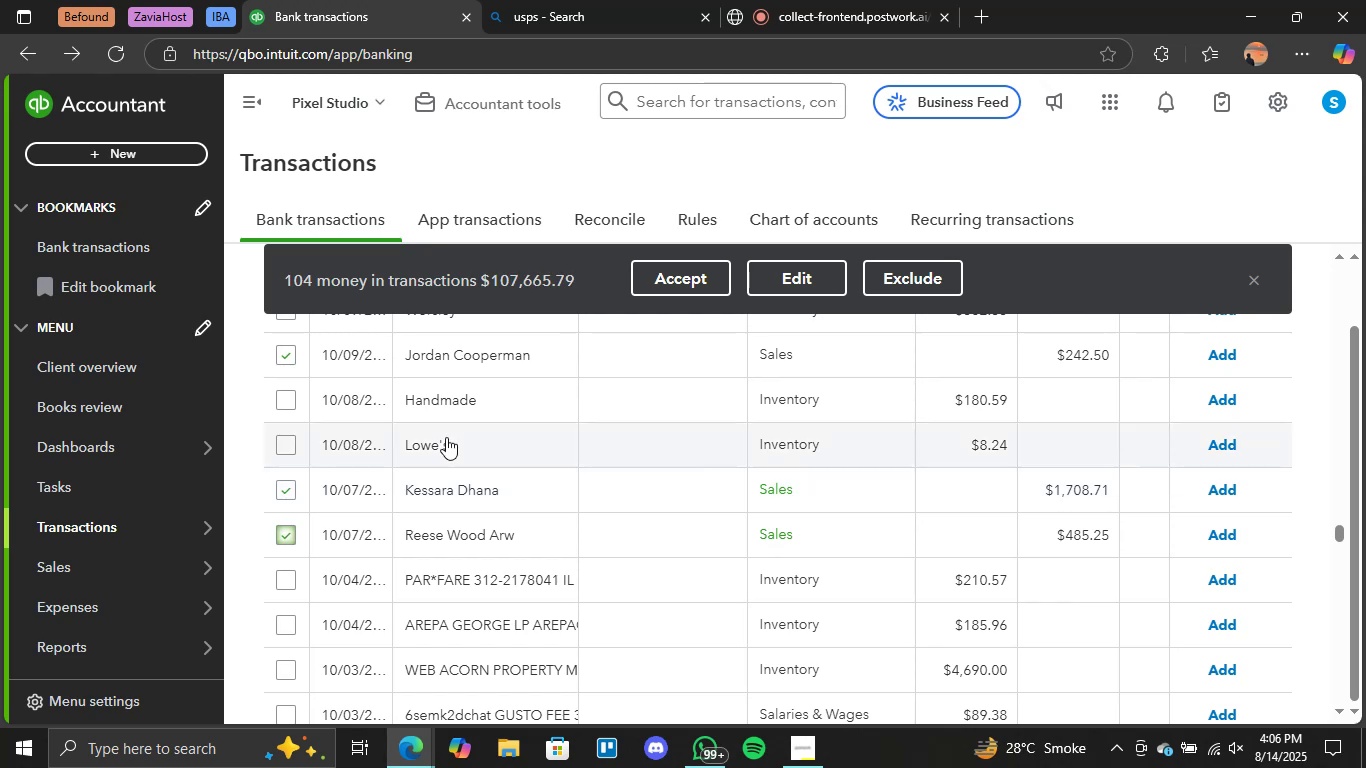 
wait(8.66)
 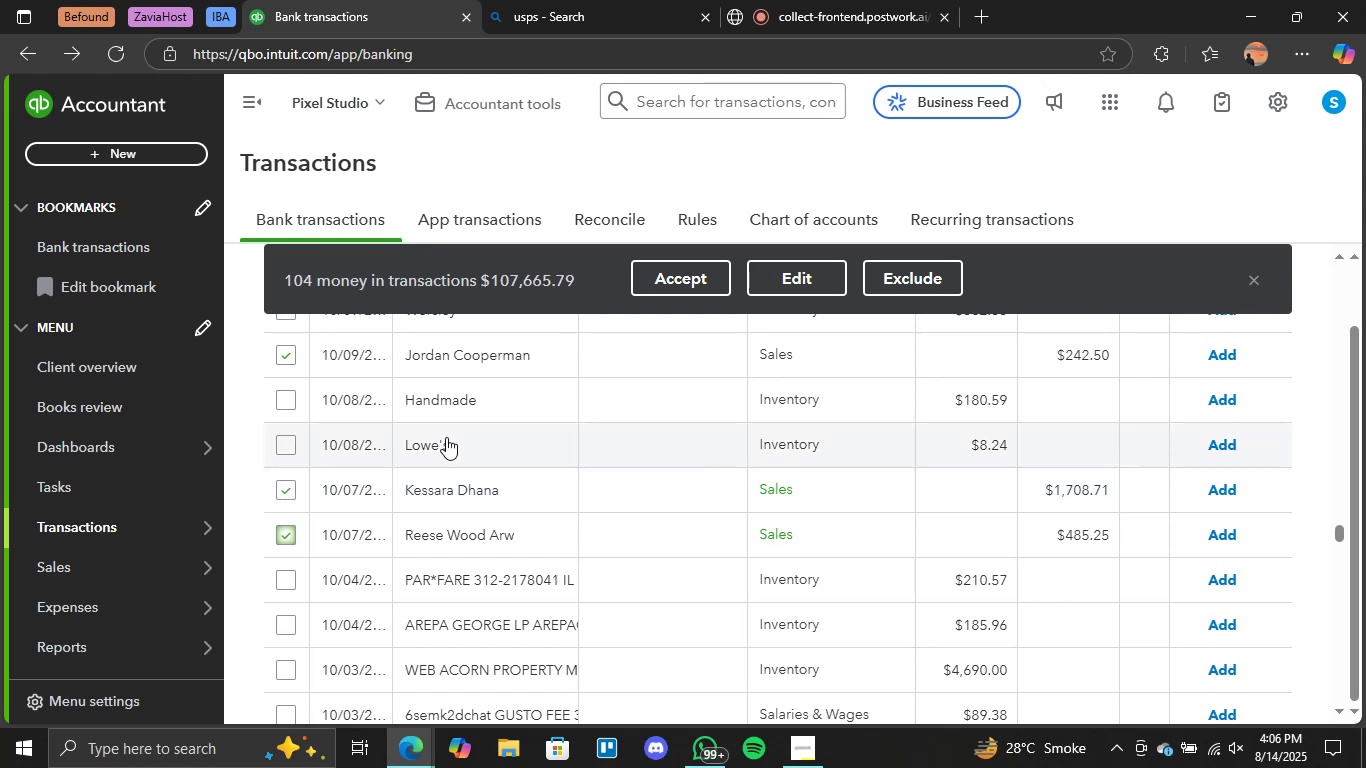 
scroll: coordinate [451, 500], scroll_direction: down, amount: 5.0
 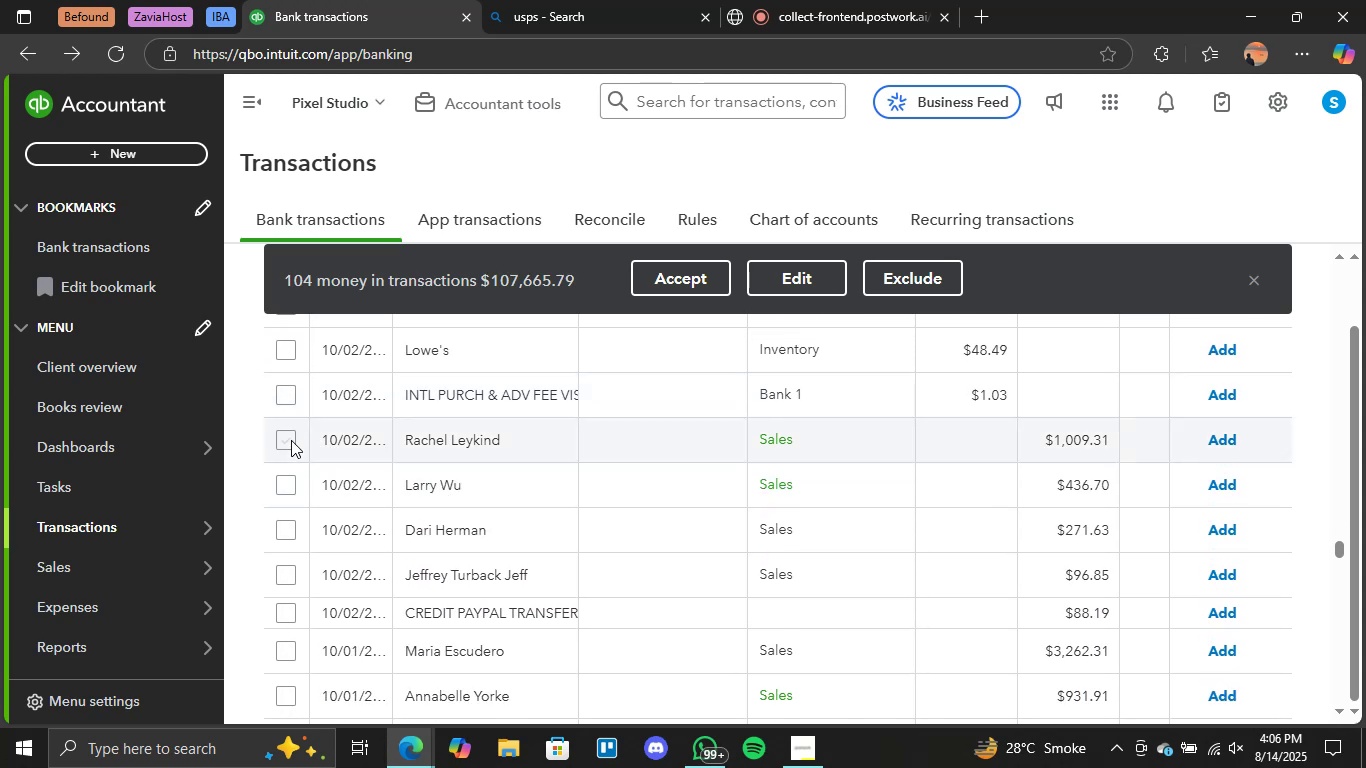 
left_click([291, 440])
 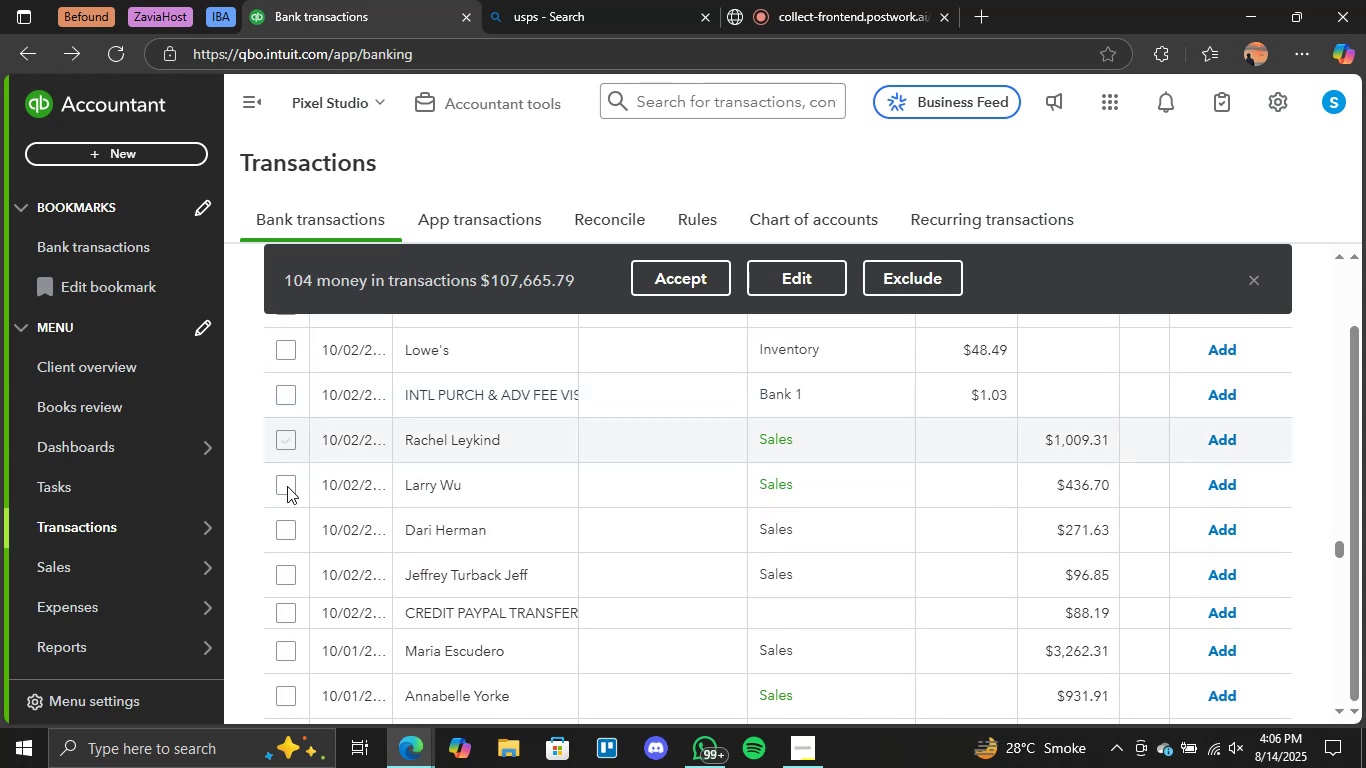 
left_click([287, 486])
 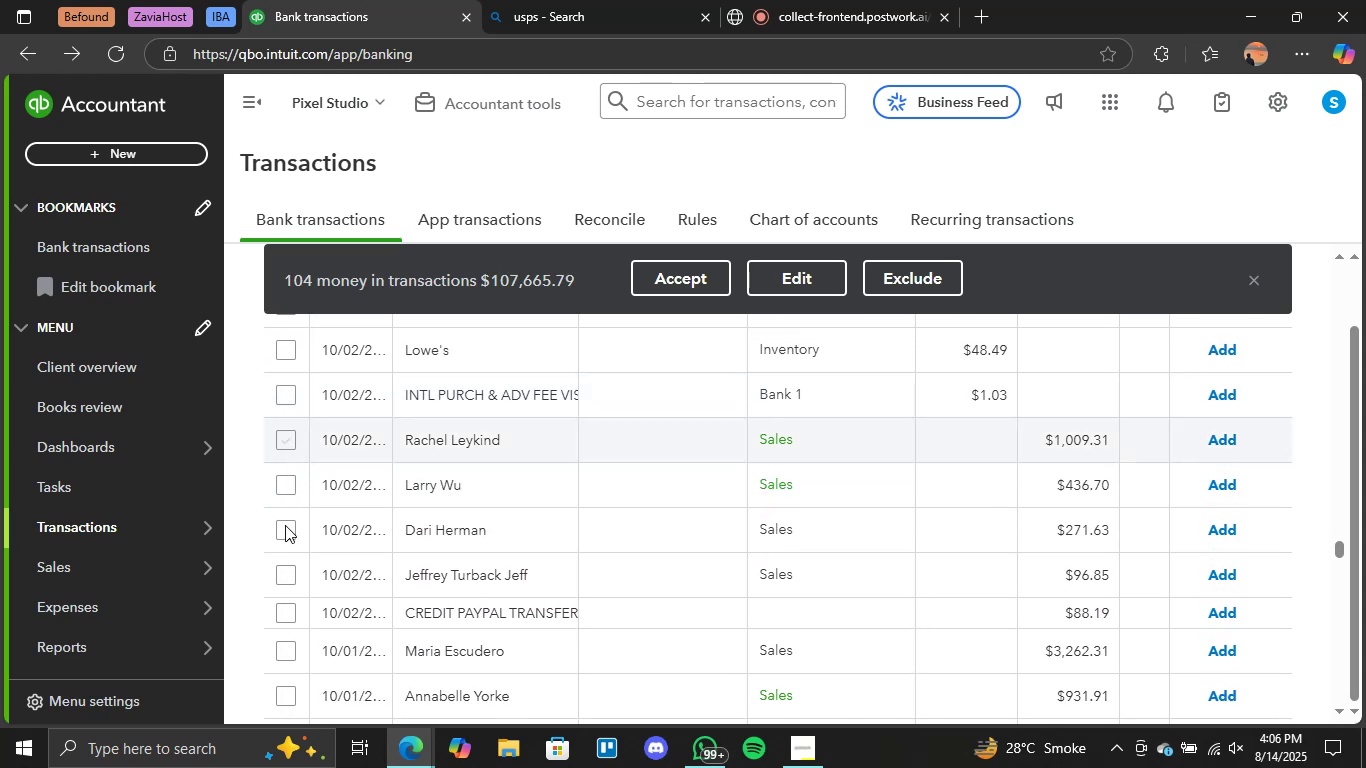 
left_click([285, 526])
 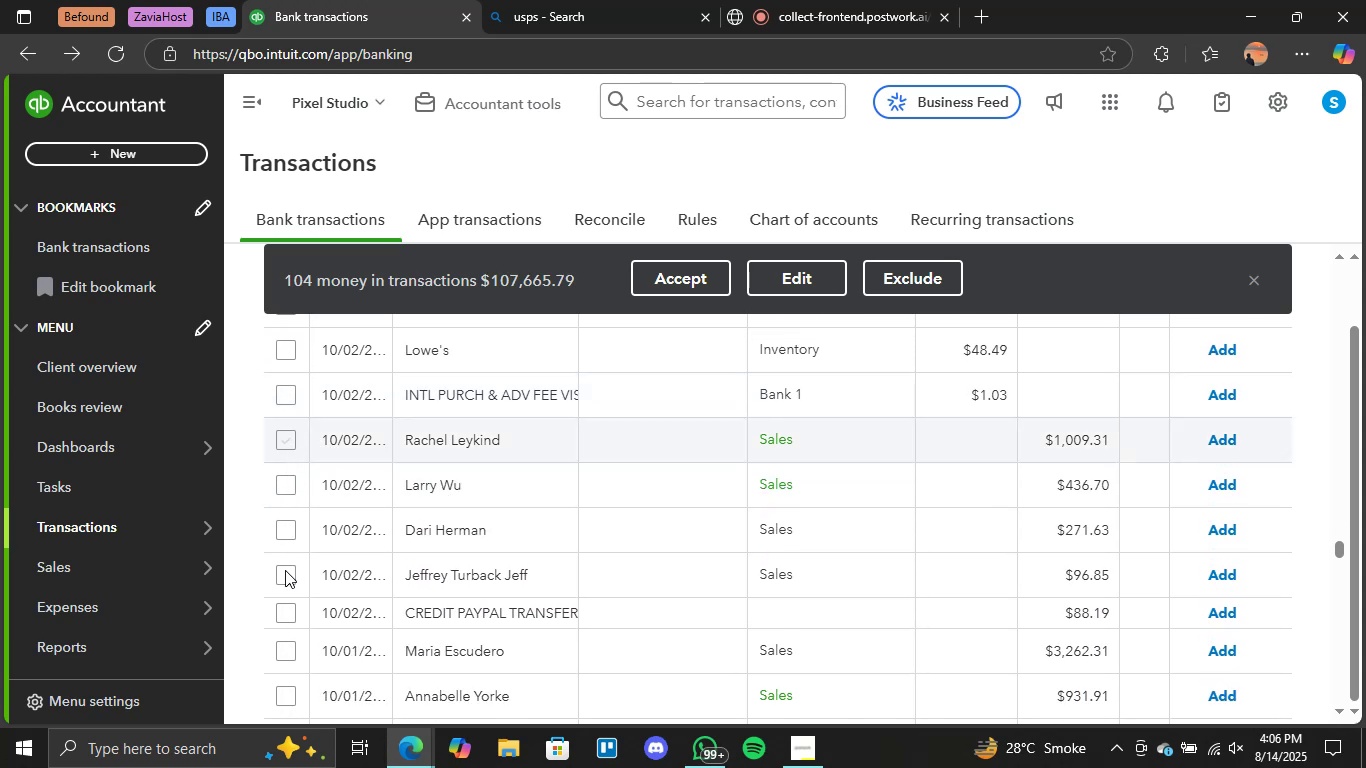 
left_click([285, 570])
 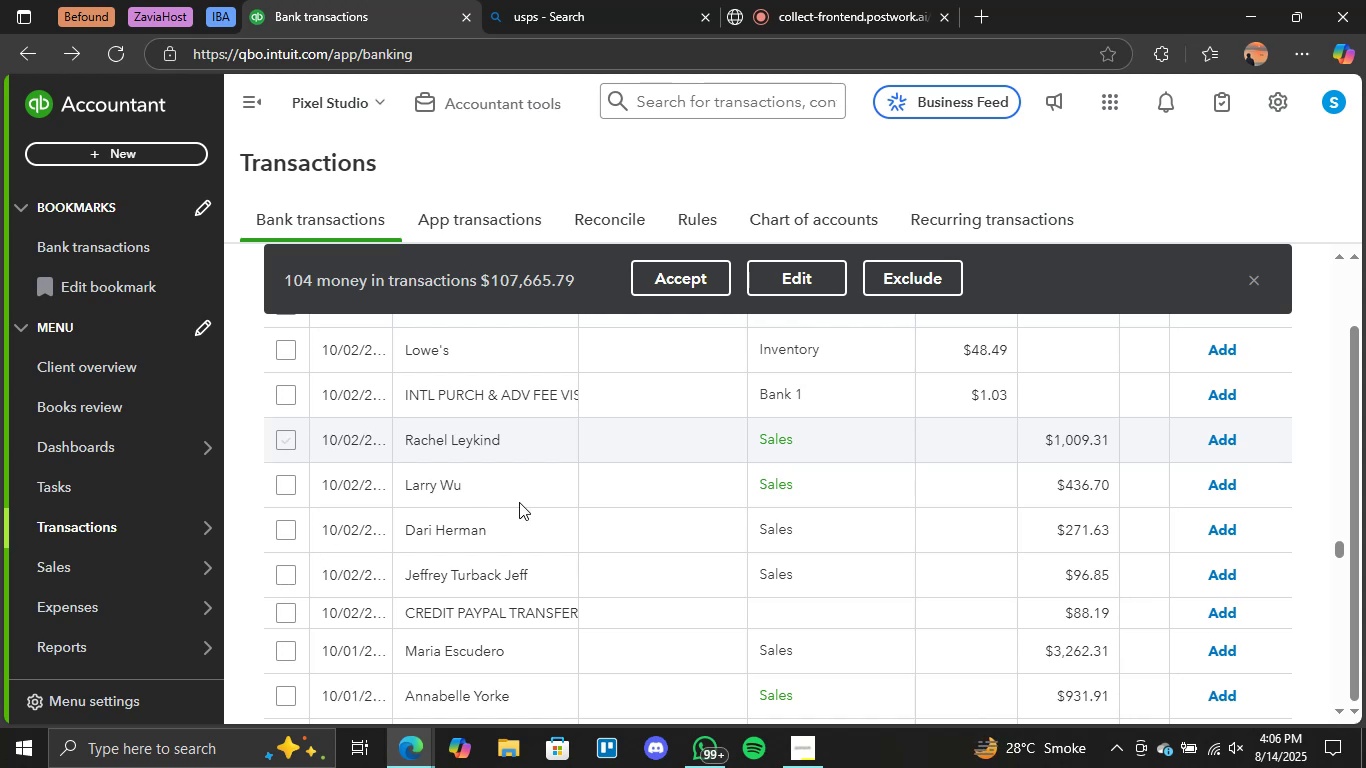 
wait(9.25)
 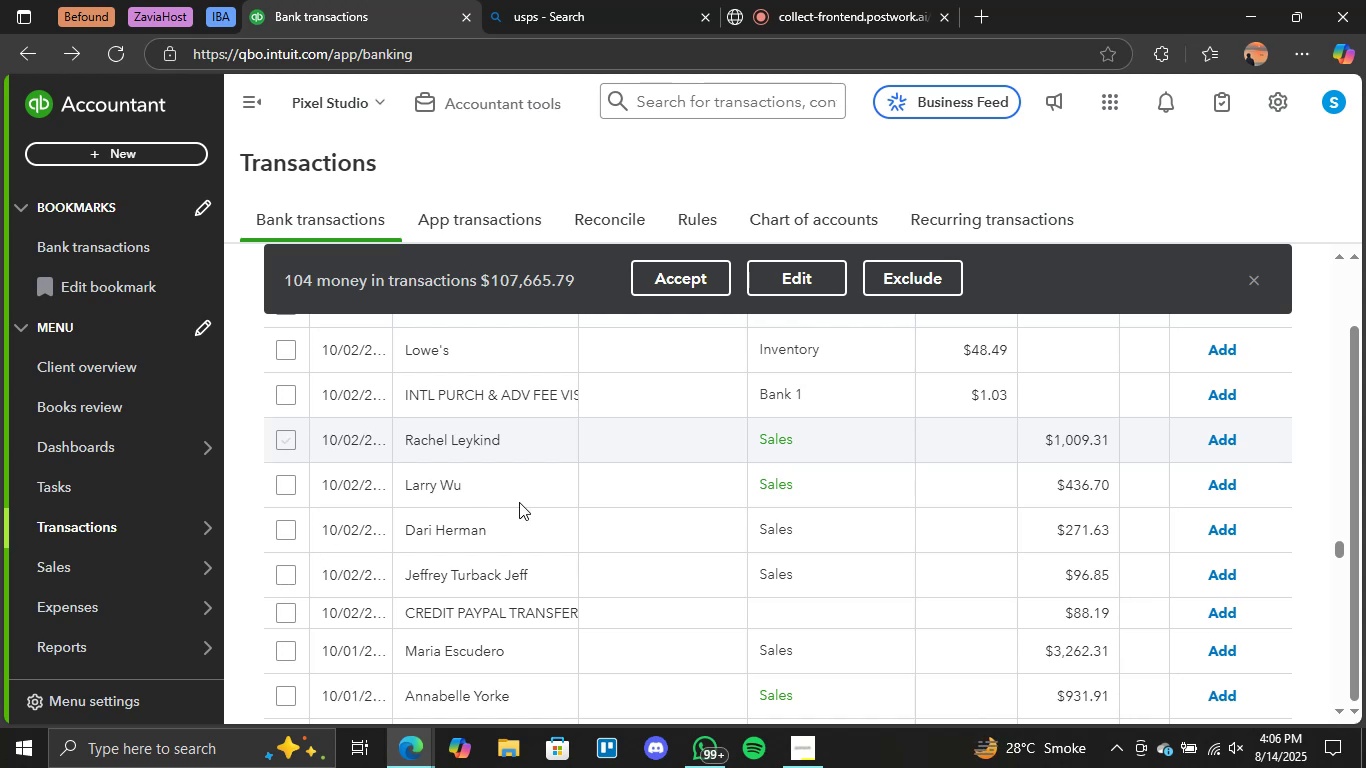 
scroll: coordinate [457, 519], scroll_direction: down, amount: 2.0
 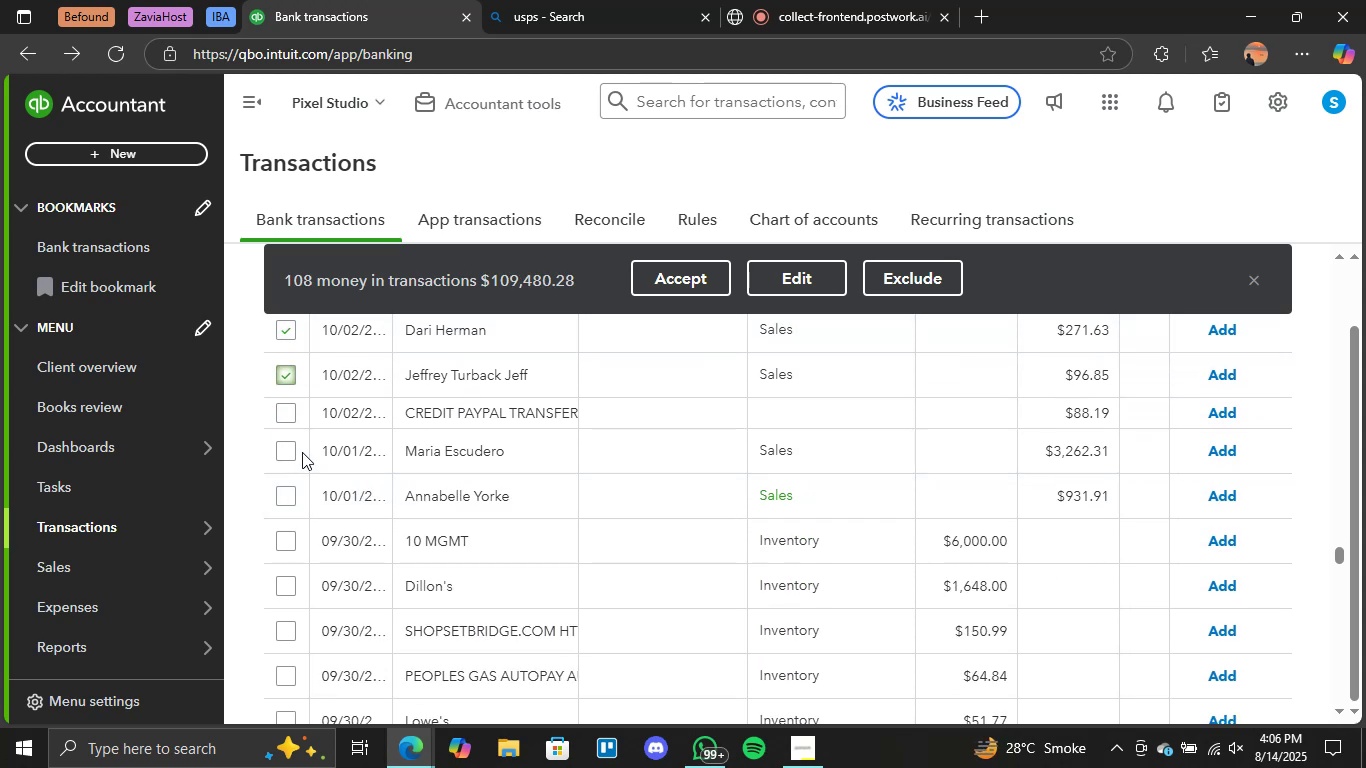 
left_click([288, 451])
 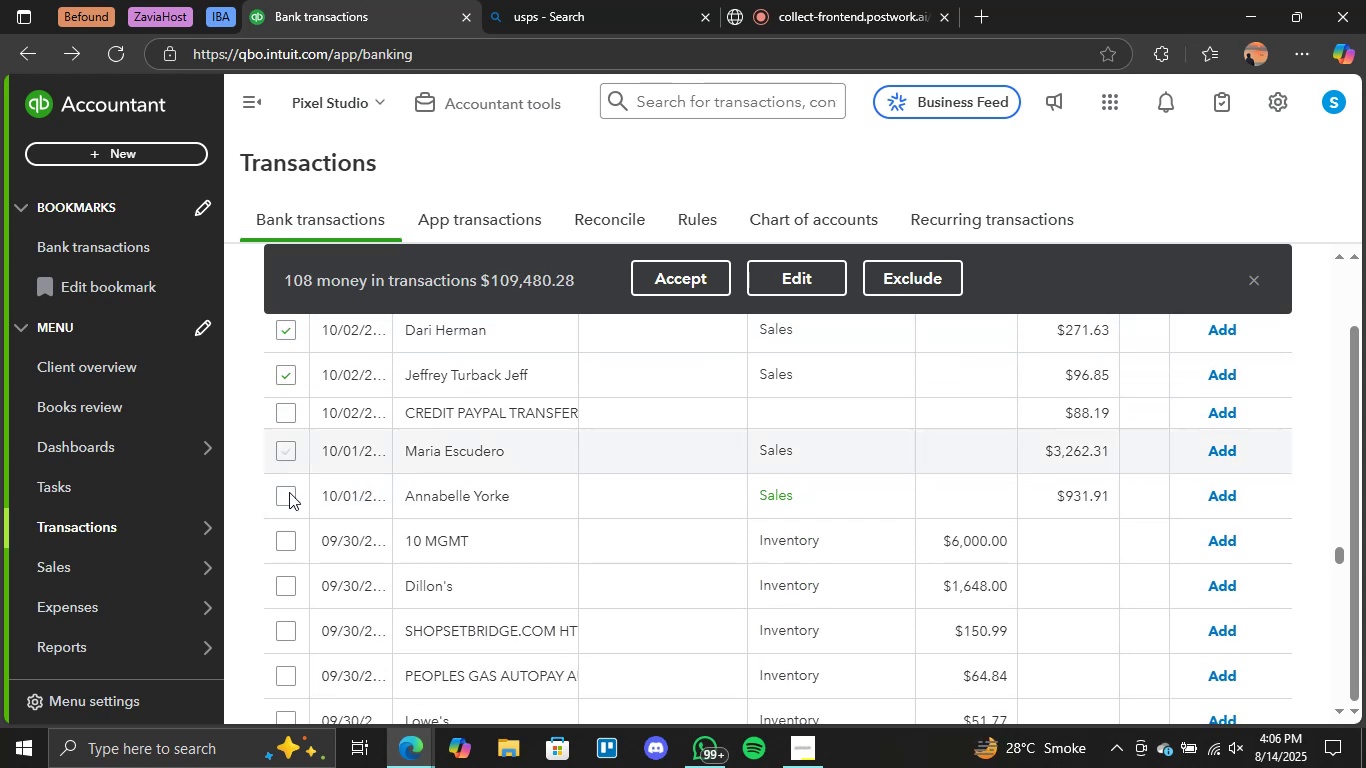 
left_click([289, 494])
 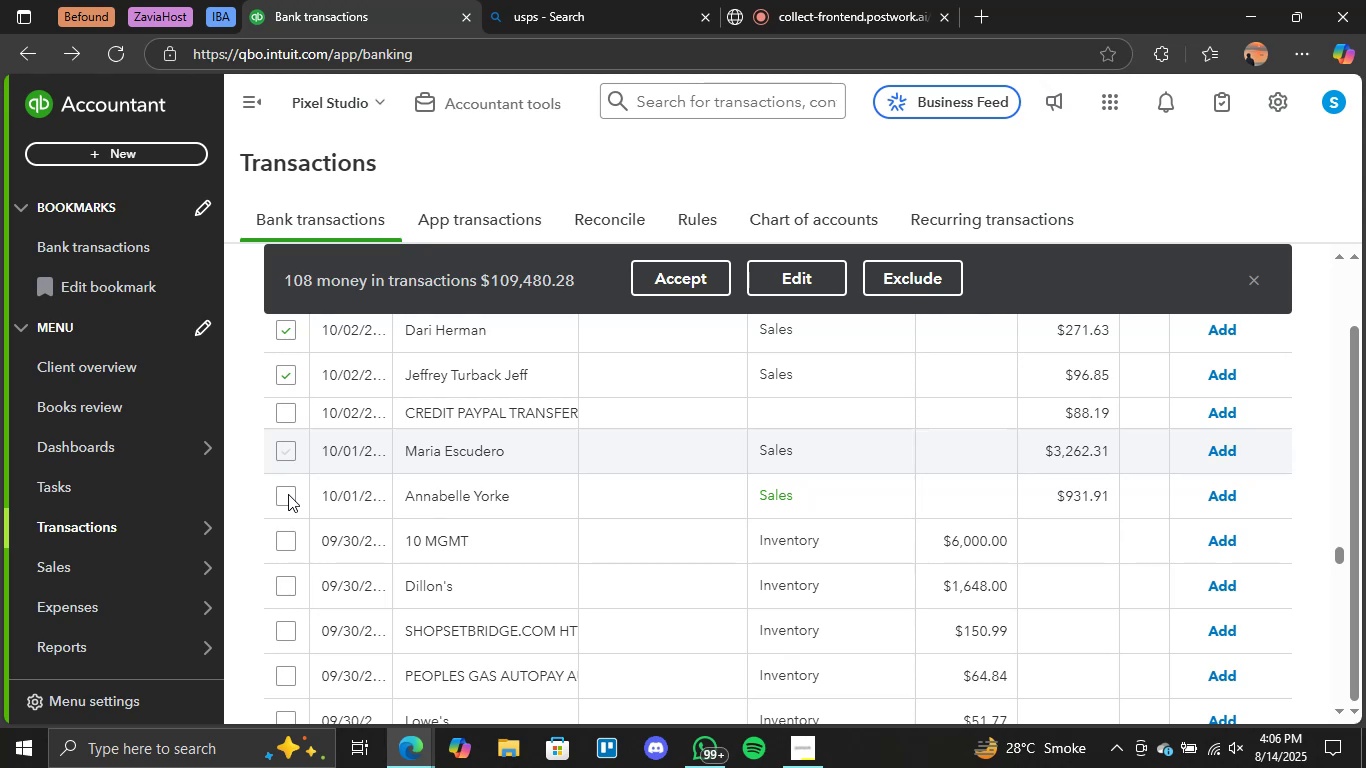 
scroll: coordinate [370, 492], scroll_direction: down, amount: 4.0
 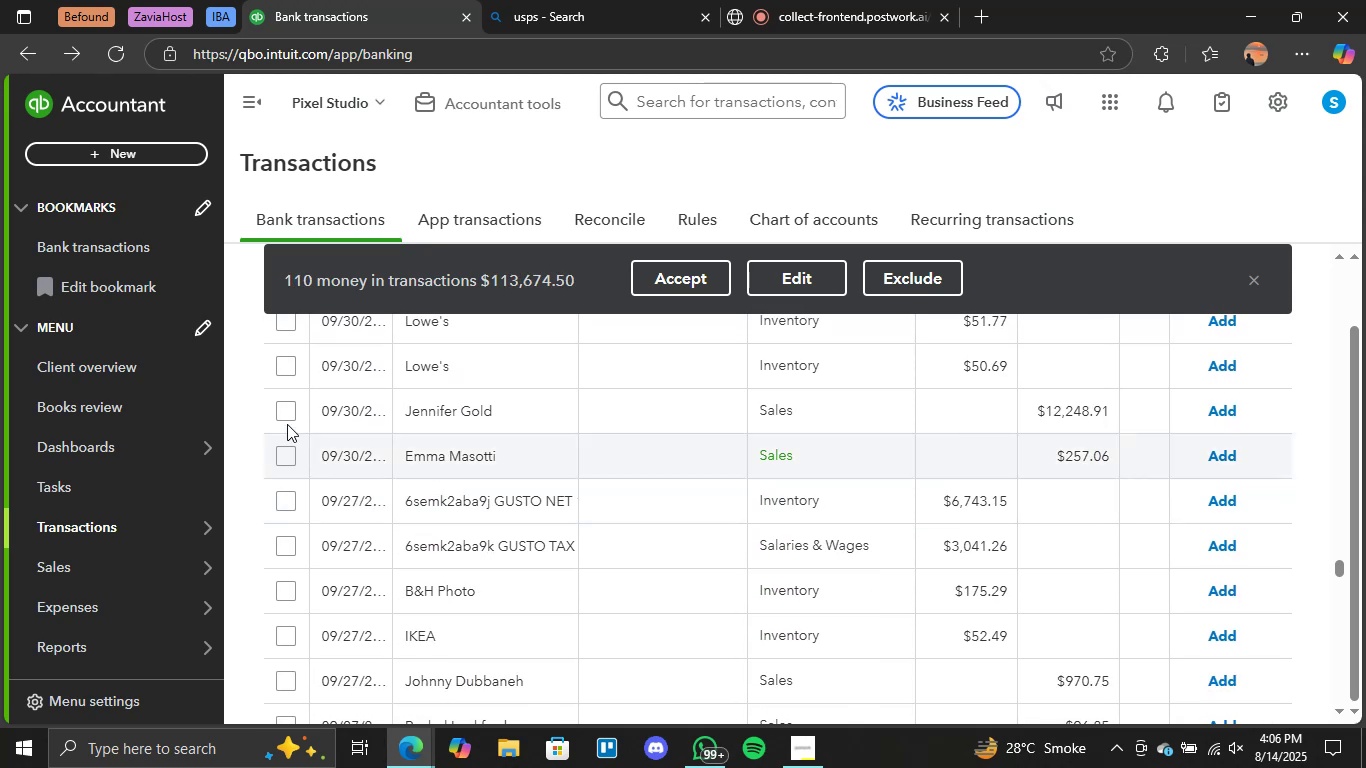 
left_click([286, 412])
 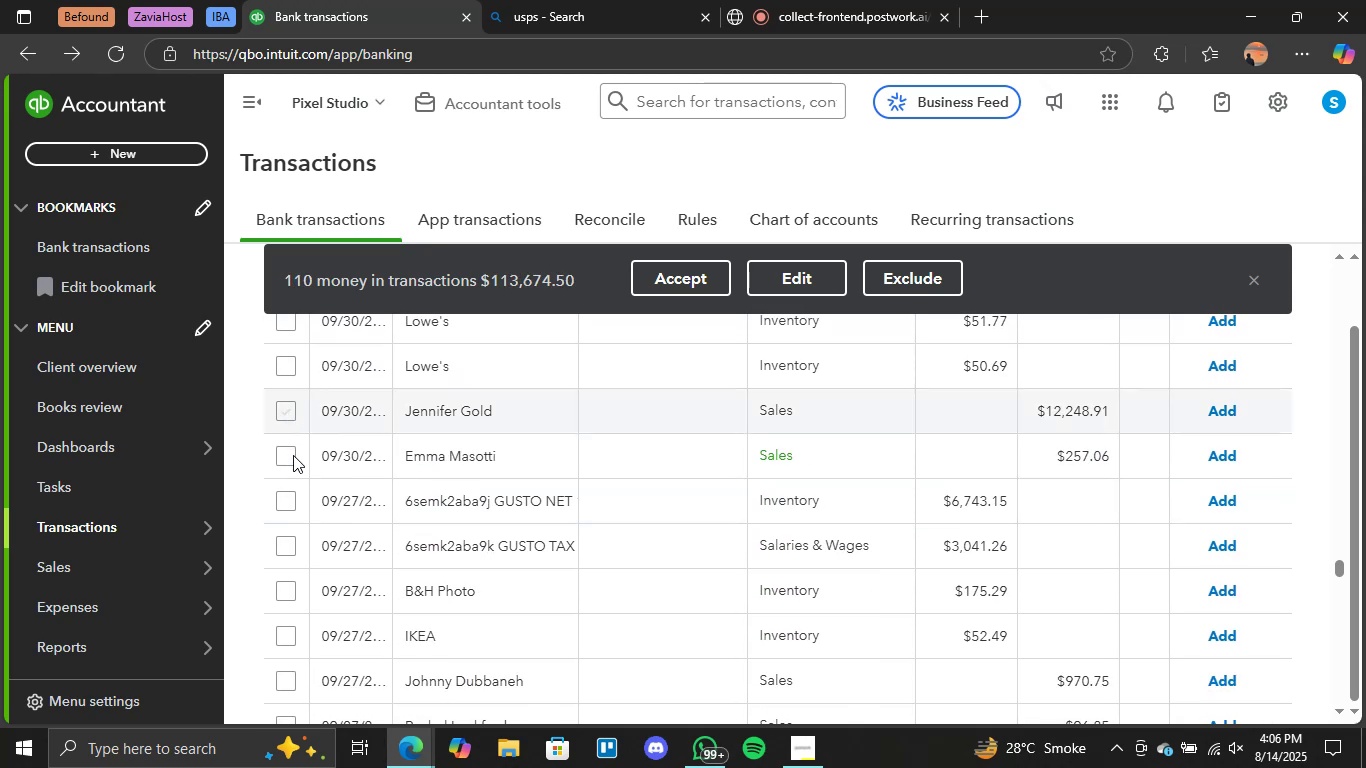 
left_click([293, 456])
 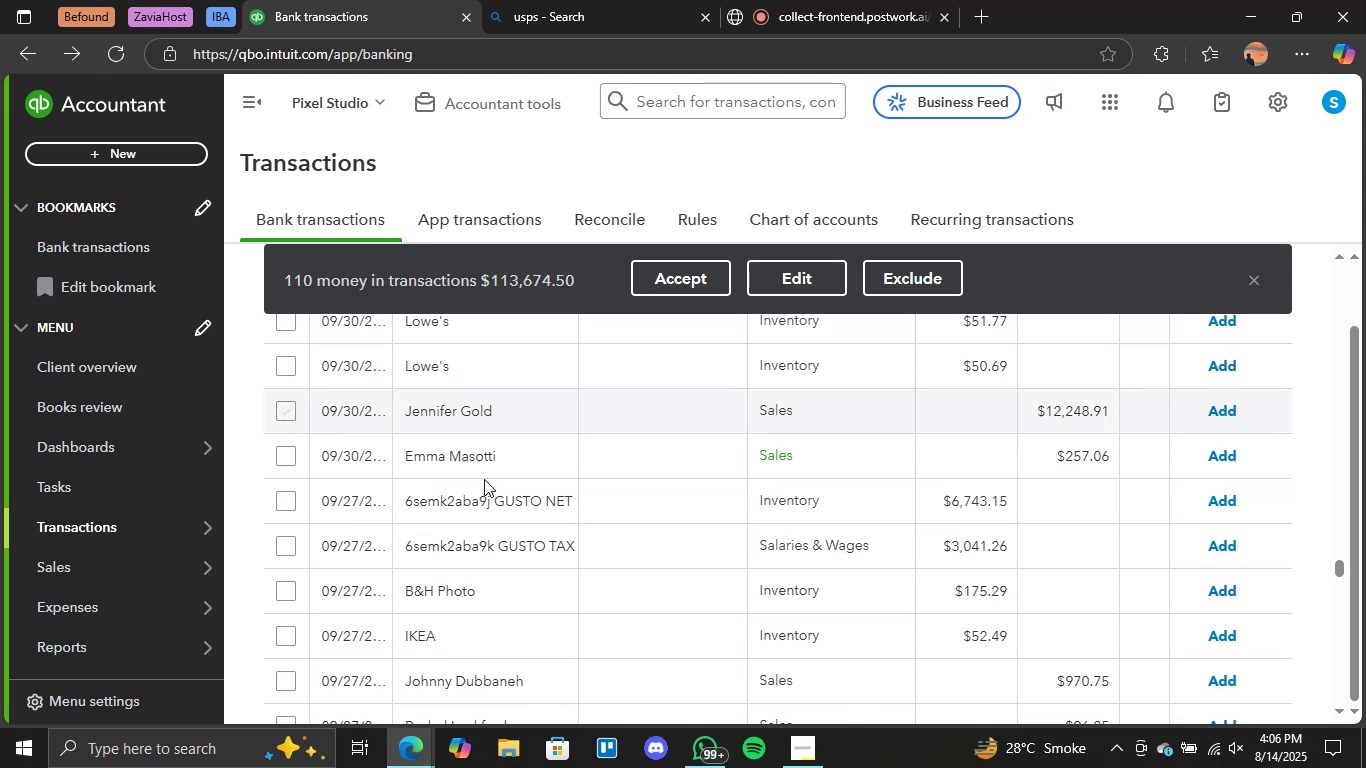 
scroll: coordinate [535, 503], scroll_direction: down, amount: 1.0
 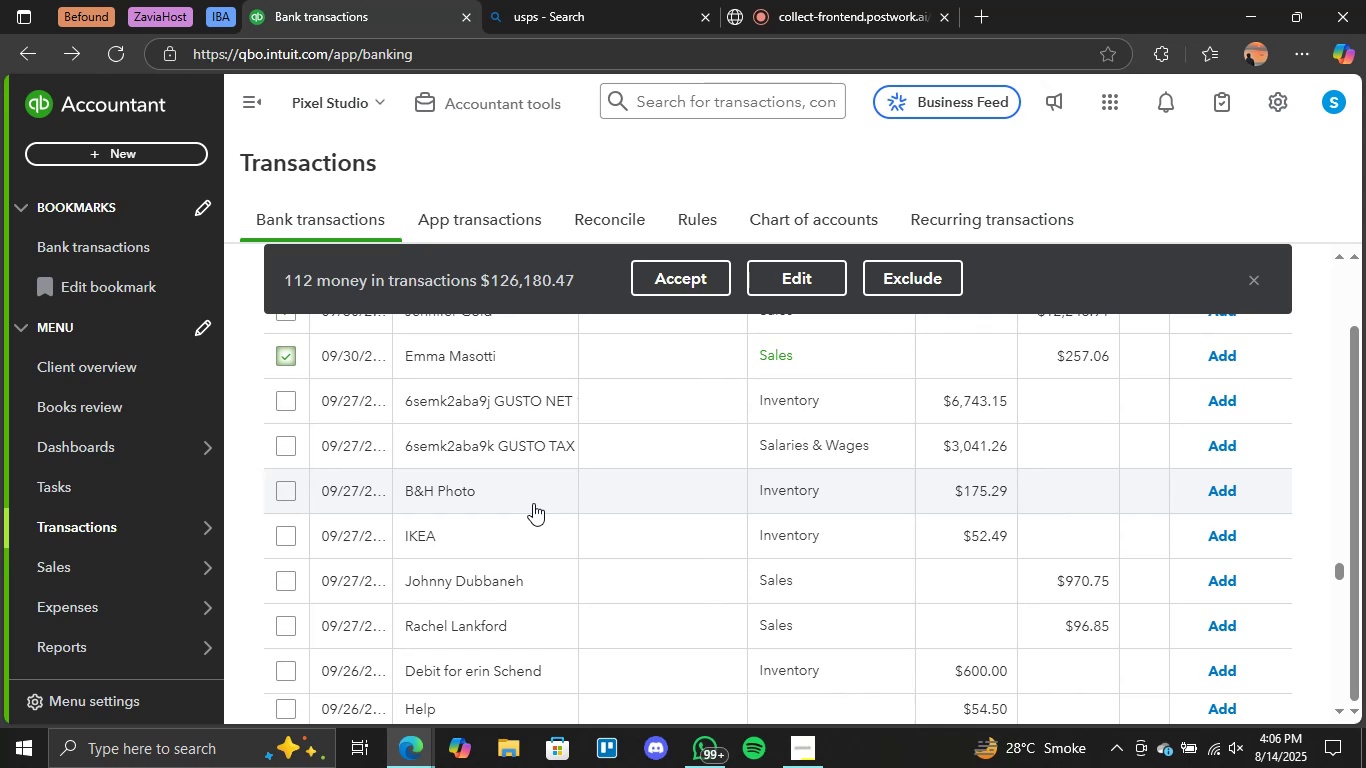 
wait(5.32)
 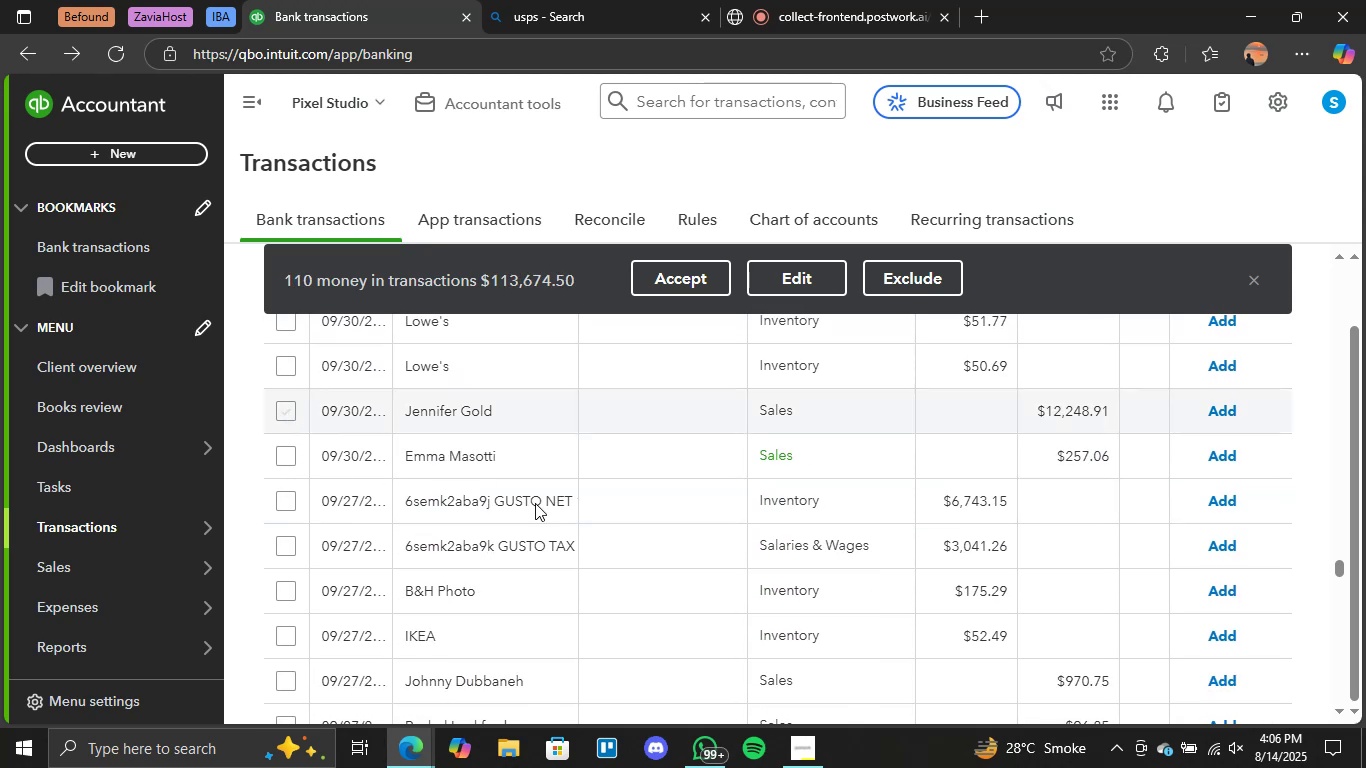 
scroll: coordinate [391, 460], scroll_direction: up, amount: 1.0
 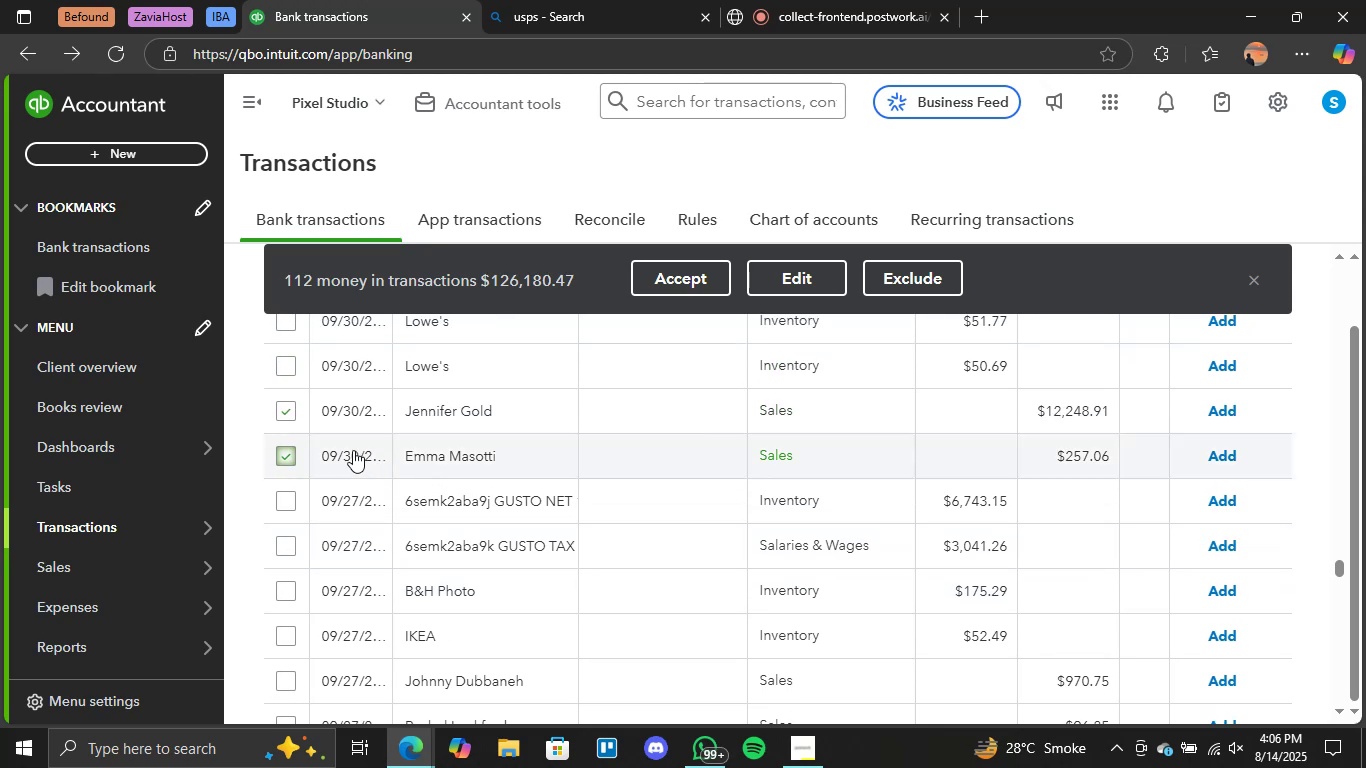 
scroll: coordinate [716, 425], scroll_direction: down, amount: 2.0
 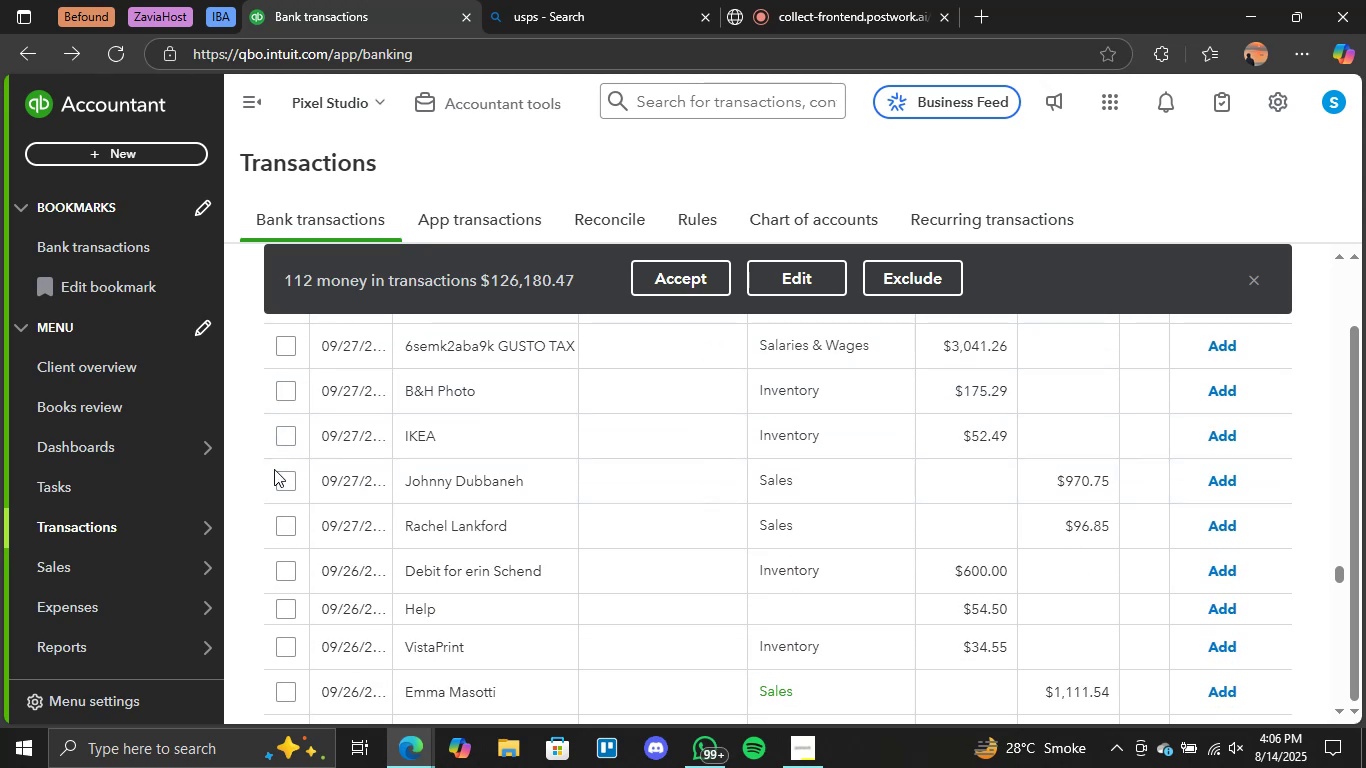 
left_click([282, 479])
 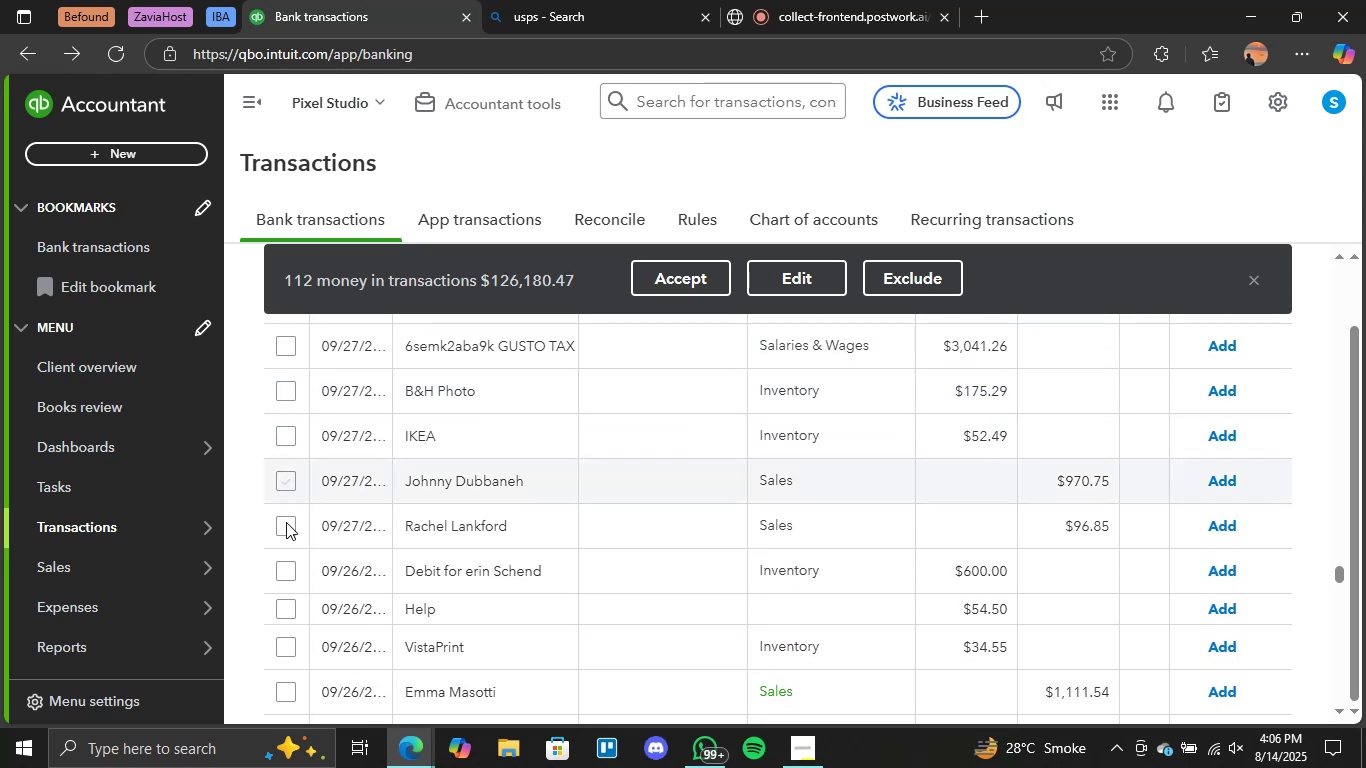 
left_click([286, 522])
 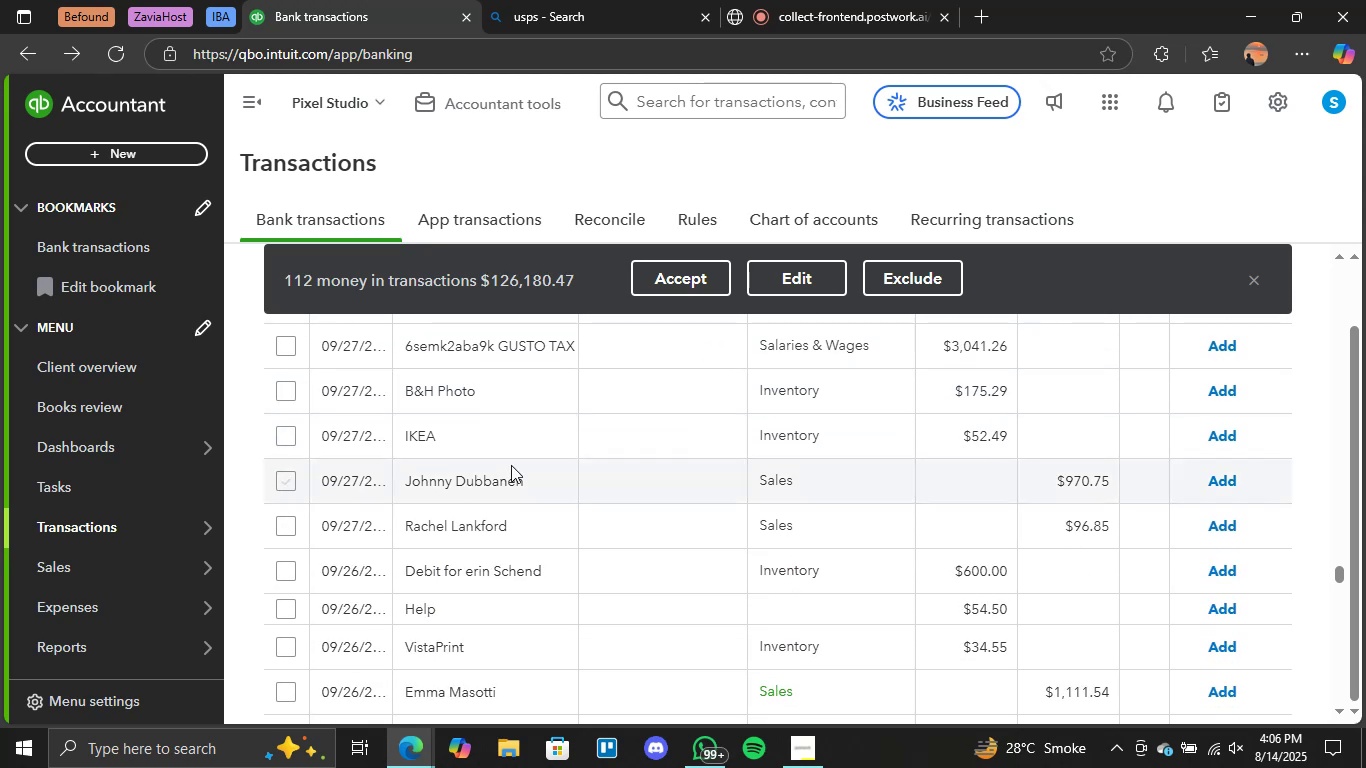 
scroll: coordinate [575, 462], scroll_direction: up, amount: 1.0
 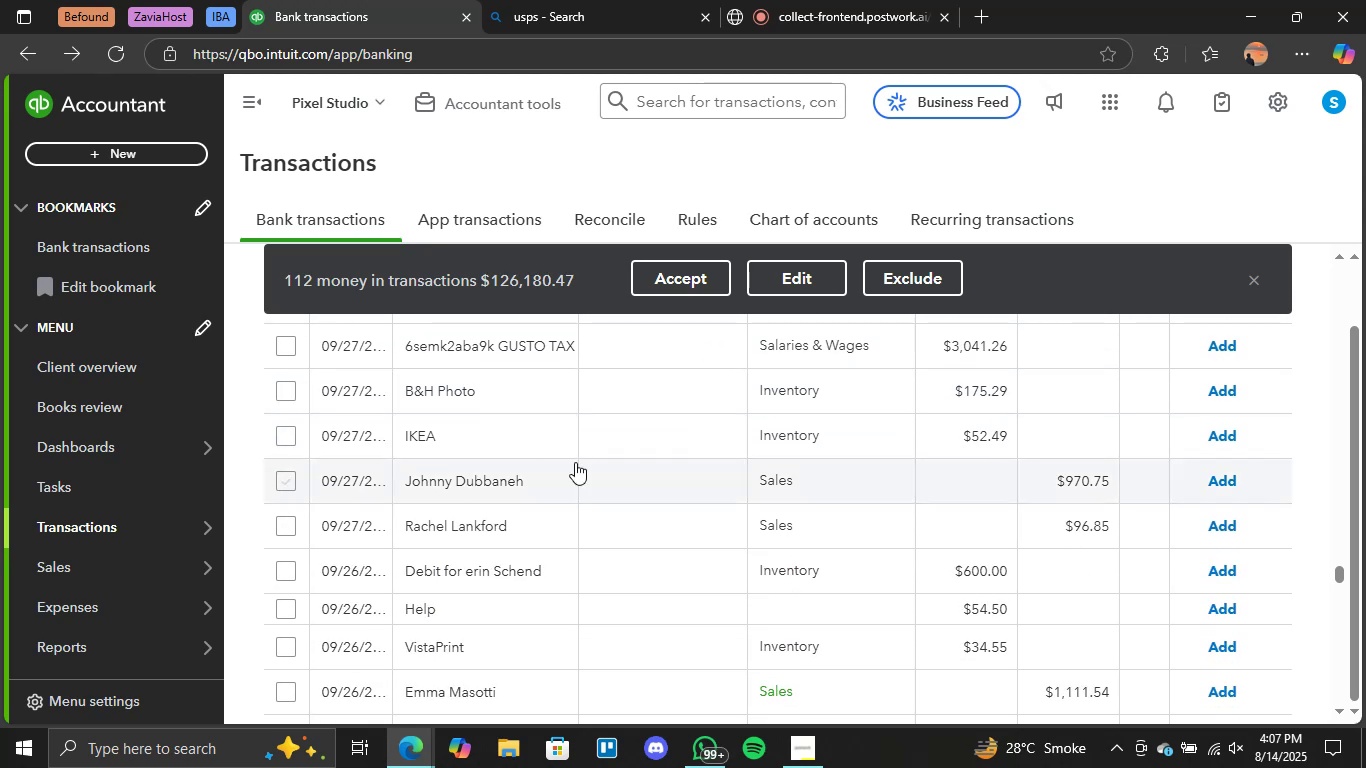 
scroll: coordinate [573, 474], scroll_direction: down, amount: 3.0
 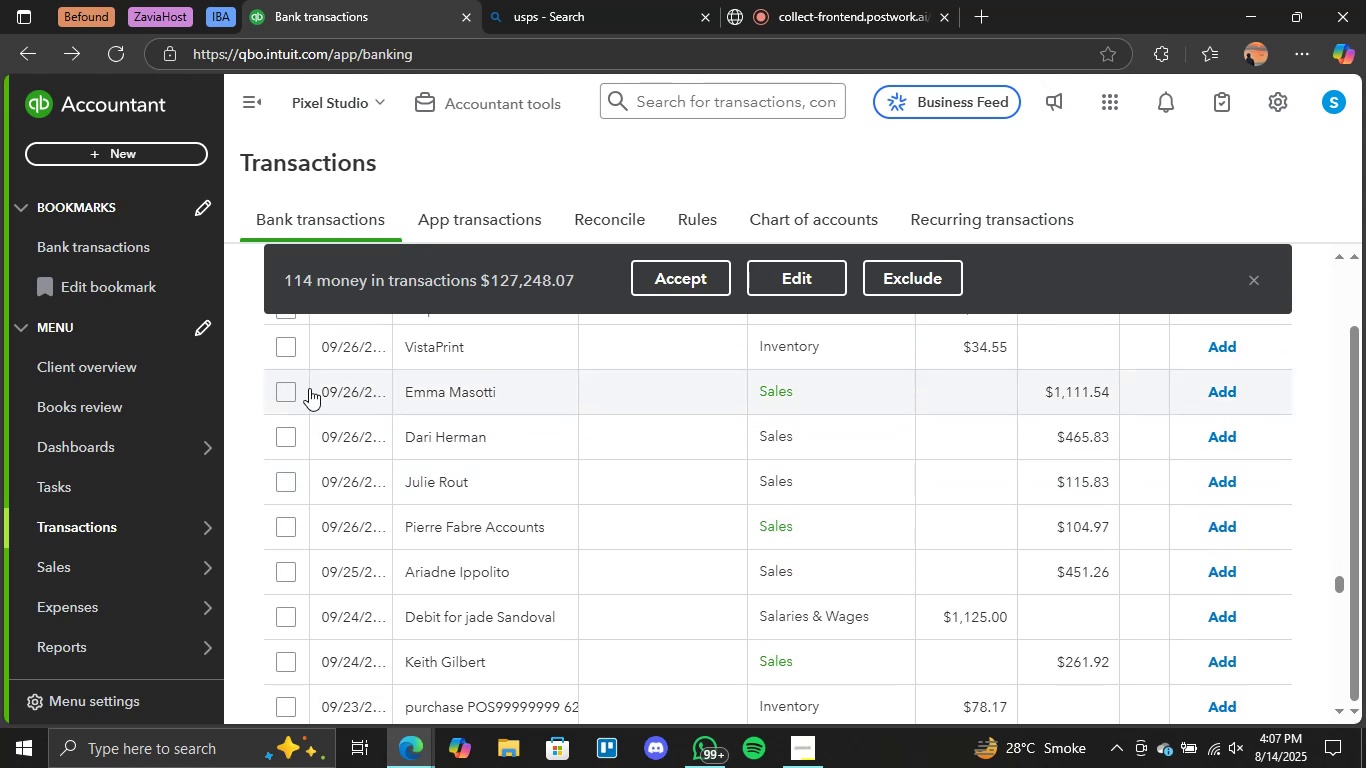 
left_click([283, 391])
 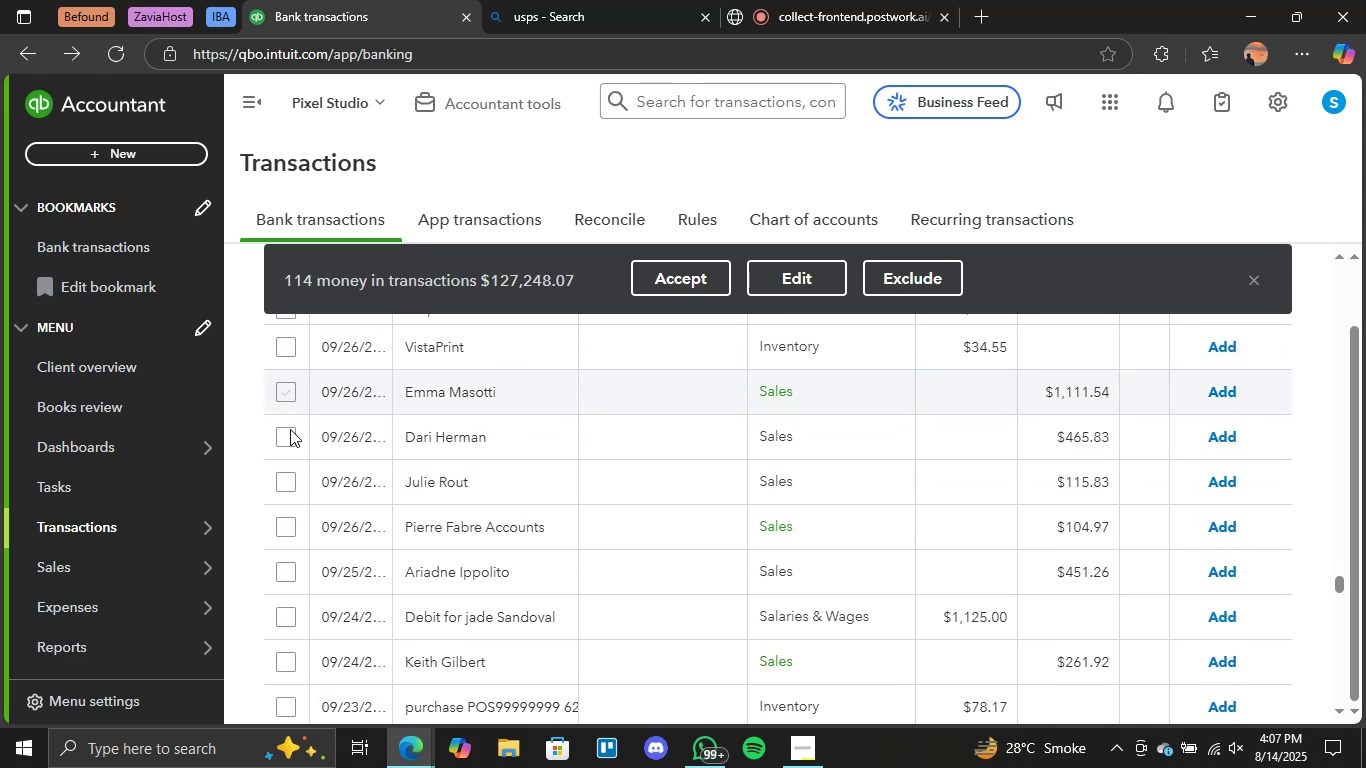 
left_click([287, 438])
 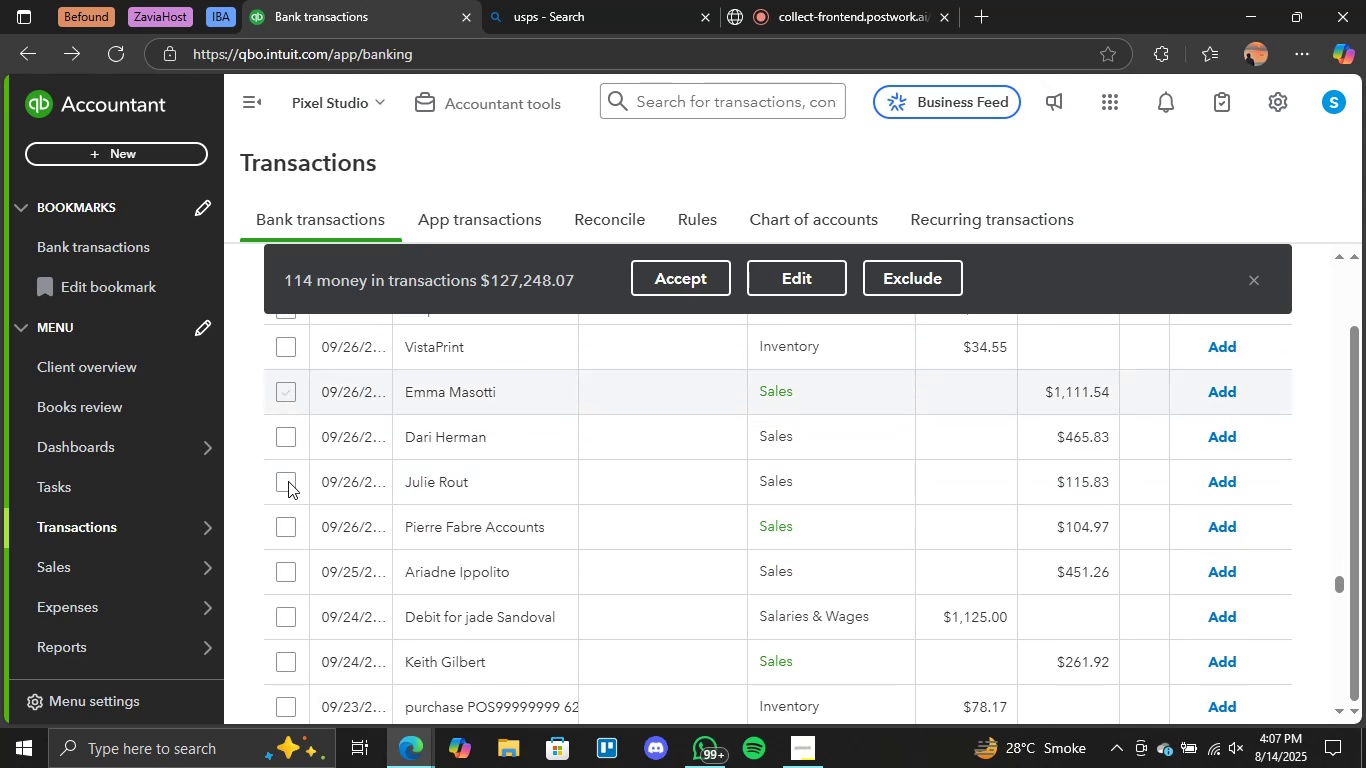 
left_click([288, 481])
 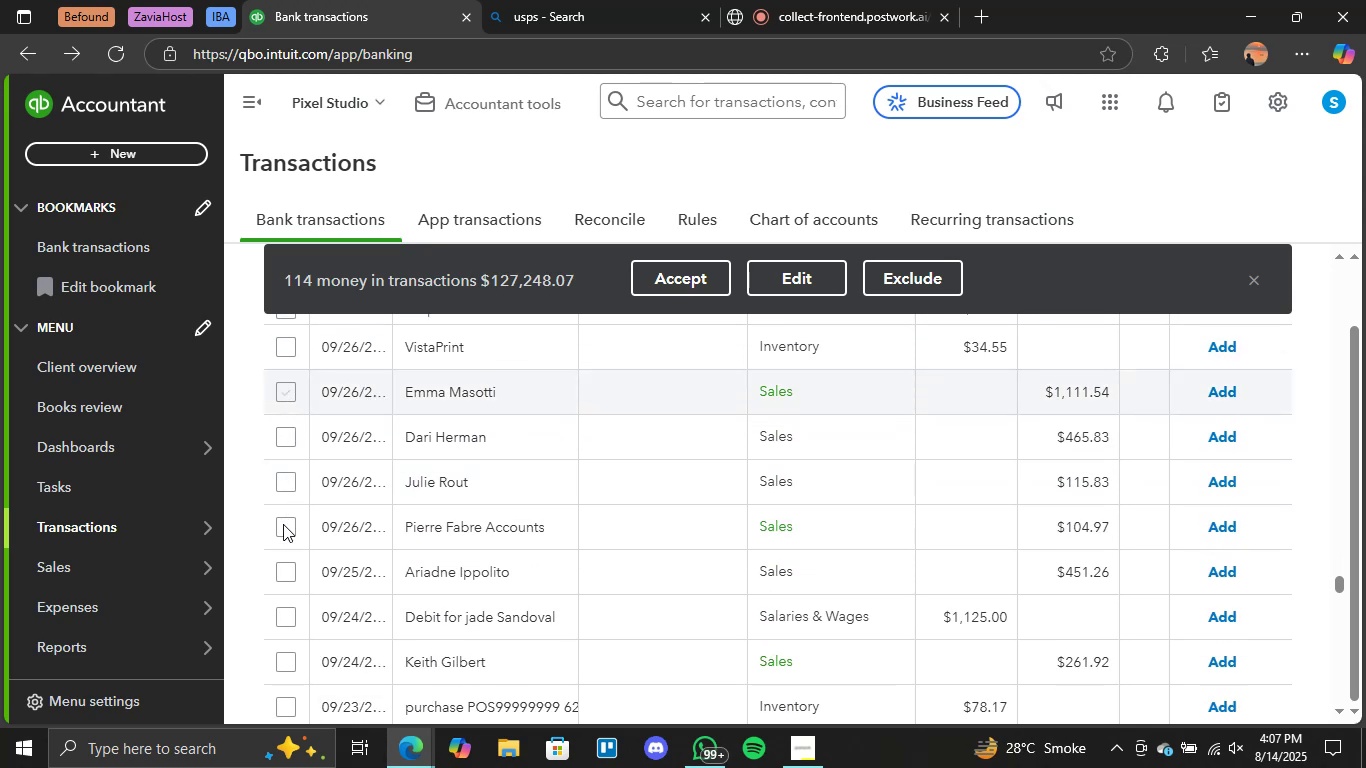 
left_click([283, 524])
 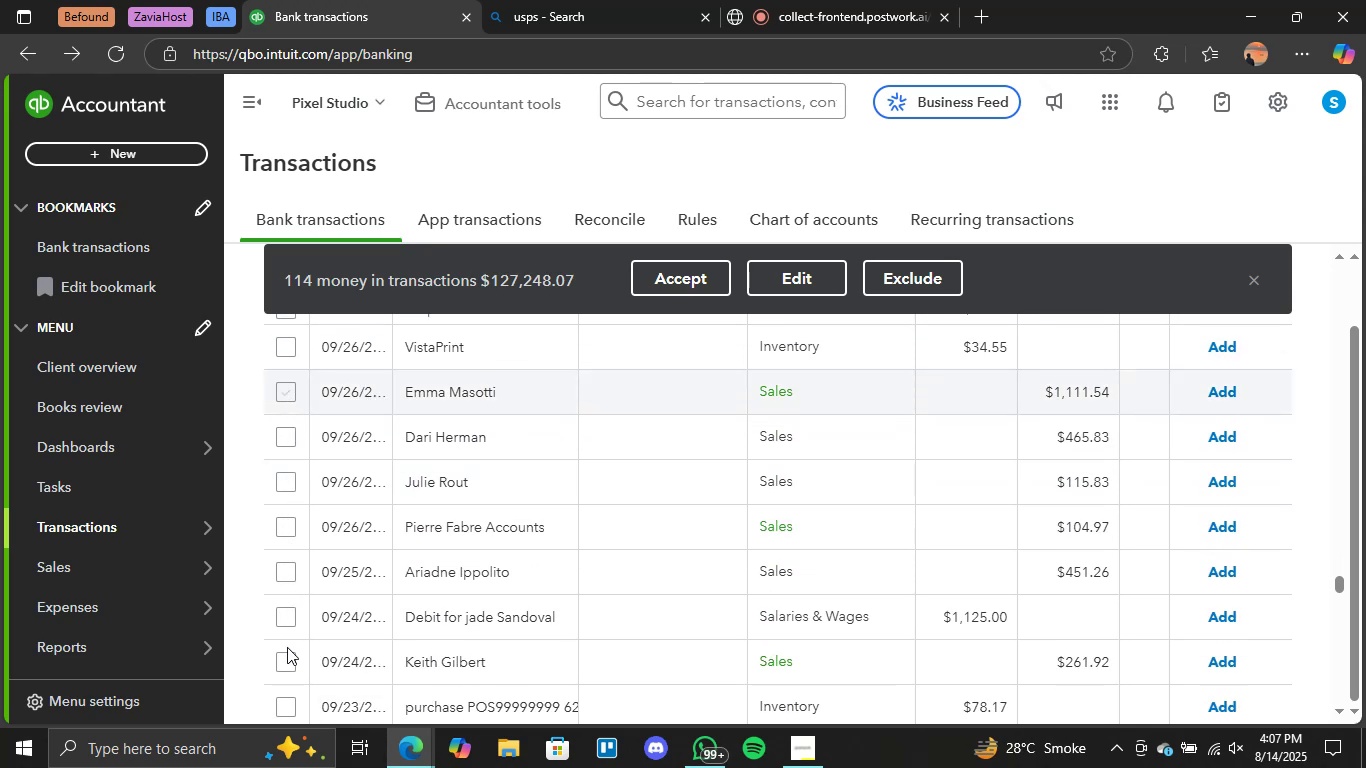 
left_click([285, 663])
 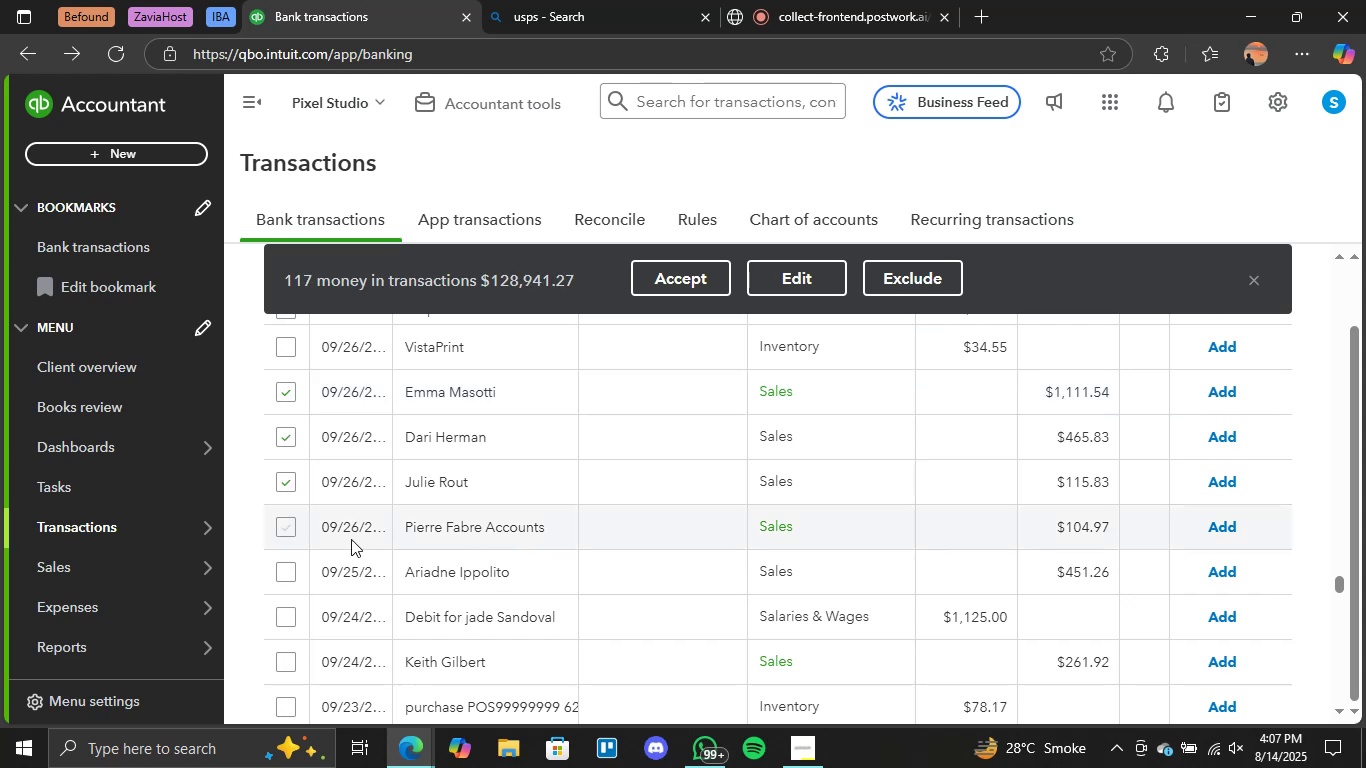 
wait(11.38)
 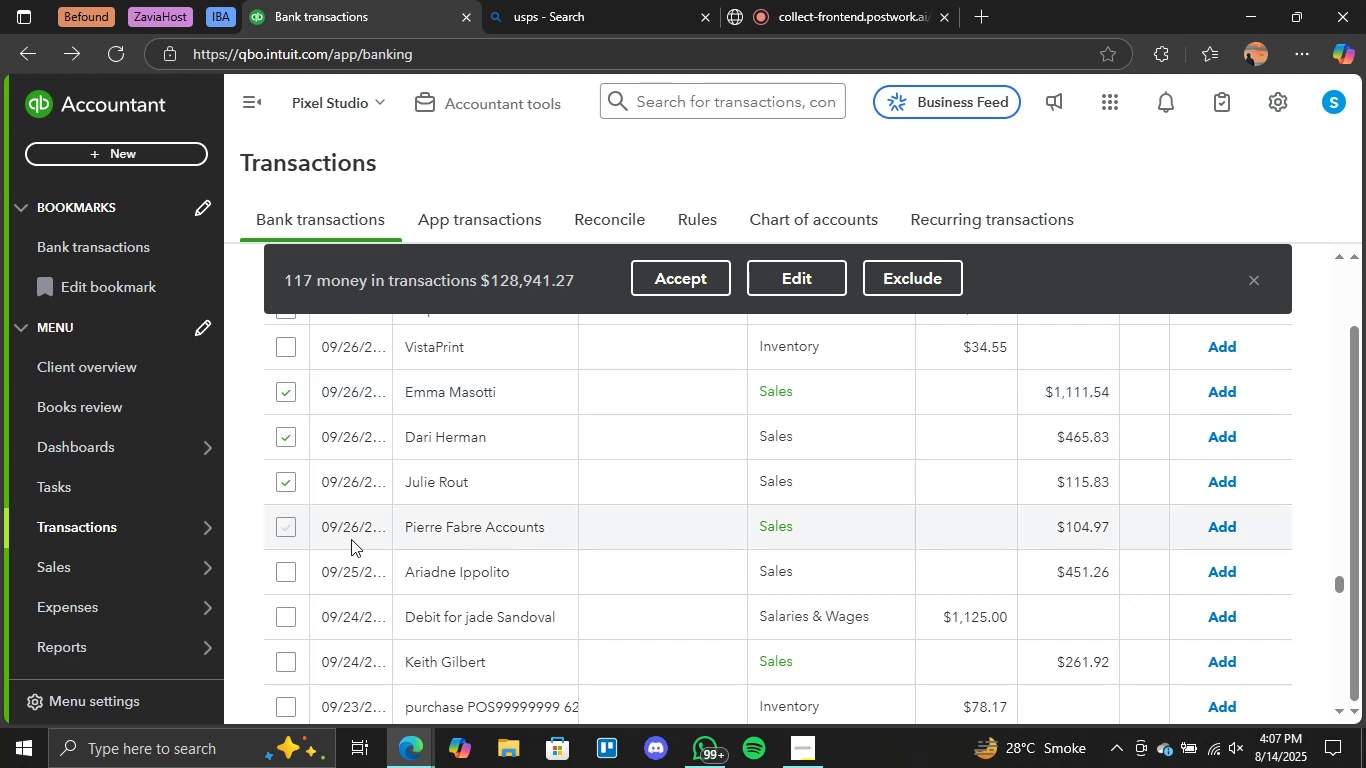 
scroll: coordinate [349, 526], scroll_direction: down, amount: 3.0
 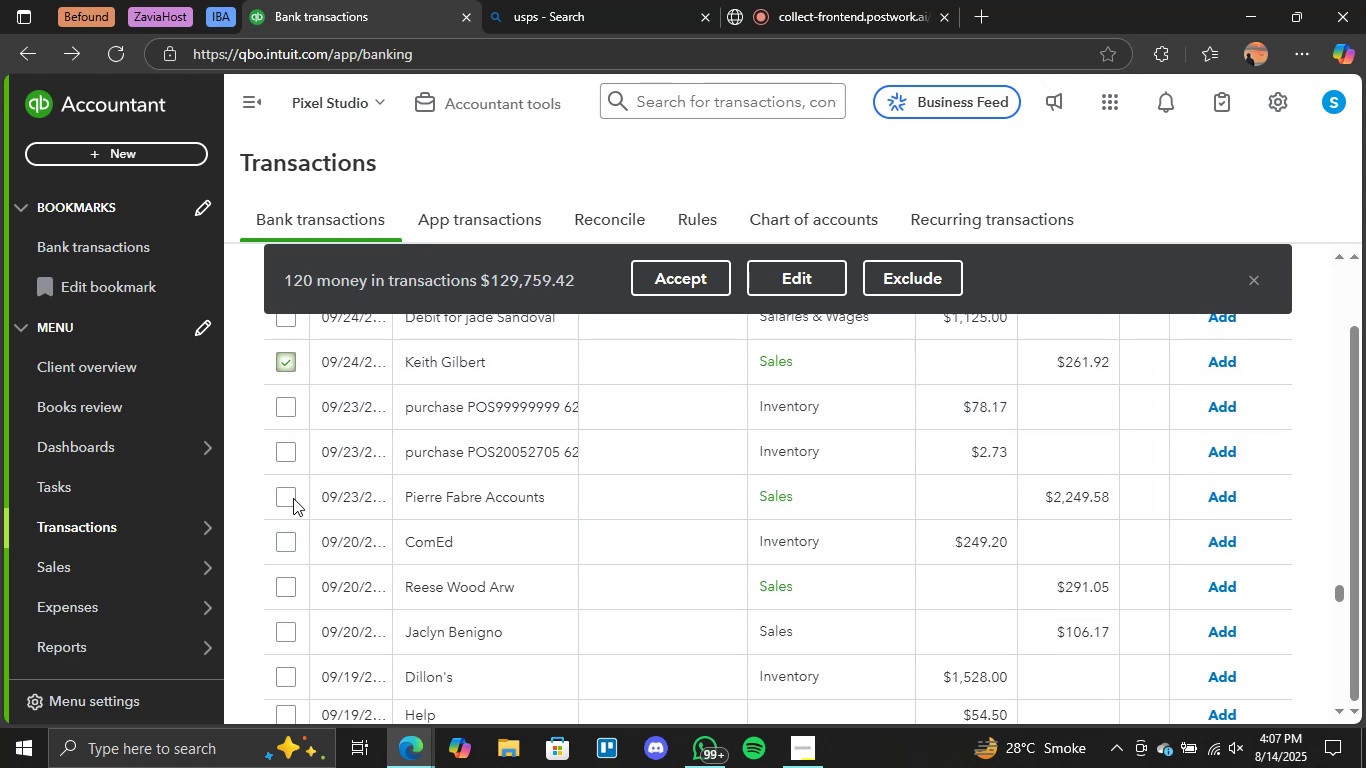 
left_click([287, 498])
 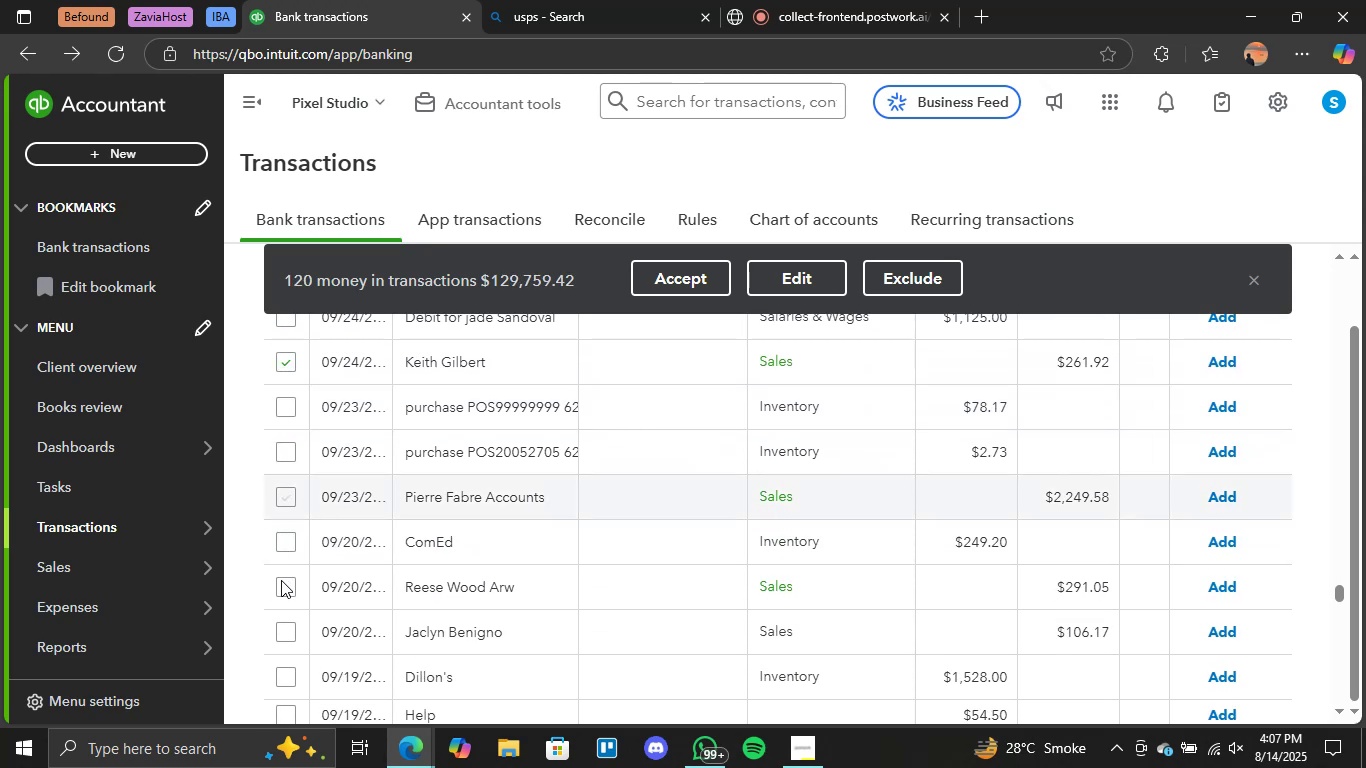 
left_click([282, 582])
 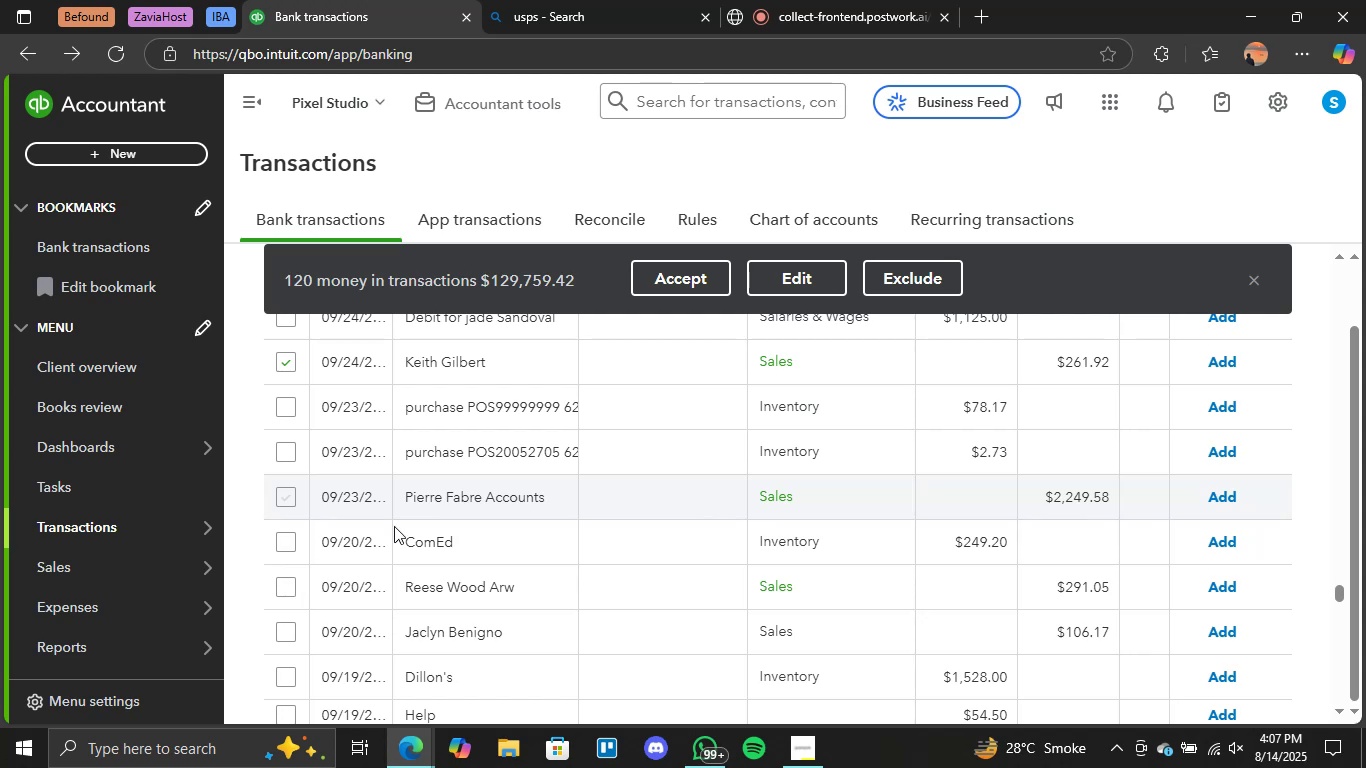 
wait(5.24)
 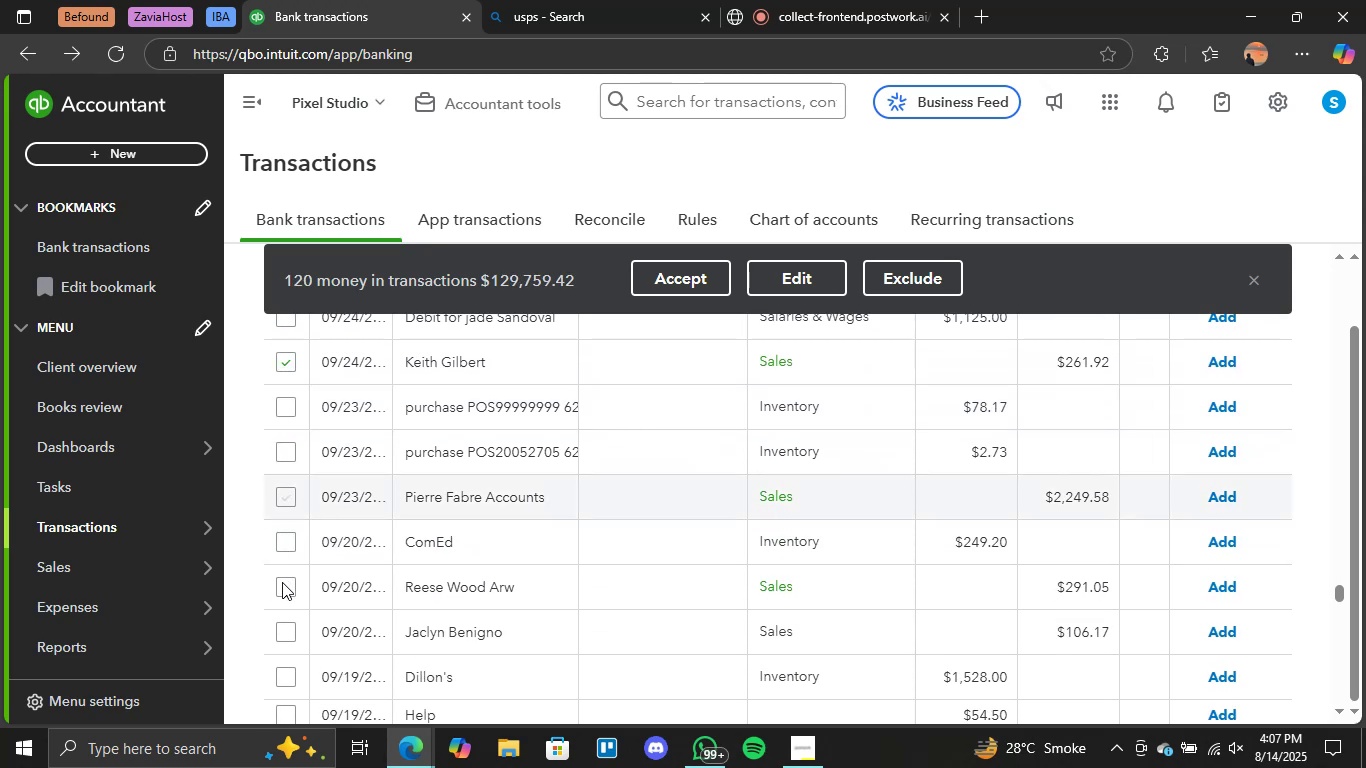 
scroll: coordinate [508, 490], scroll_direction: down, amount: 1.0
 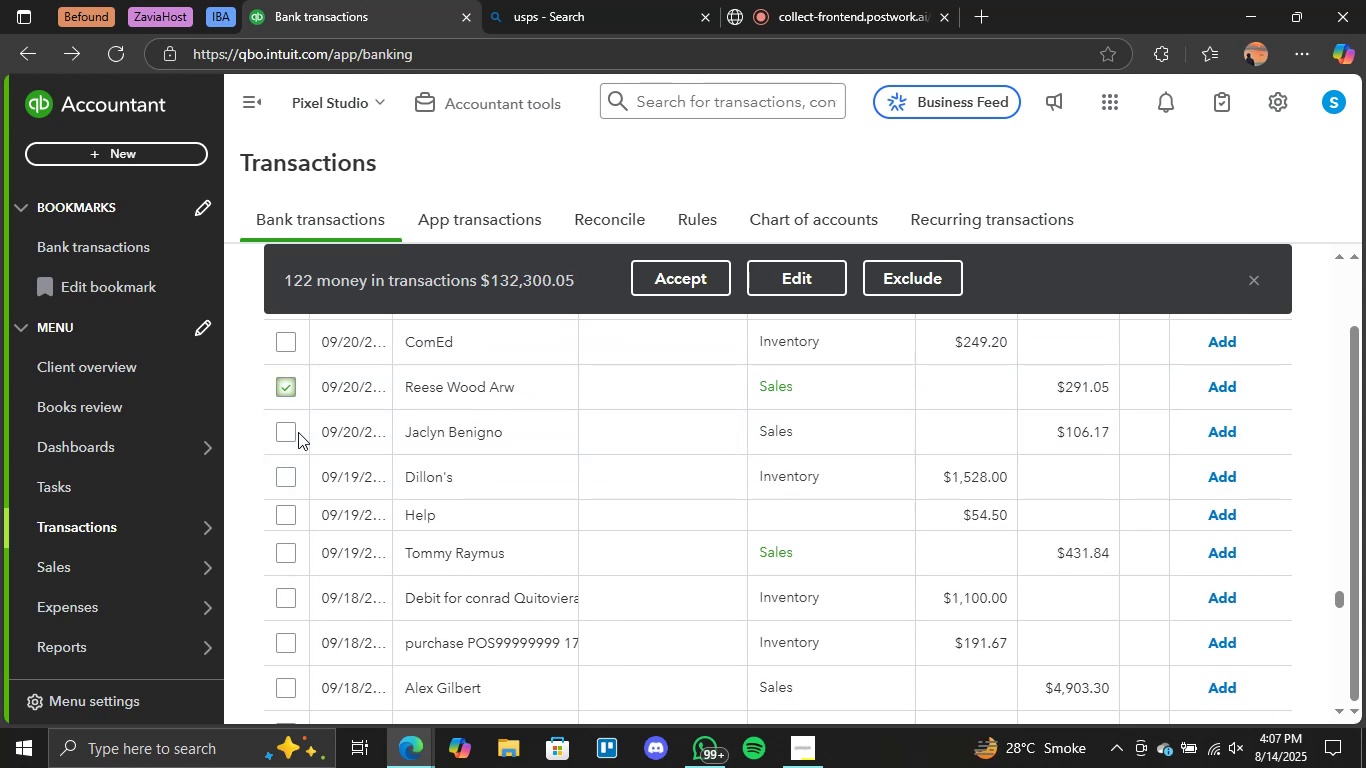 
left_click([291, 430])
 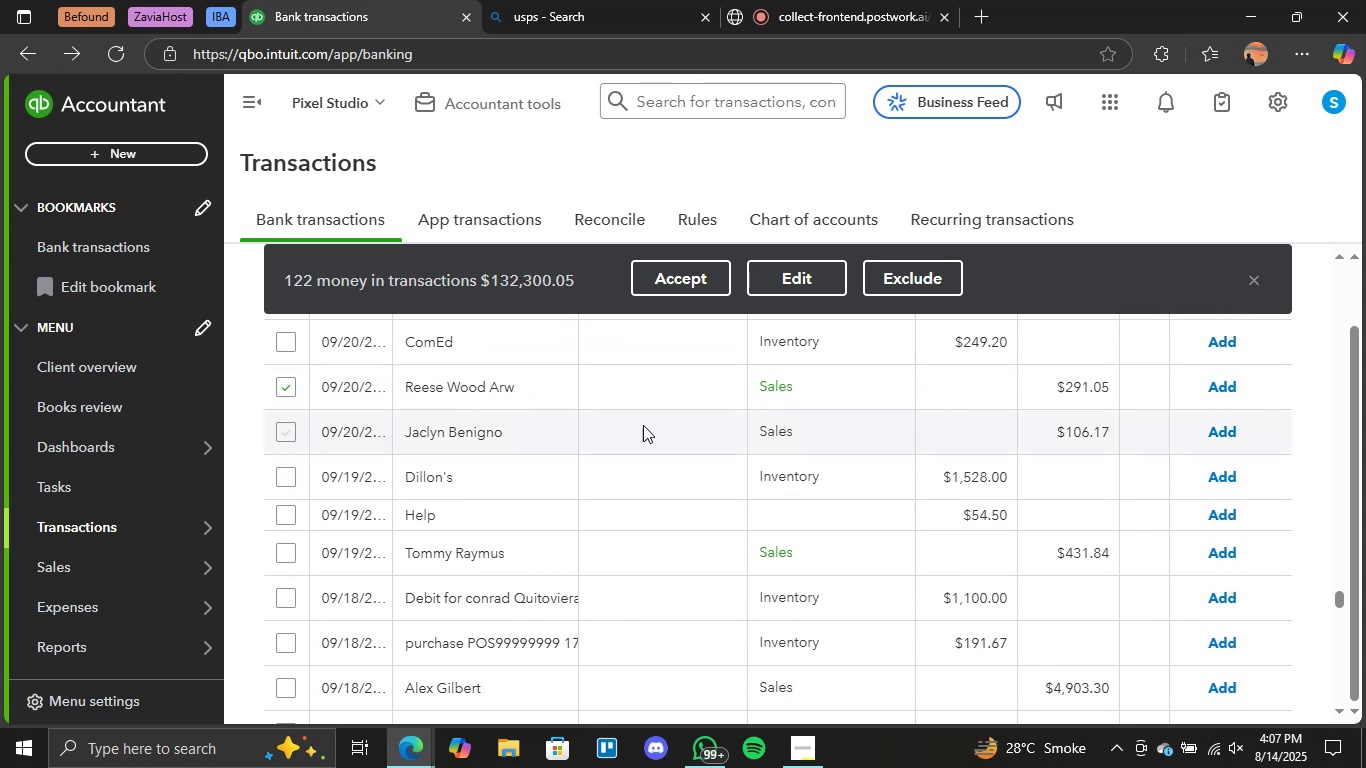 
scroll: coordinate [477, 434], scroll_direction: down, amount: 1.0
 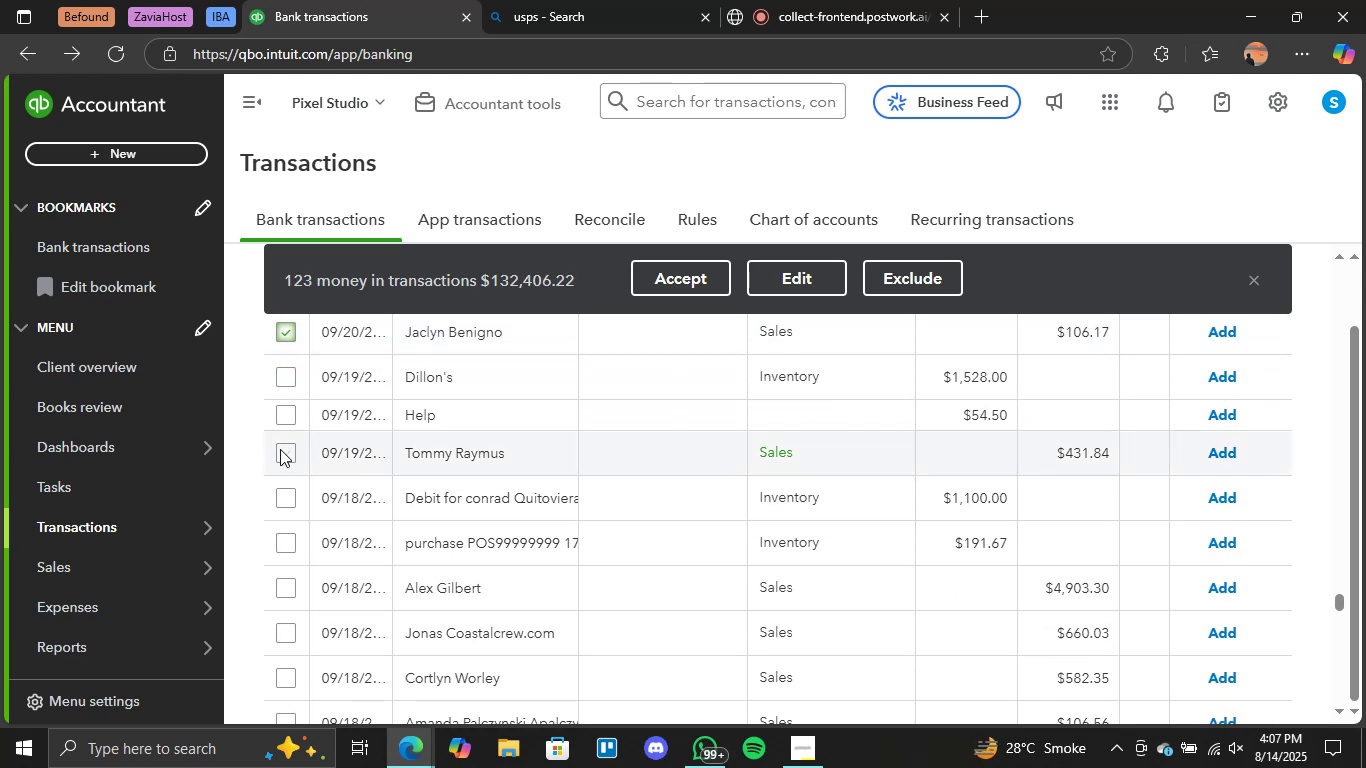 
left_click([282, 452])
 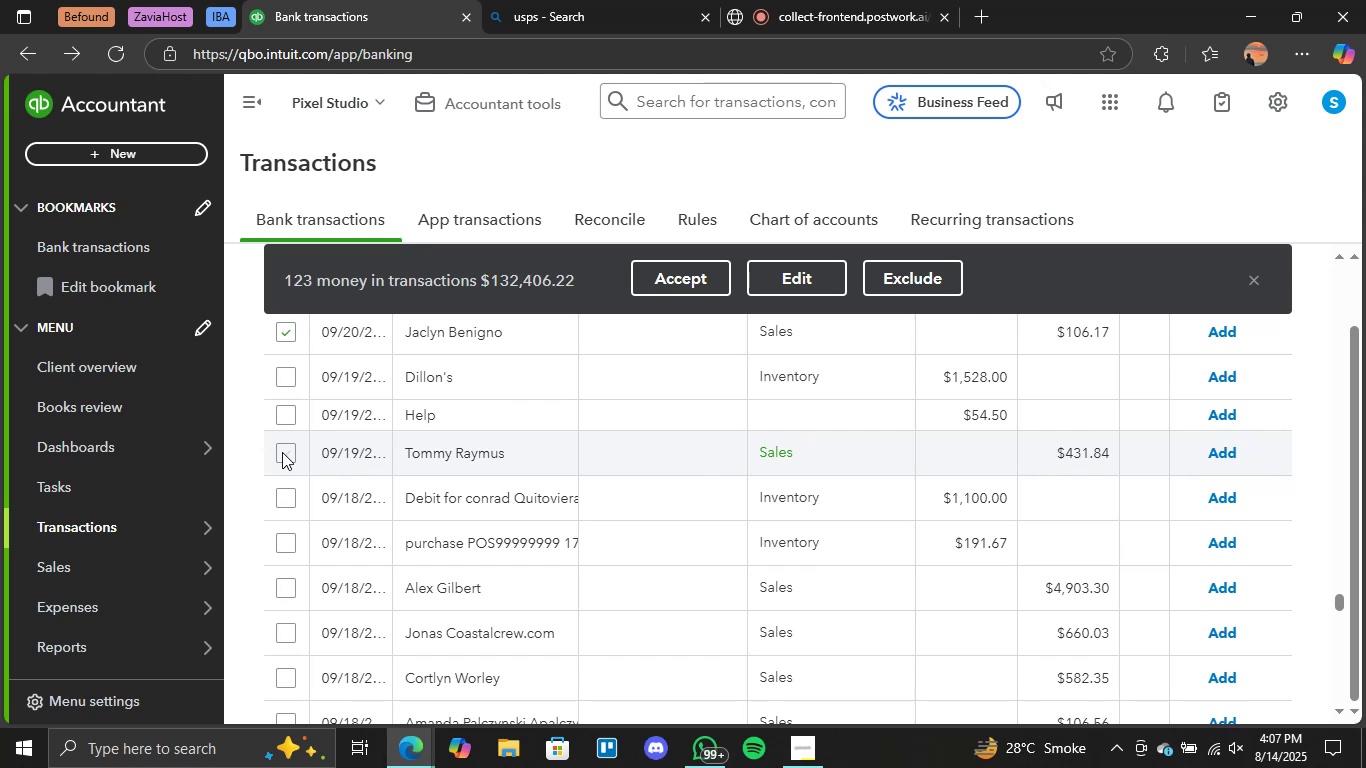 
scroll: coordinate [580, 471], scroll_direction: down, amount: 2.0
 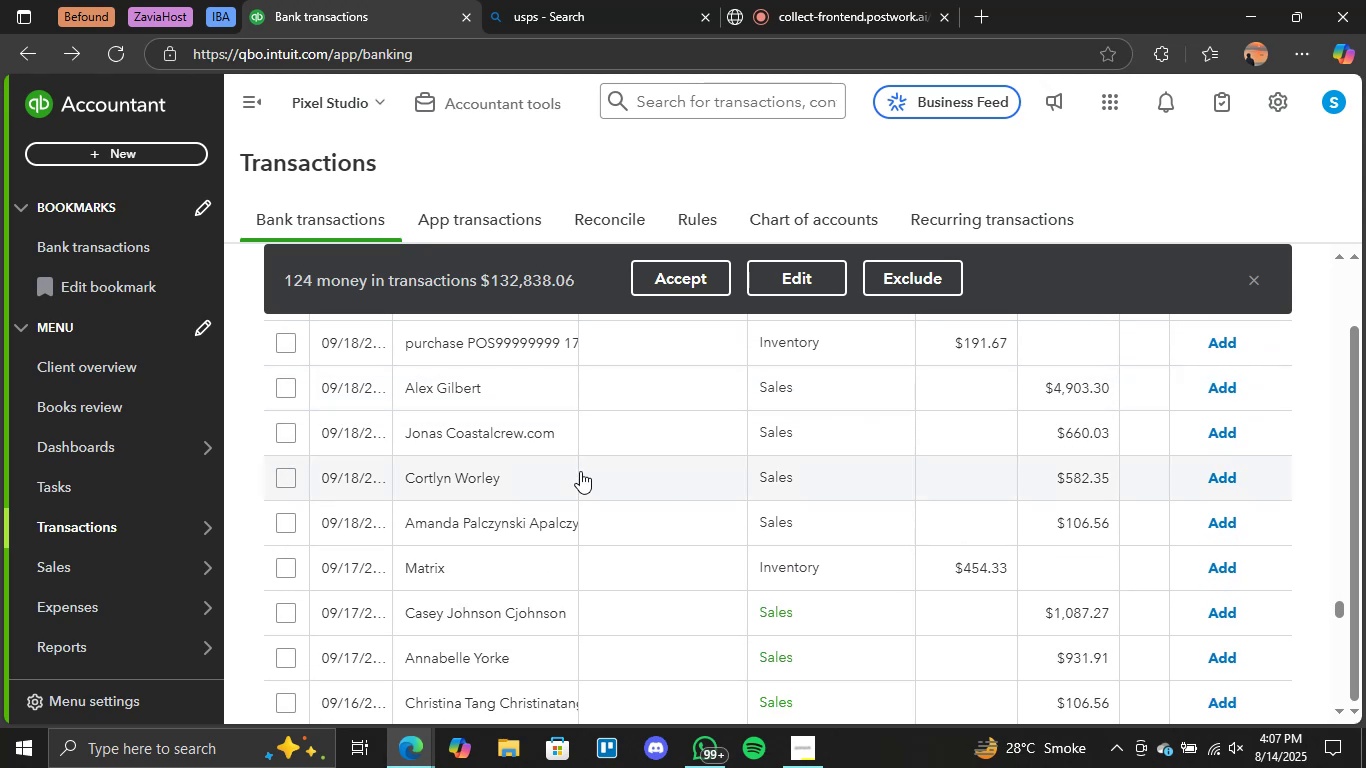 
scroll: coordinate [580, 471], scroll_direction: up, amount: 1.0
 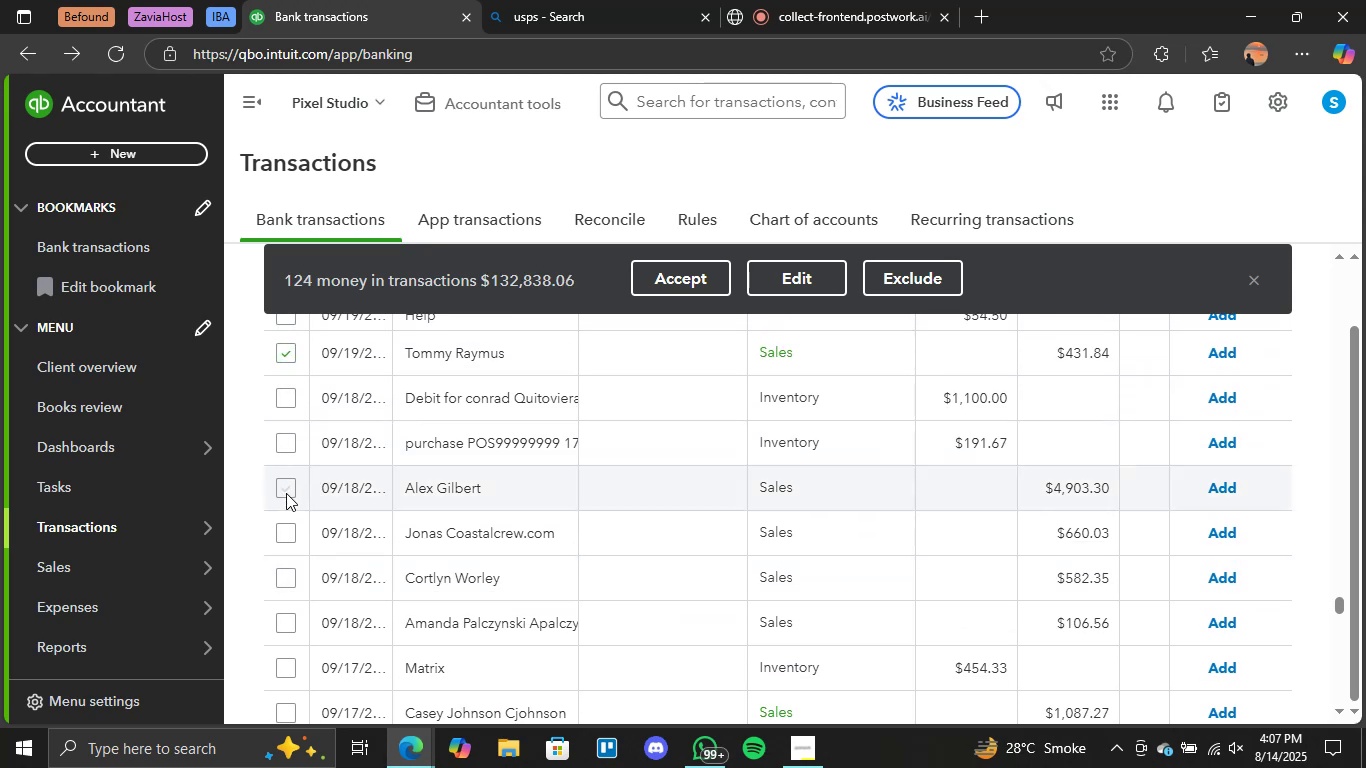 
left_click([282, 529])
 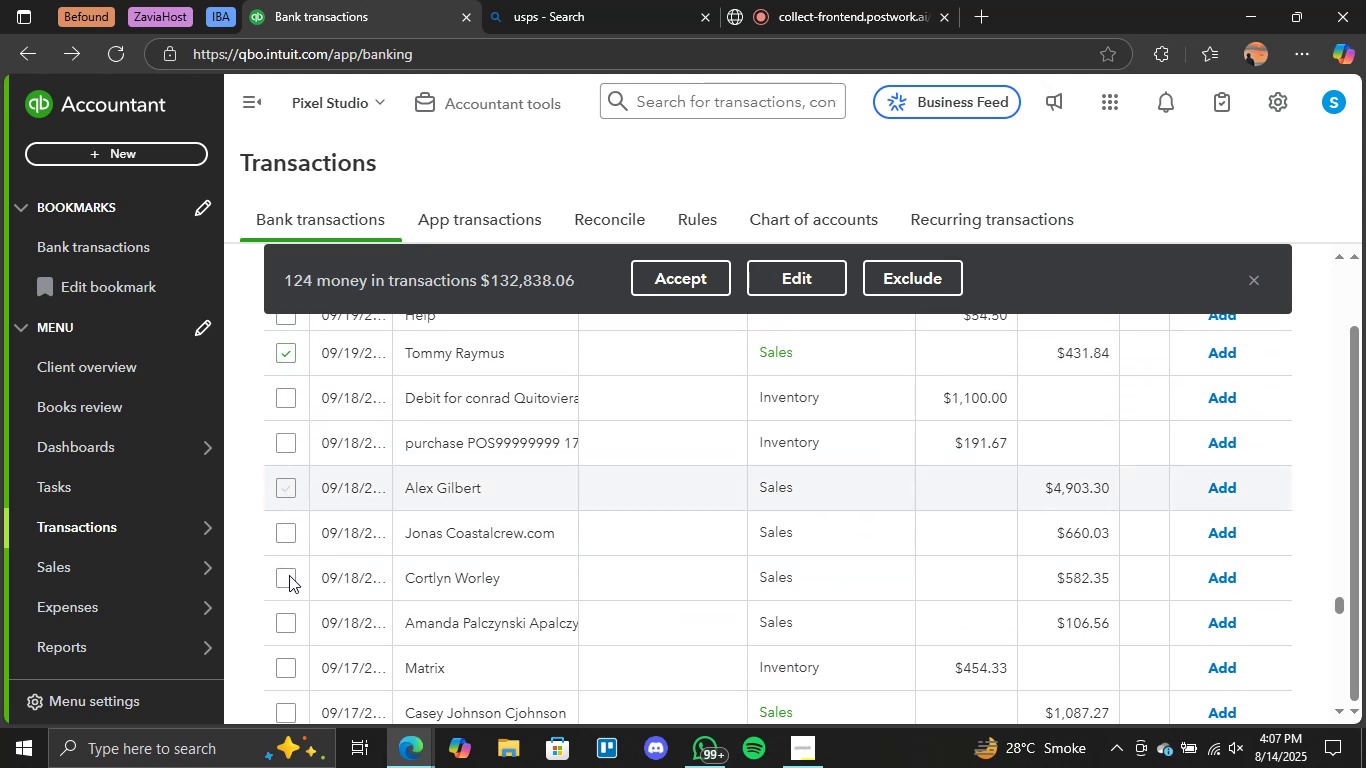 
left_click([289, 577])
 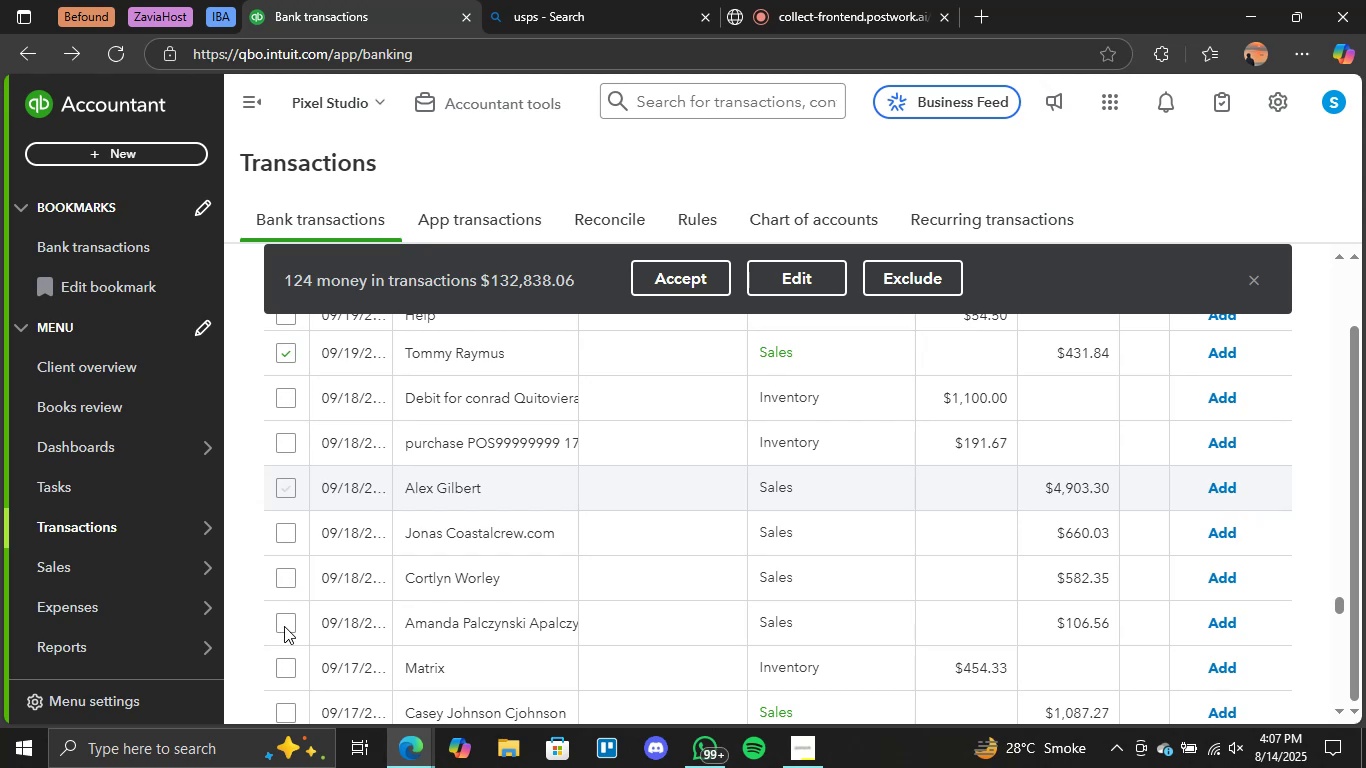 
left_click([284, 624])
 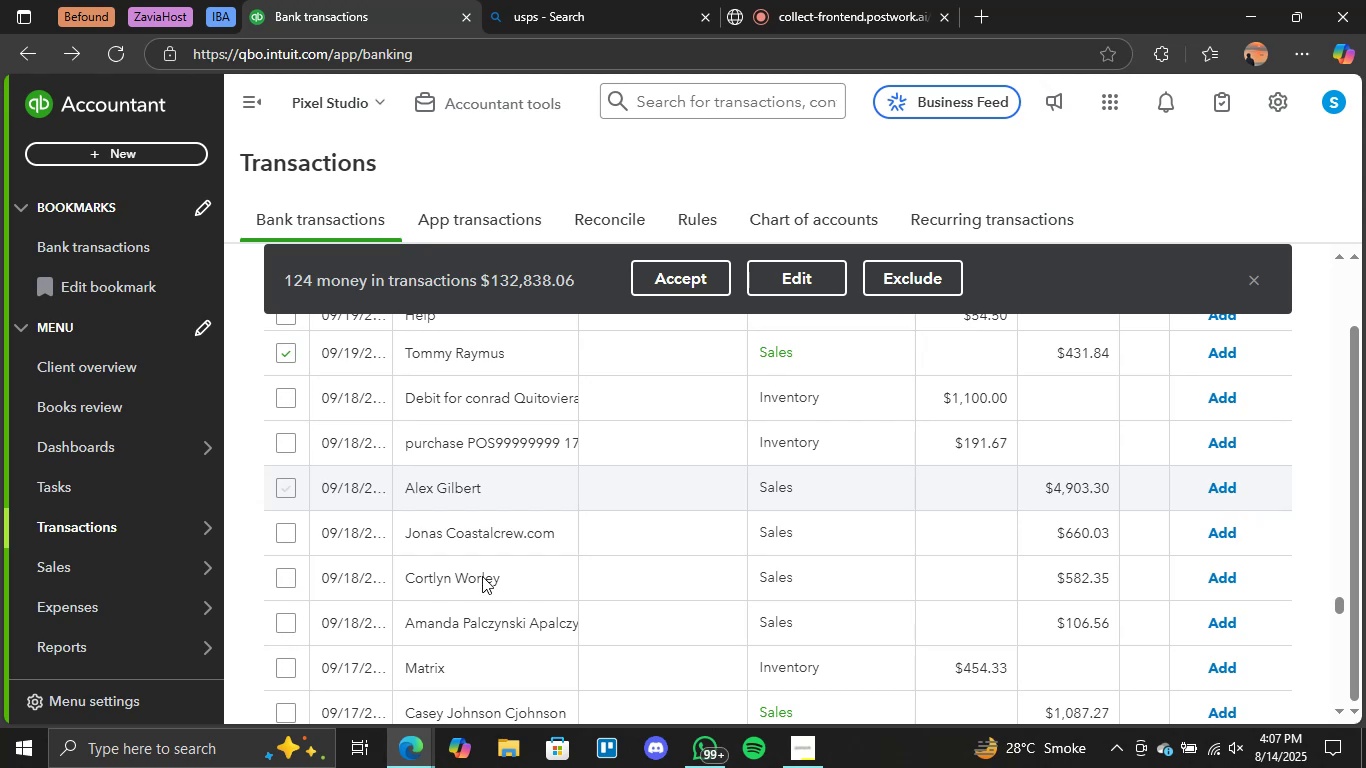 
scroll: coordinate [507, 575], scroll_direction: down, amount: 2.0
 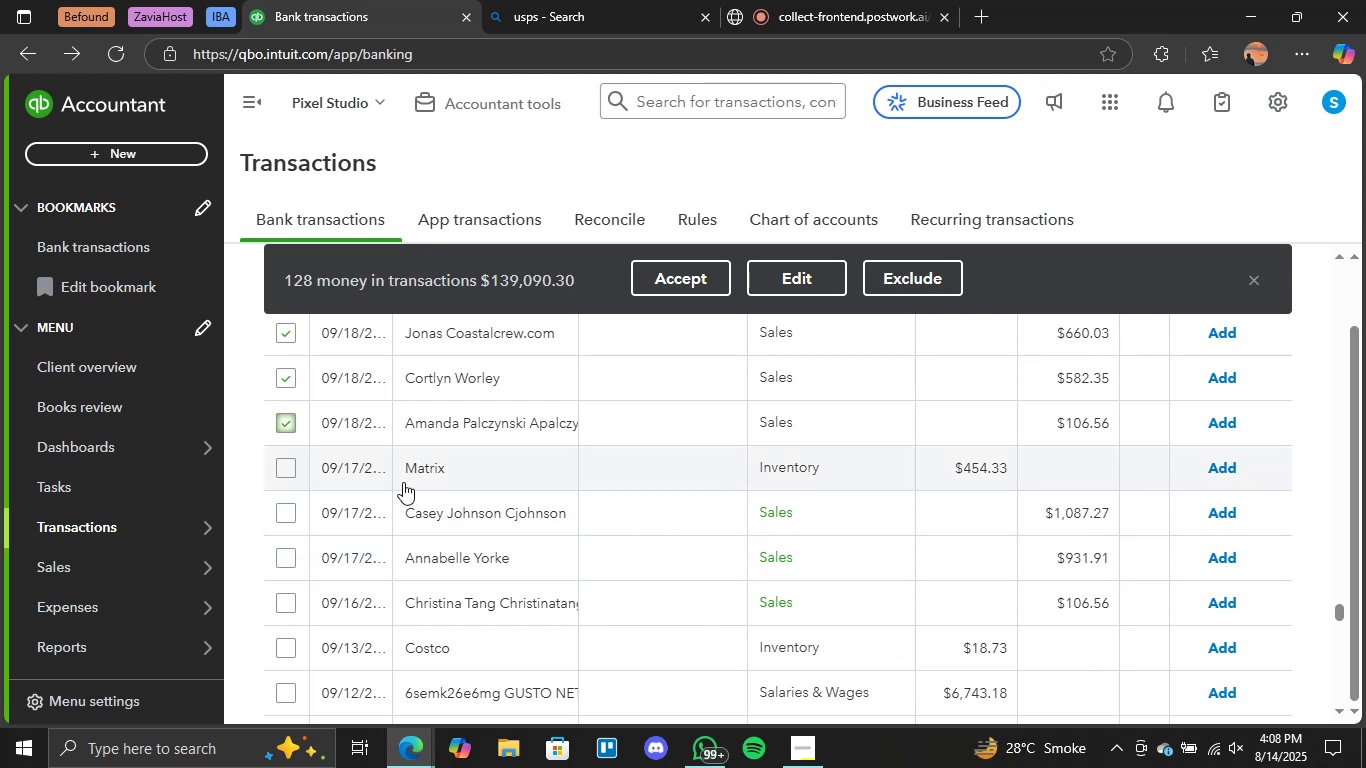 
wait(13.56)
 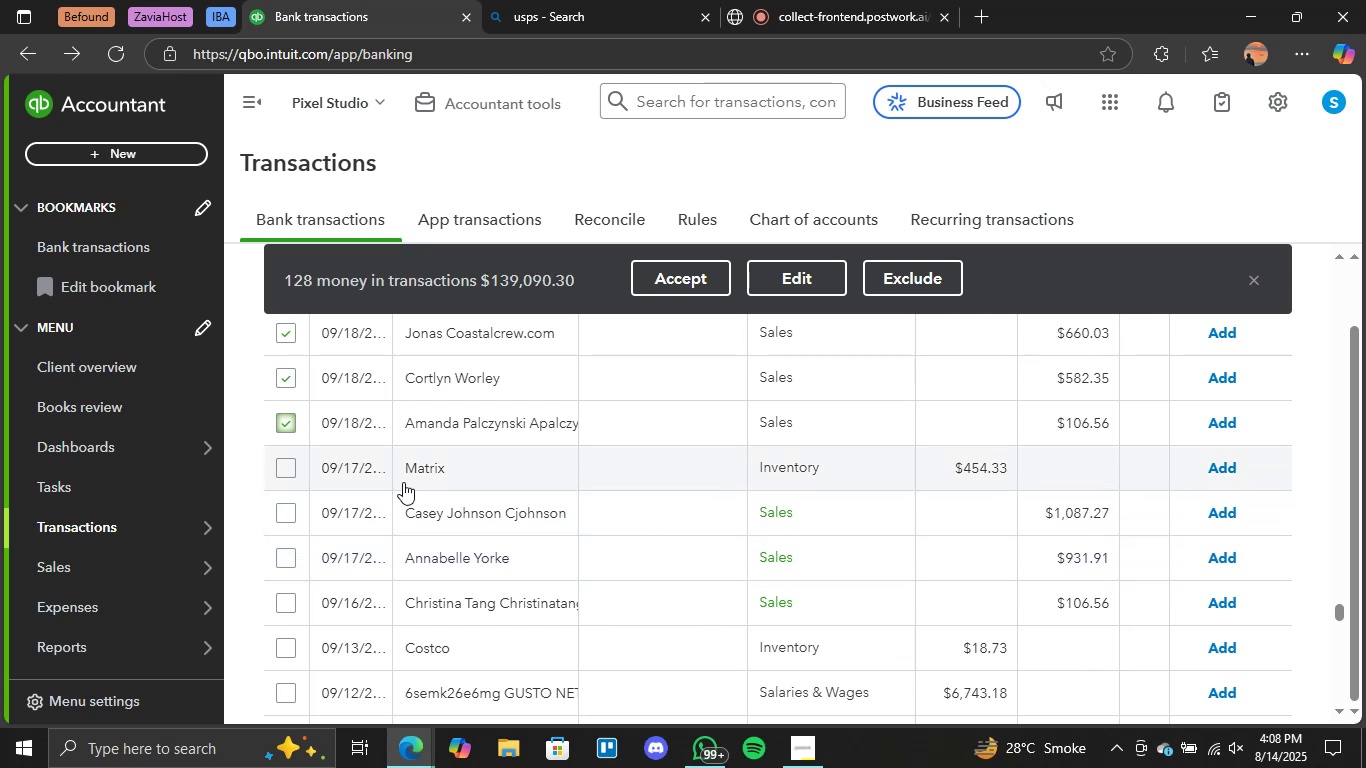 
left_click([286, 513])
 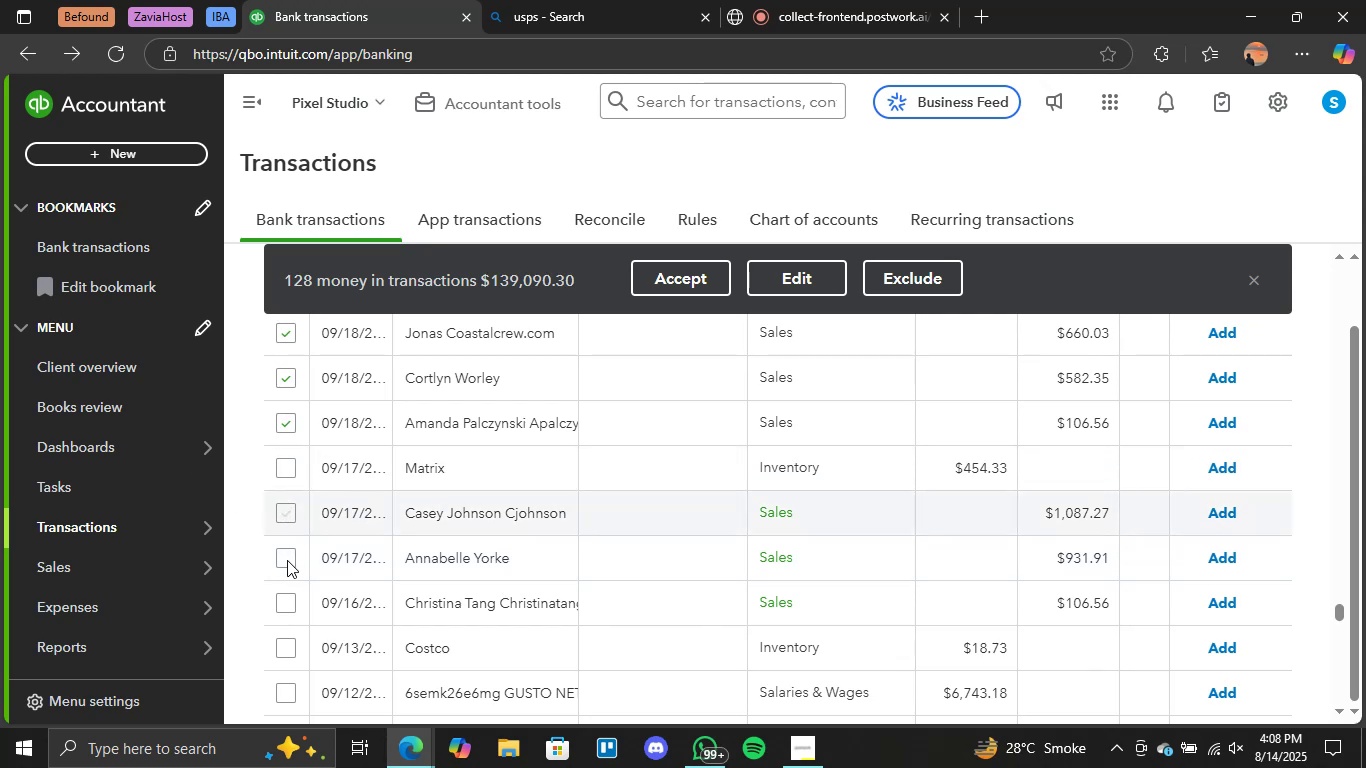 
left_click([287, 560])
 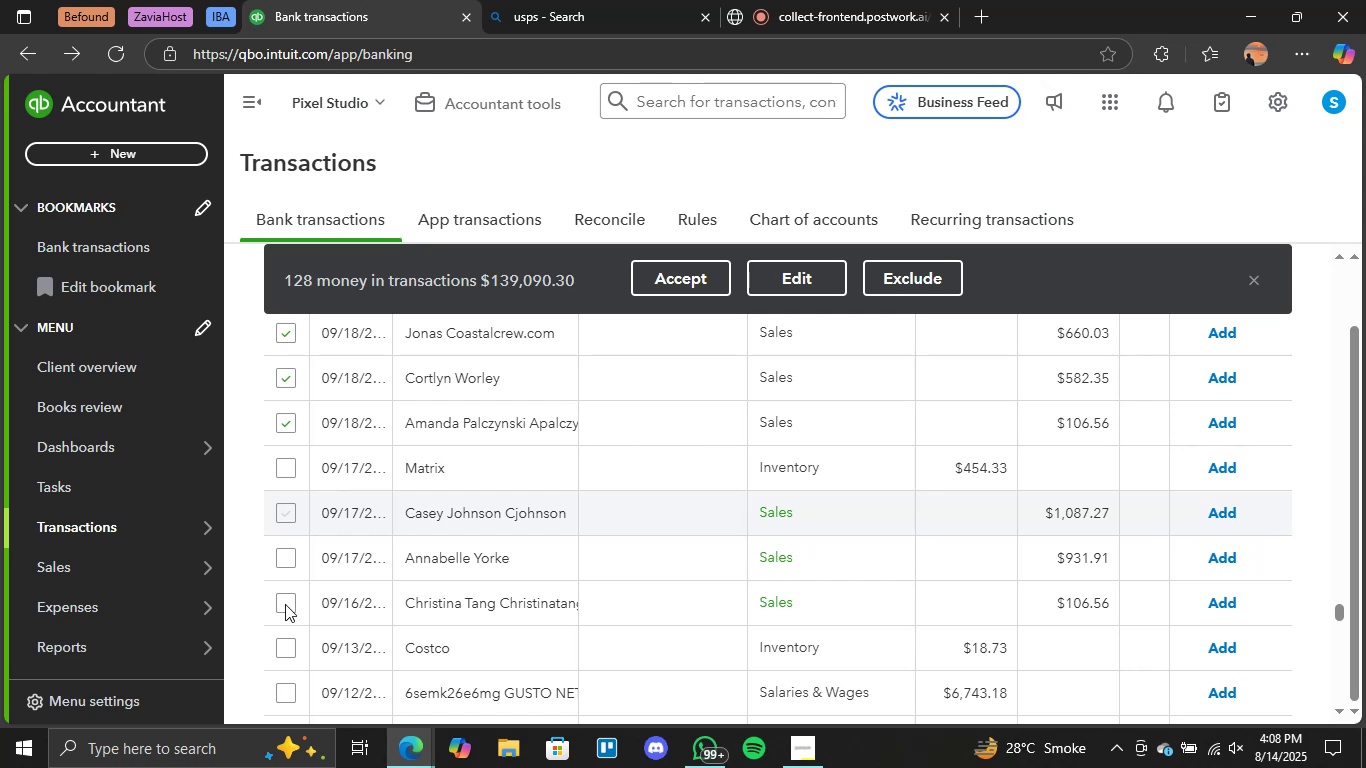 
left_click([285, 604])
 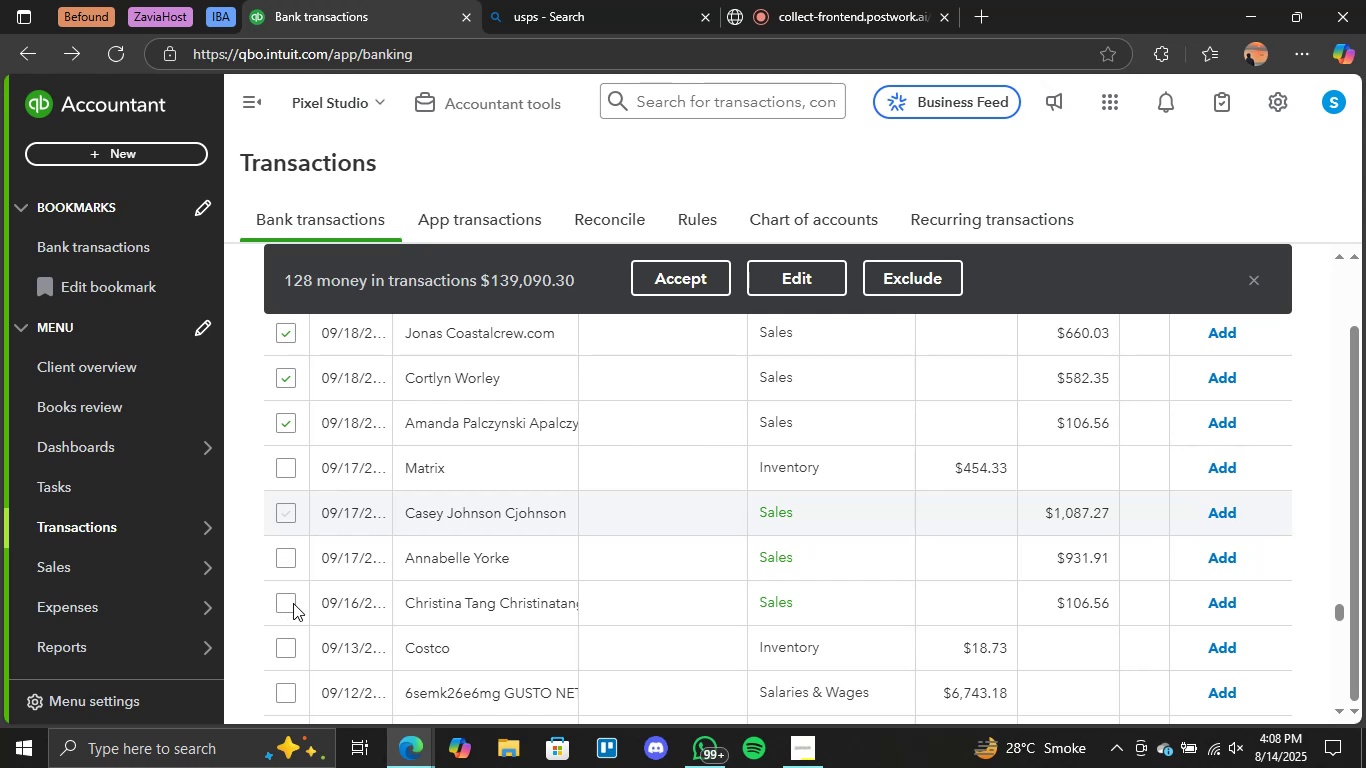 
scroll: coordinate [521, 538], scroll_direction: down, amount: 6.0
 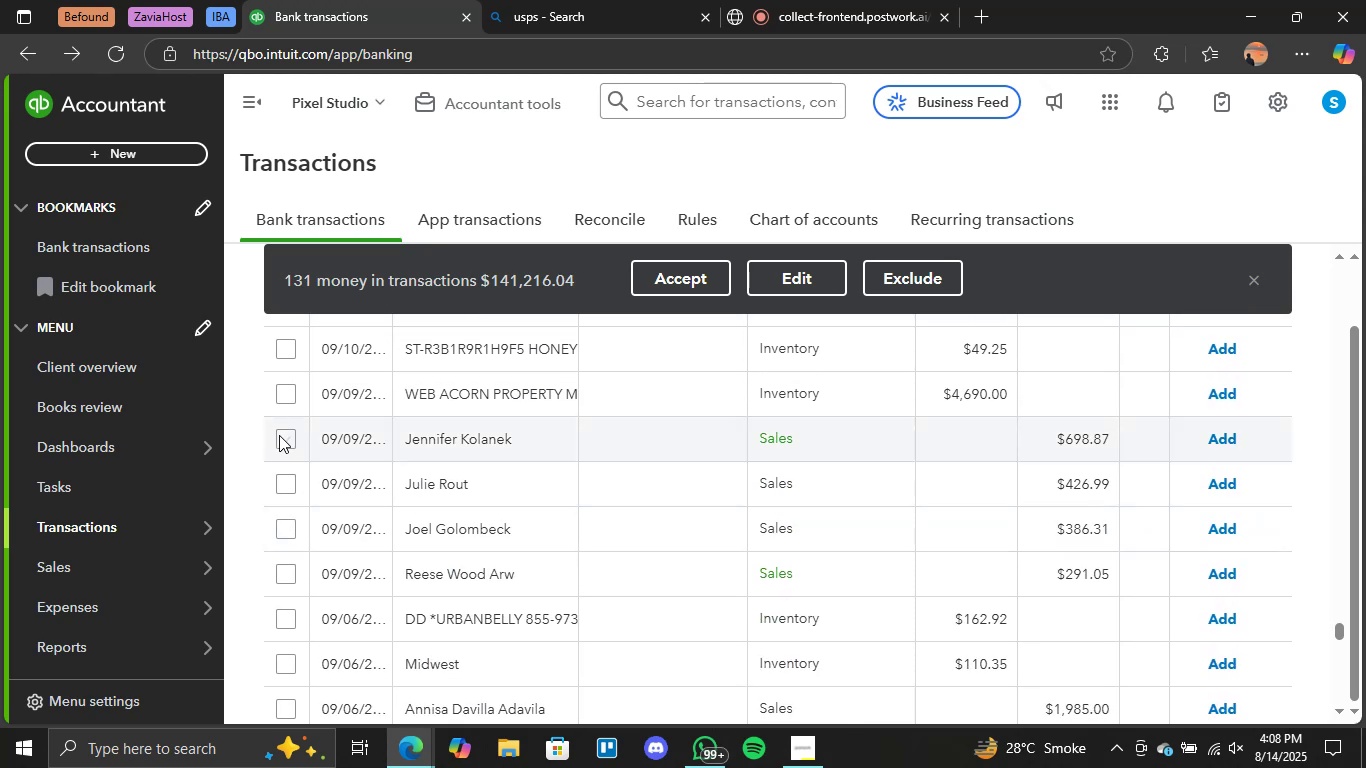 
left_click([283, 436])
 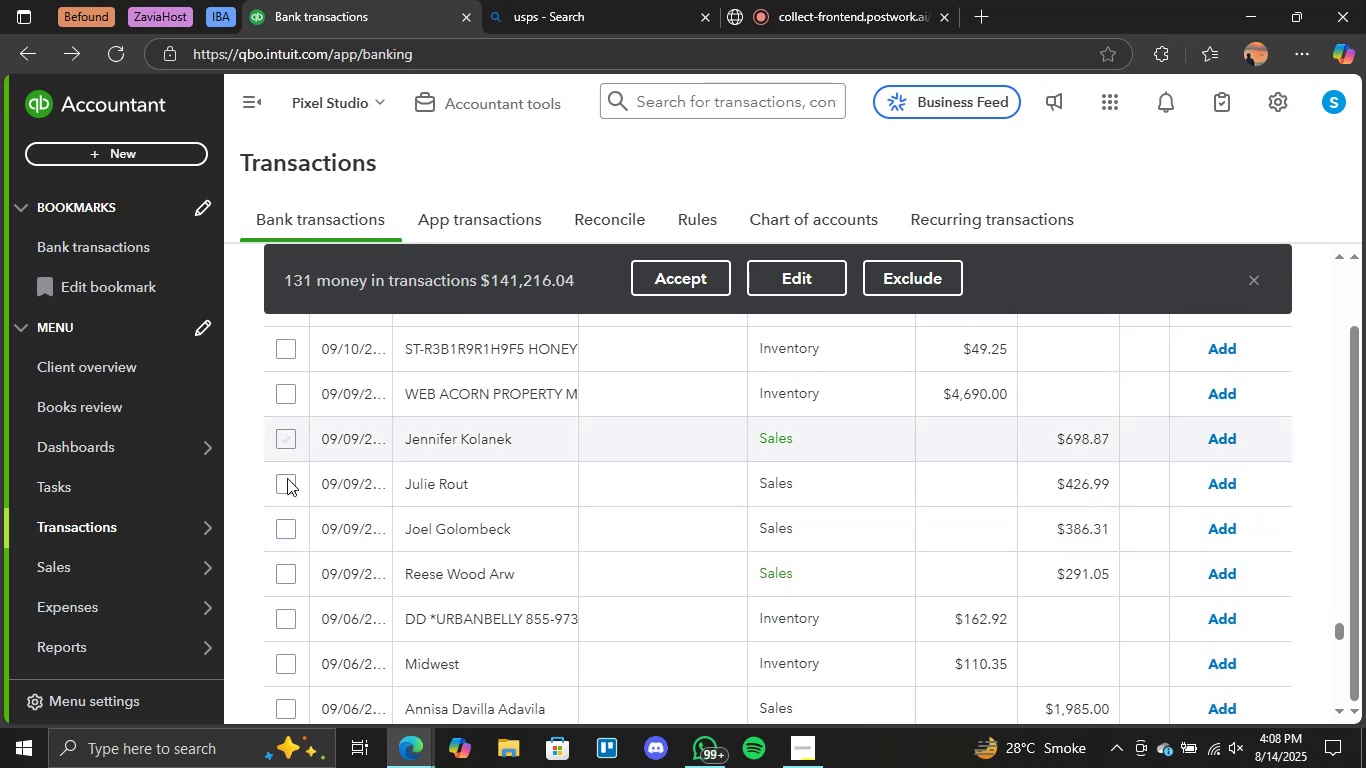 
left_click([287, 484])
 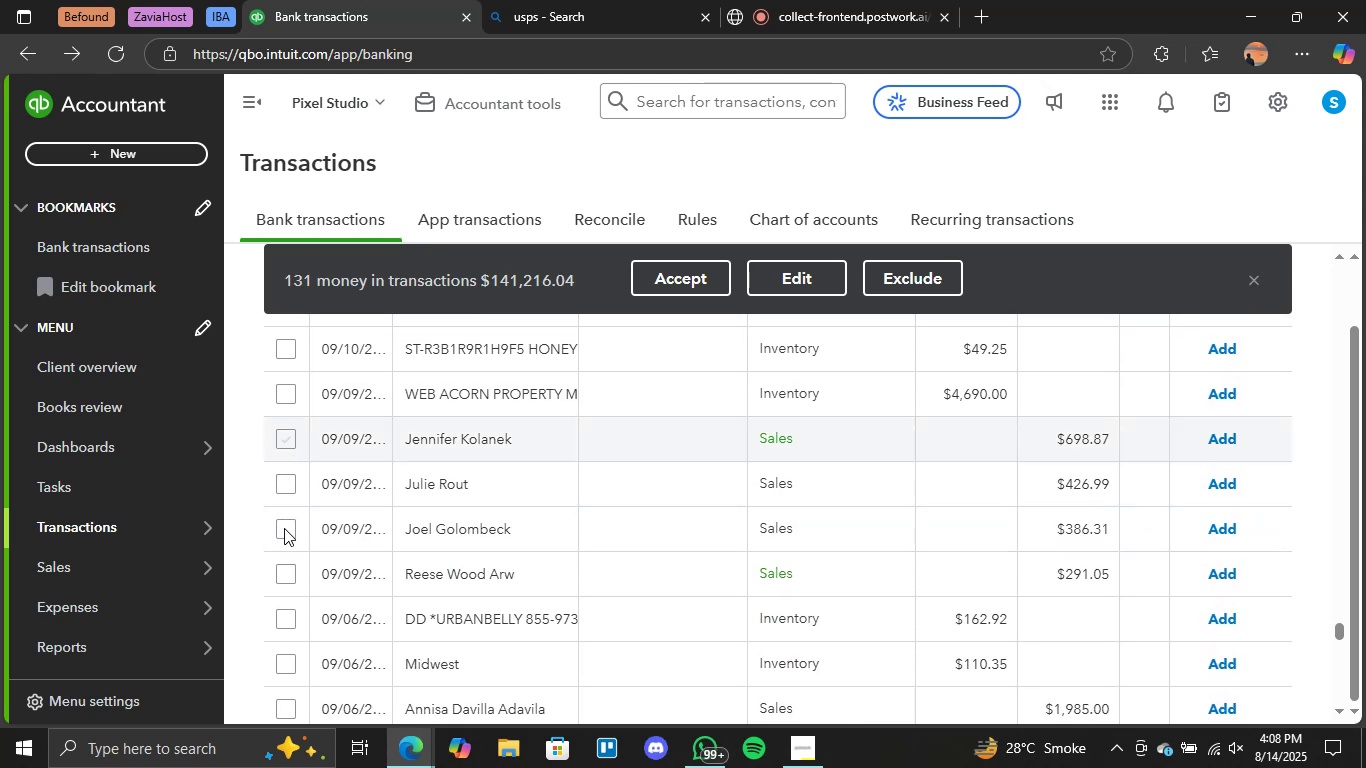 
left_click([284, 528])
 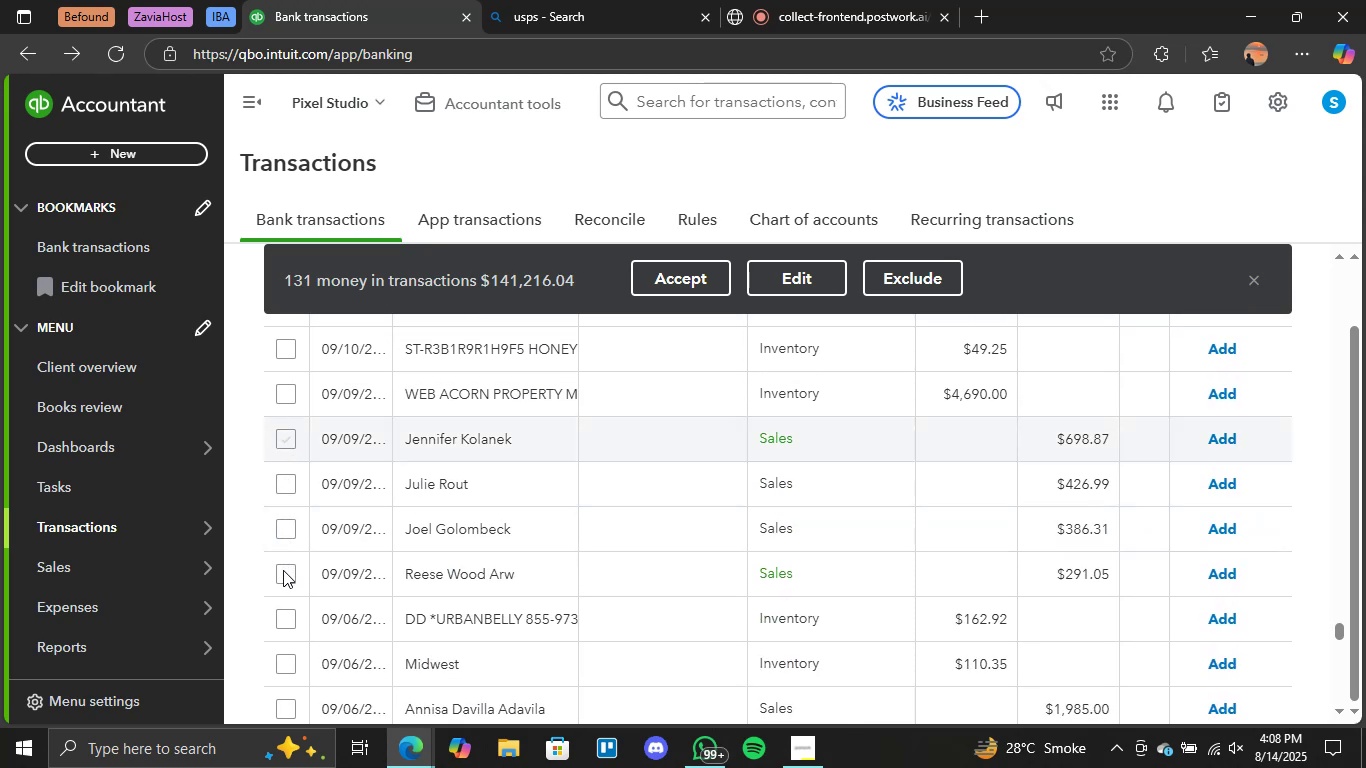 
left_click([283, 574])
 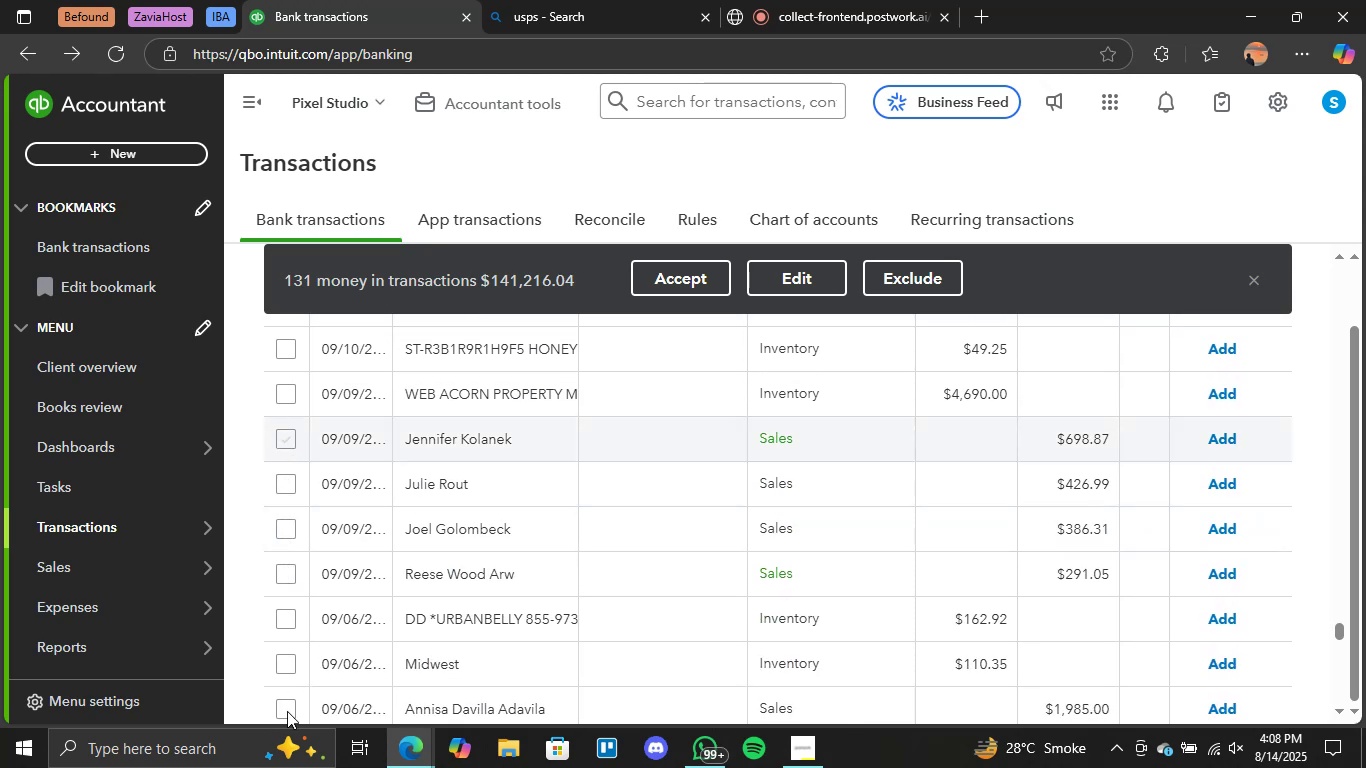 
left_click([288, 710])
 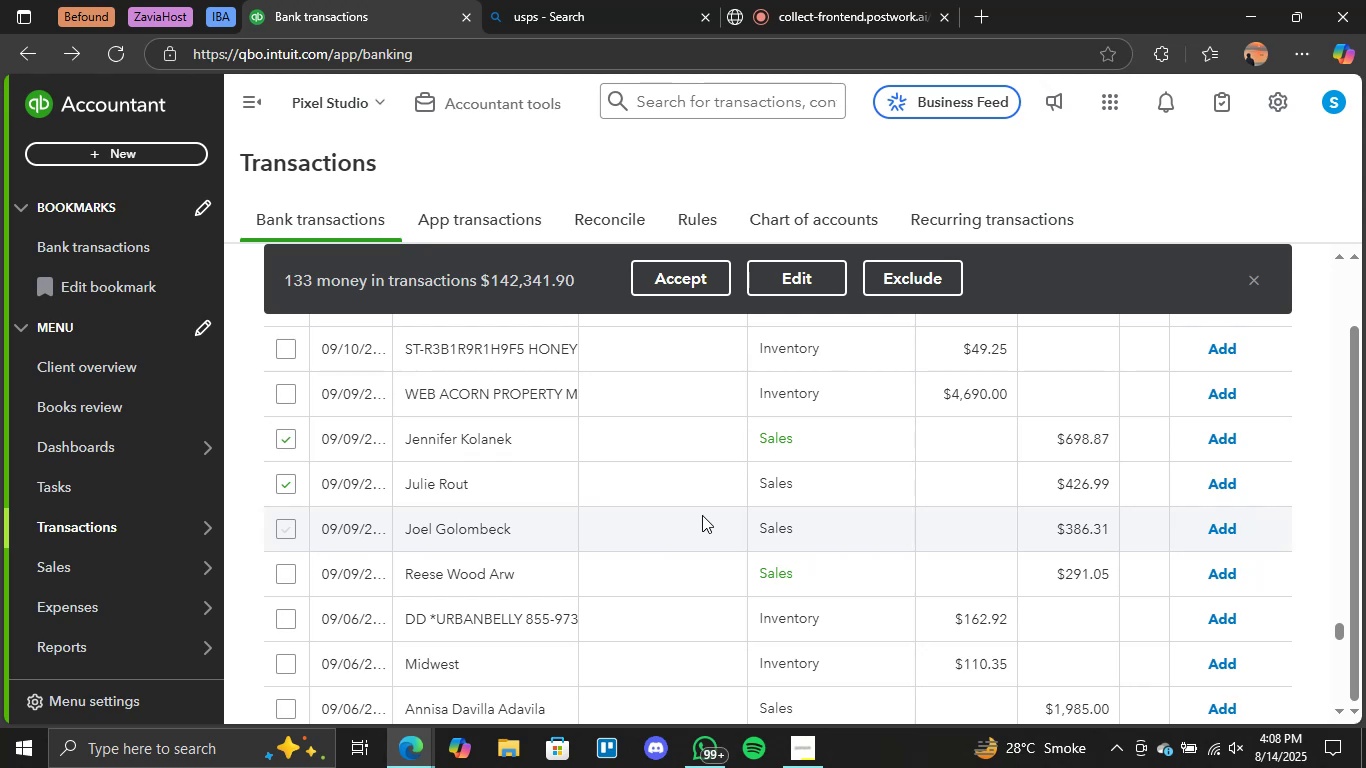 
wait(7.04)
 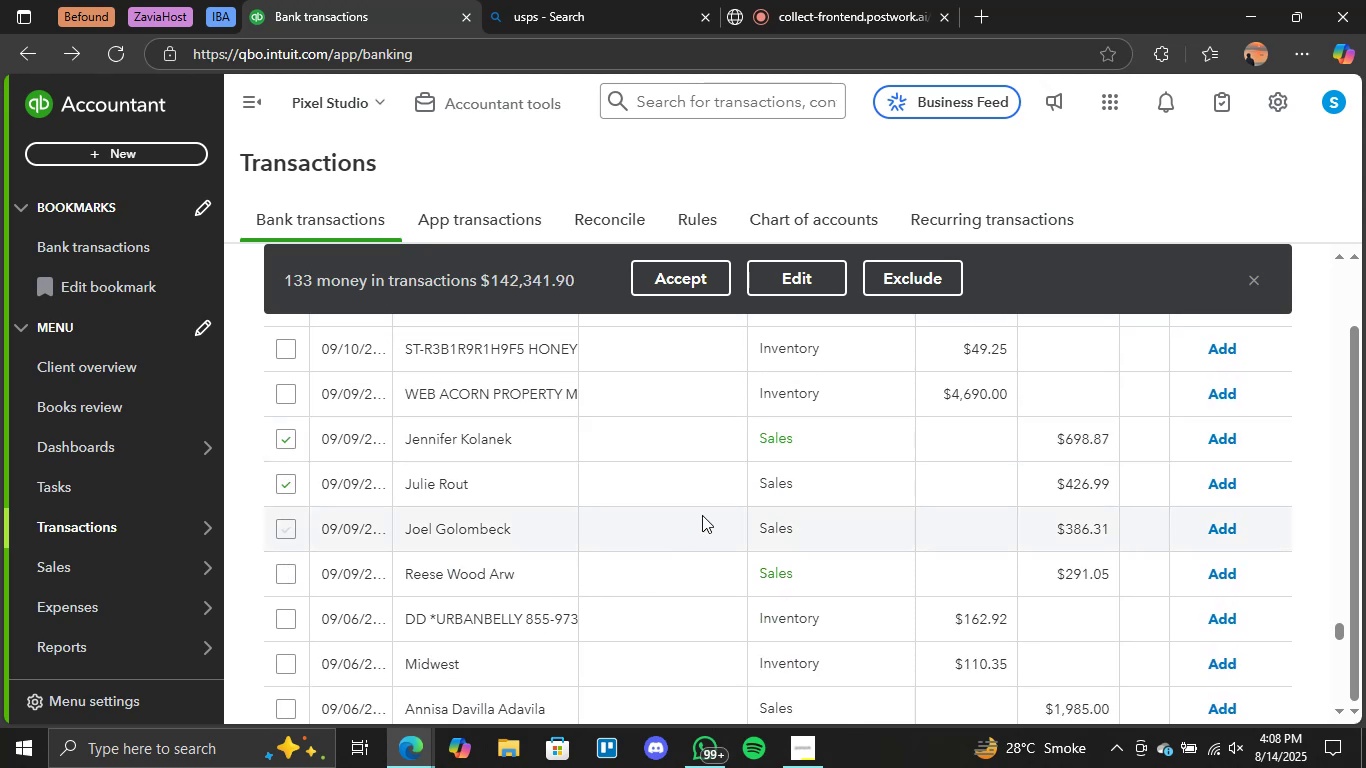 
scroll: coordinate [658, 513], scroll_direction: down, amount: 1.0
 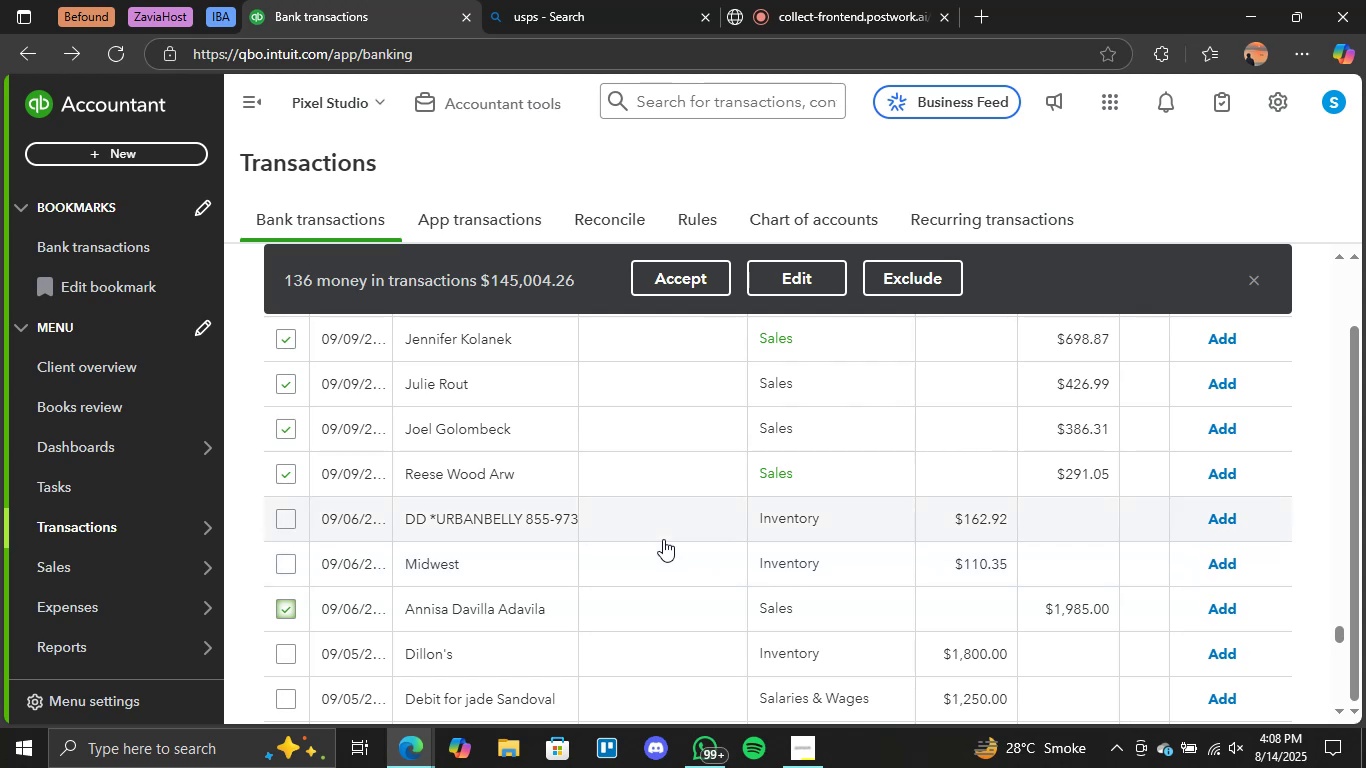 
wait(7.91)
 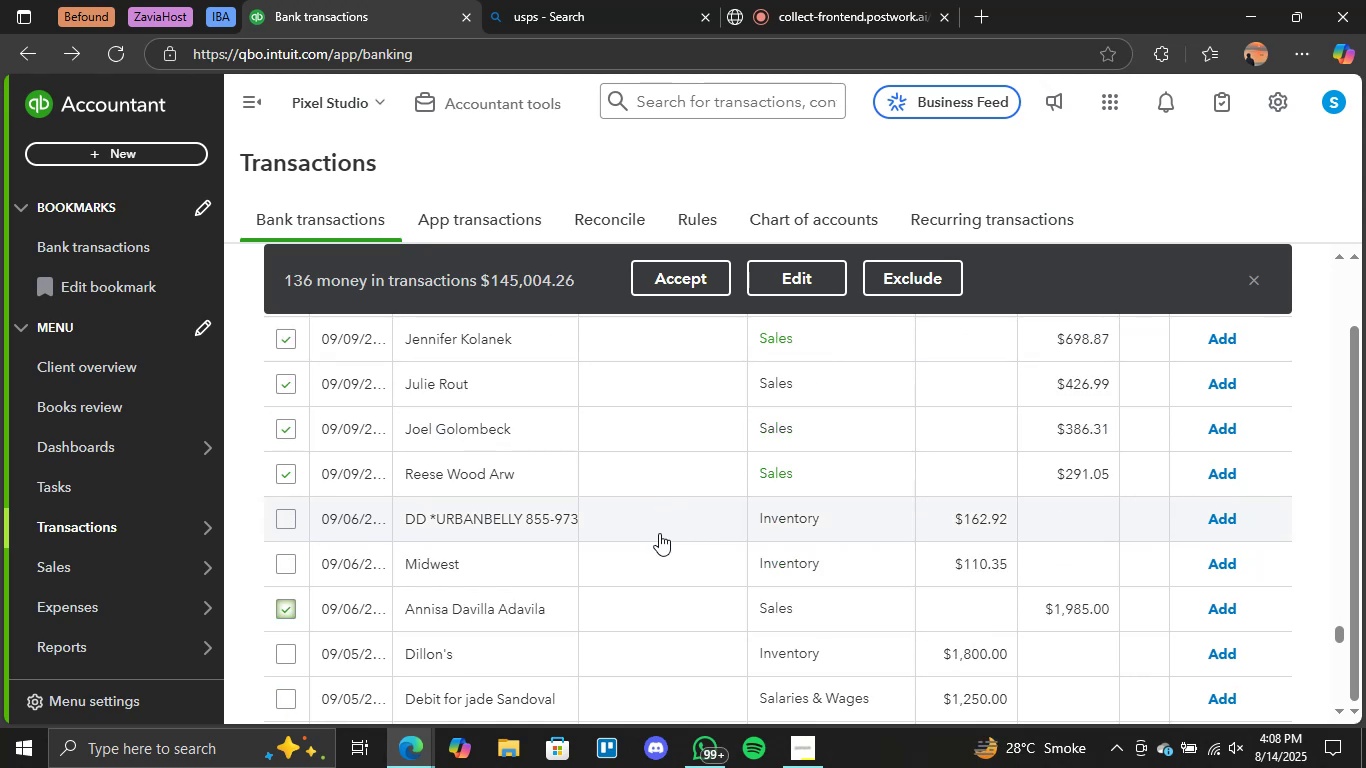 
mouse_move([292, 515])
 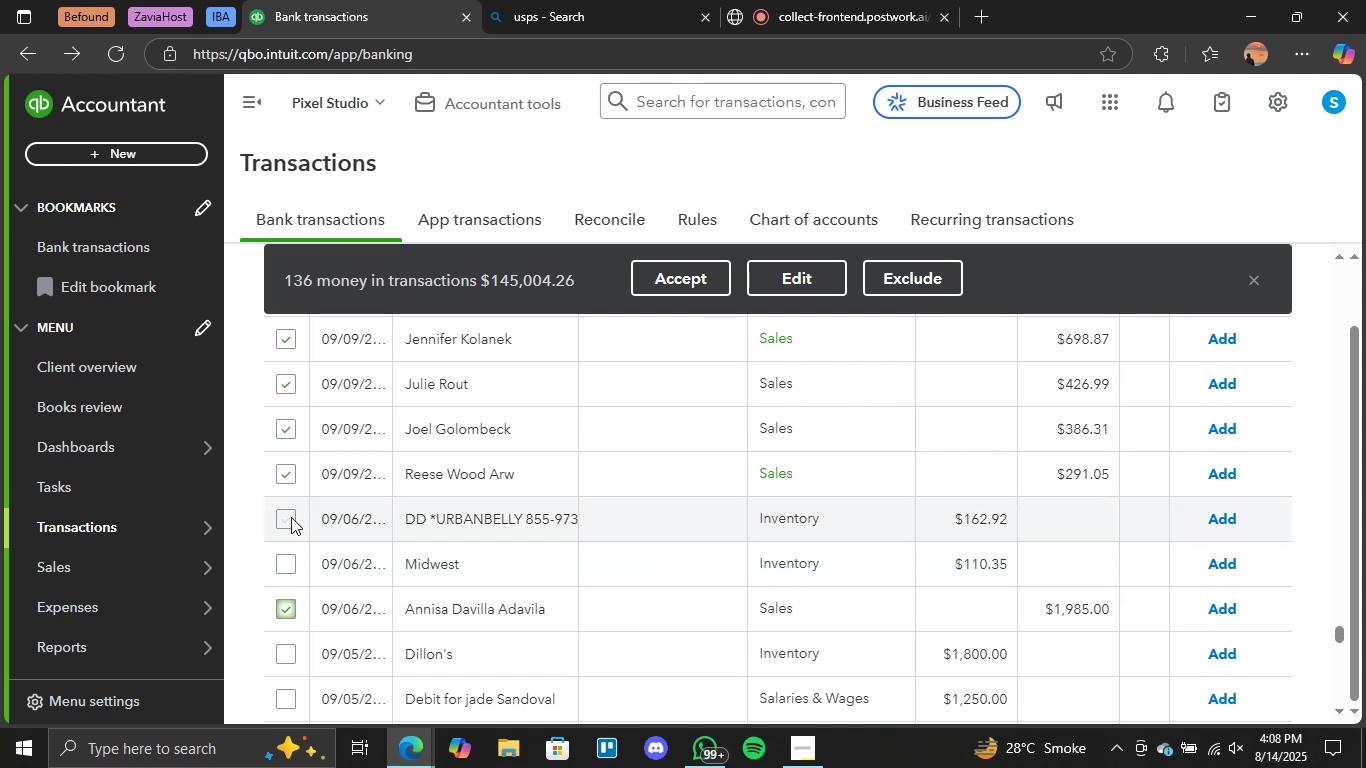 
scroll: coordinate [444, 539], scroll_direction: down, amount: 4.0
 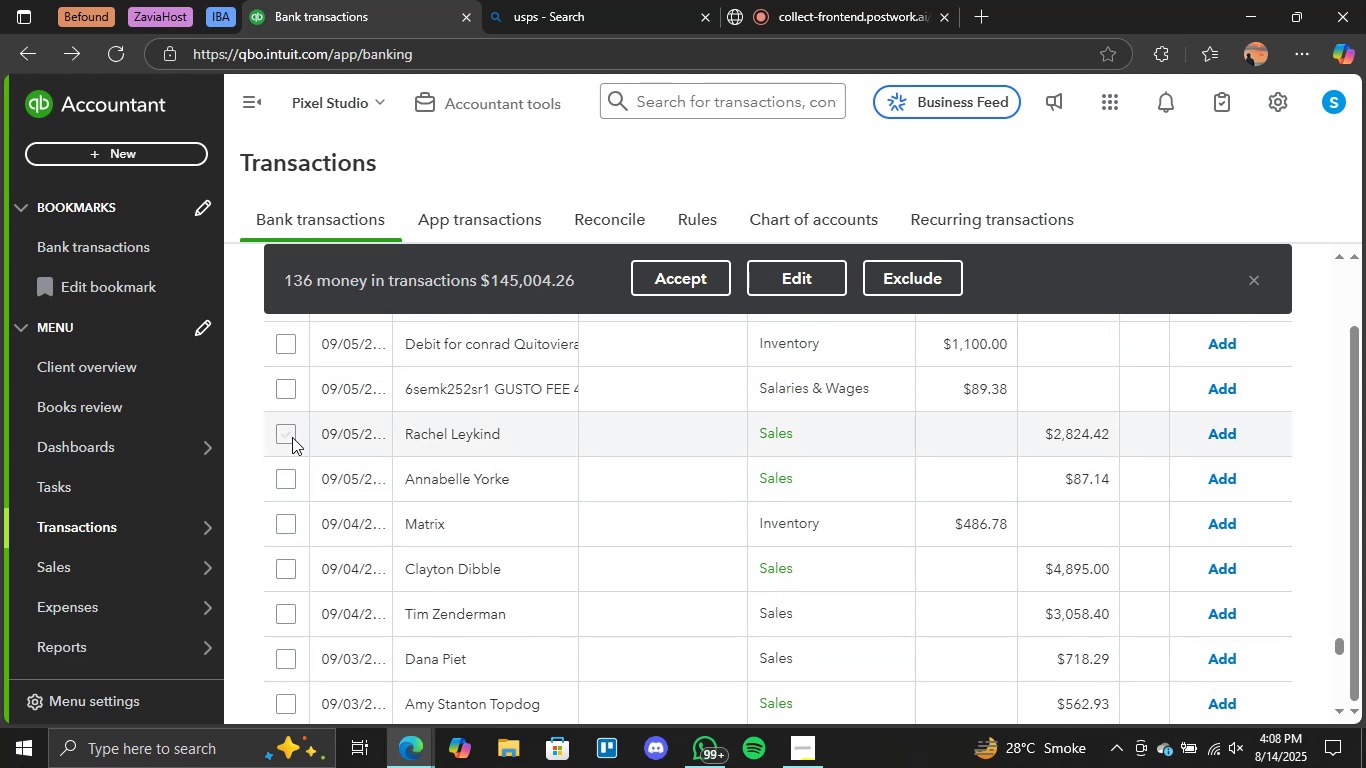 
left_click([291, 437])
 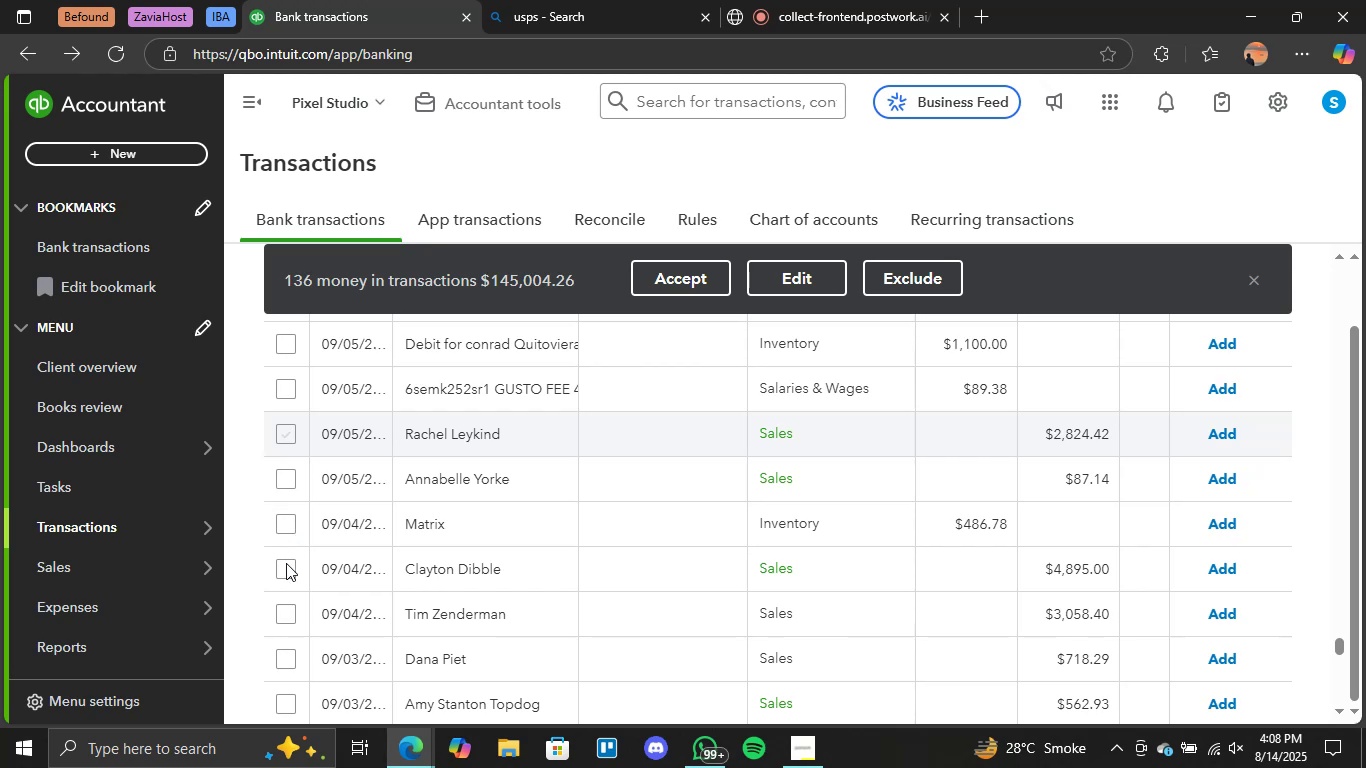 
left_click([286, 565])
 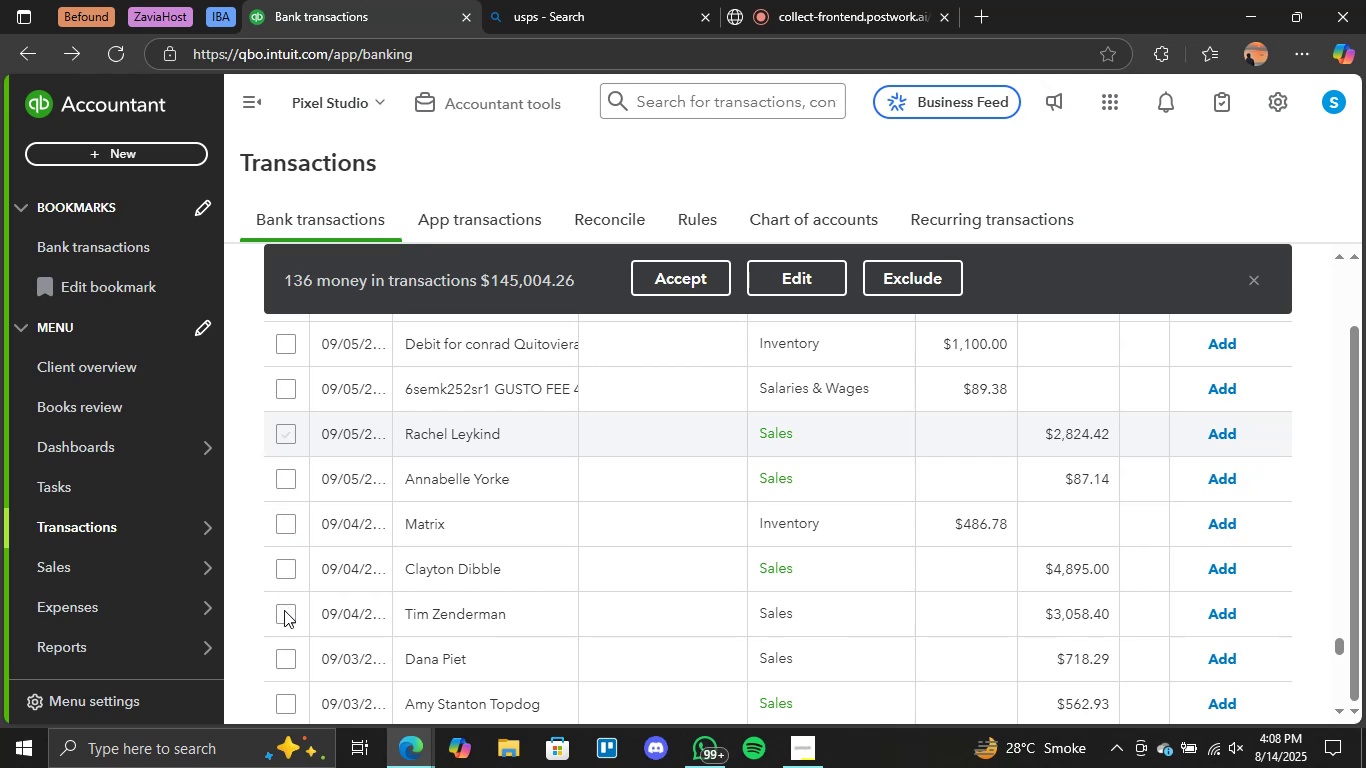 
left_click([284, 610])
 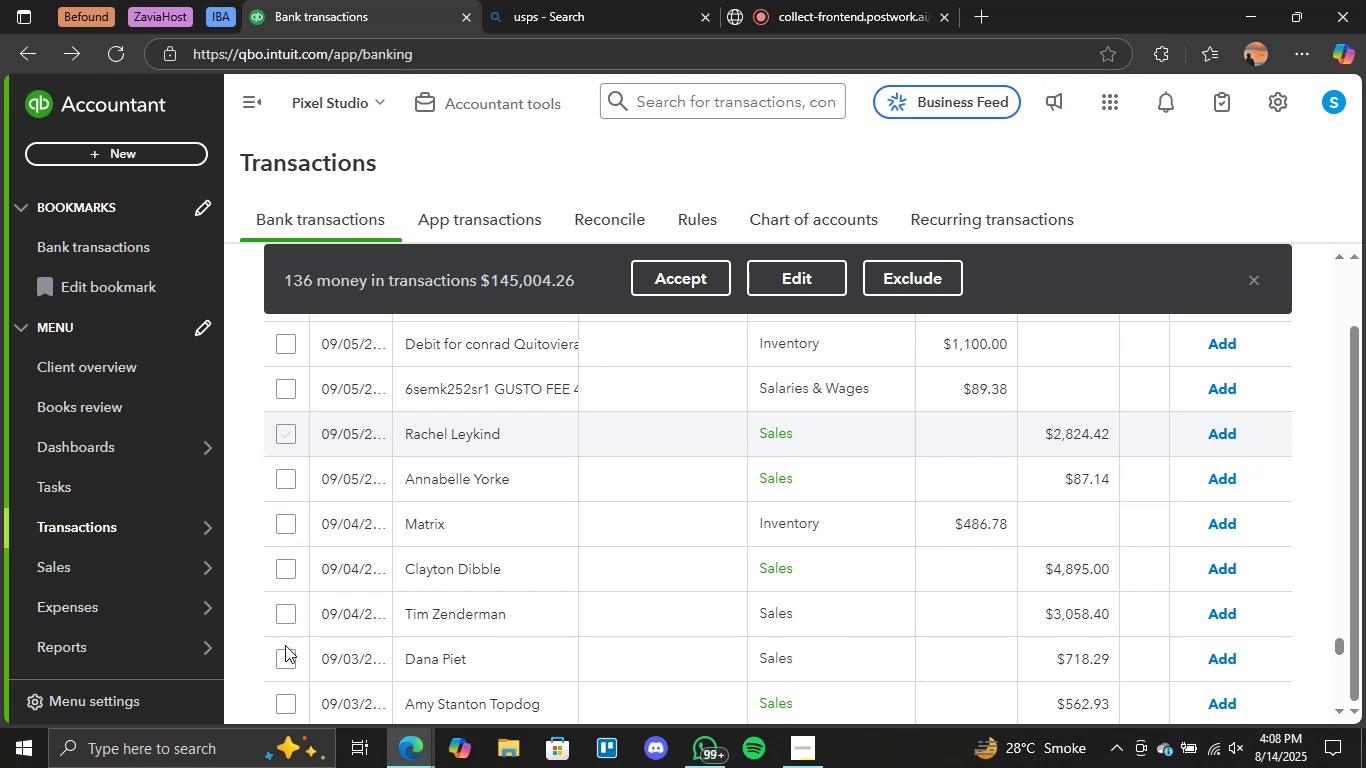 
left_click([285, 658])
 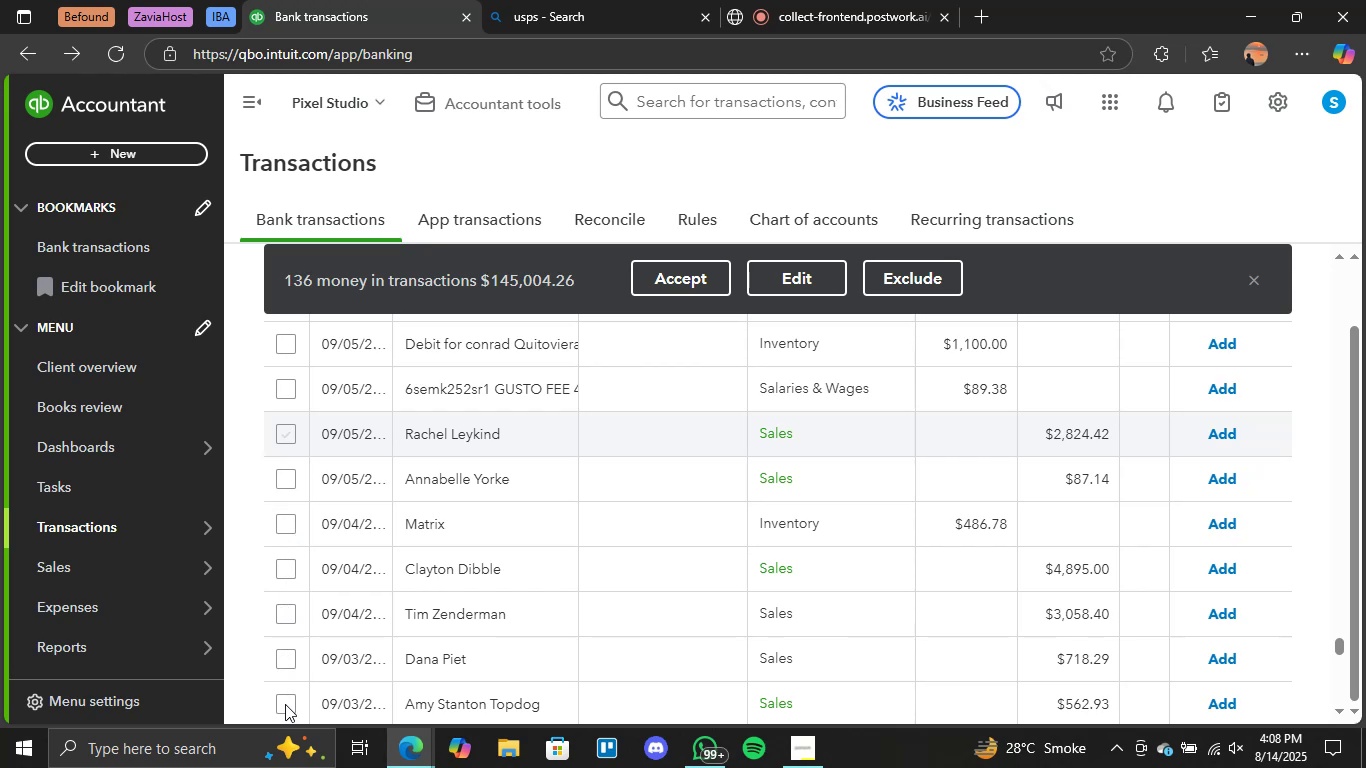 
left_click([285, 704])
 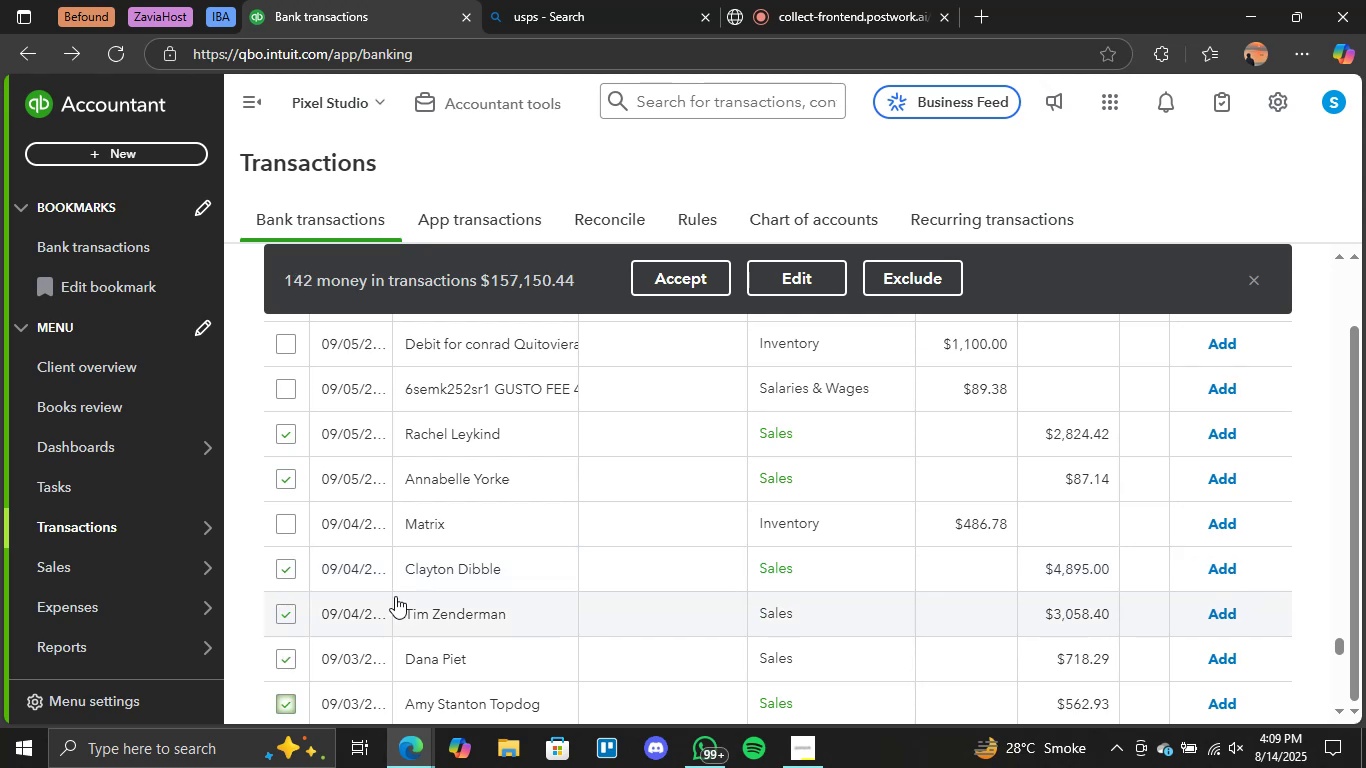 
wait(16.01)
 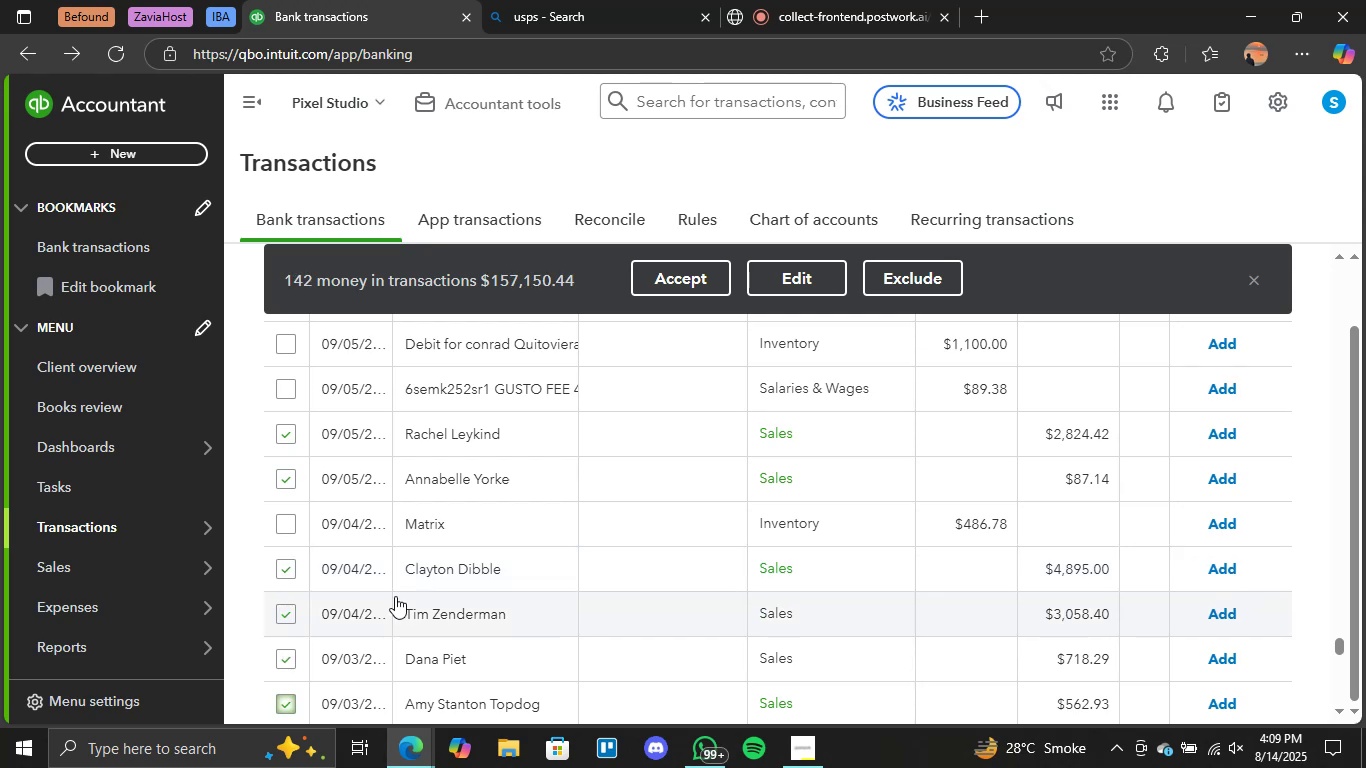 
scroll: coordinate [369, 552], scroll_direction: down, amount: 3.0
 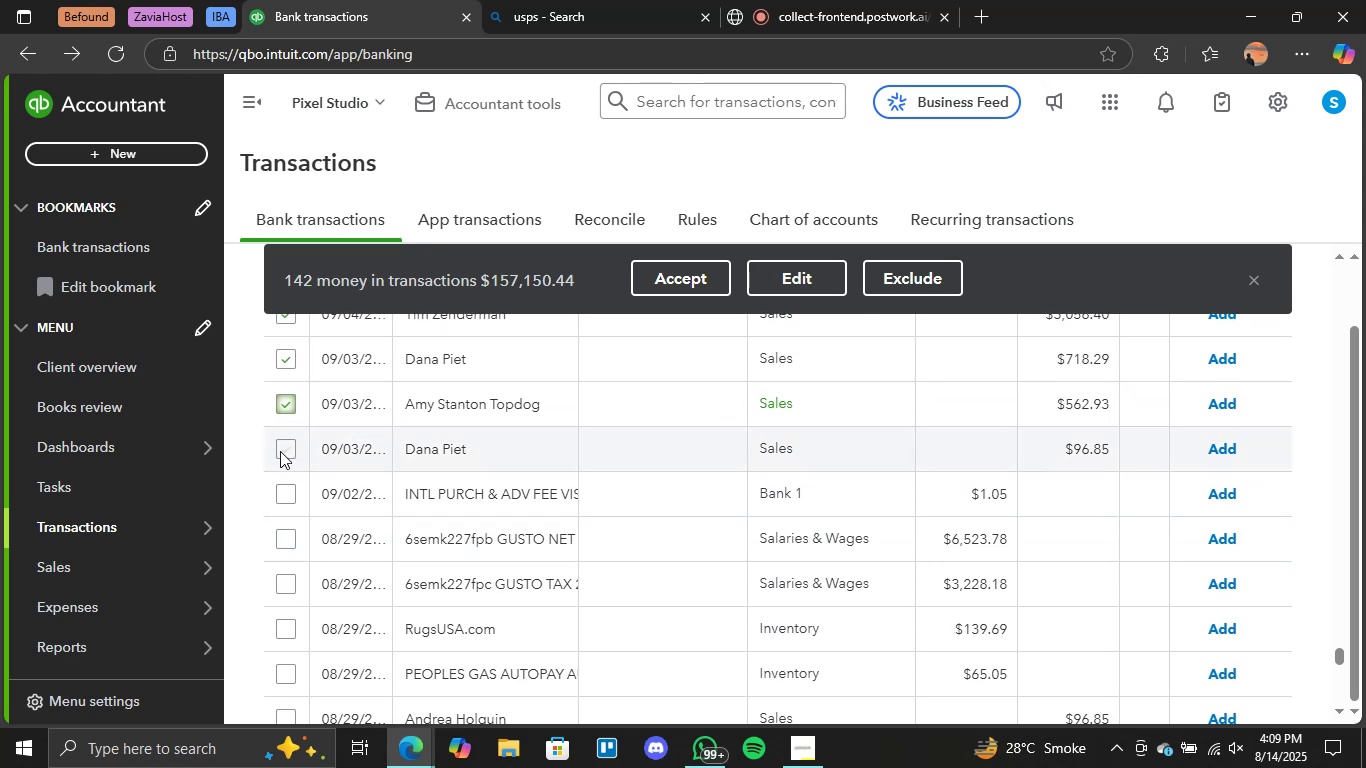 
left_click([283, 447])
 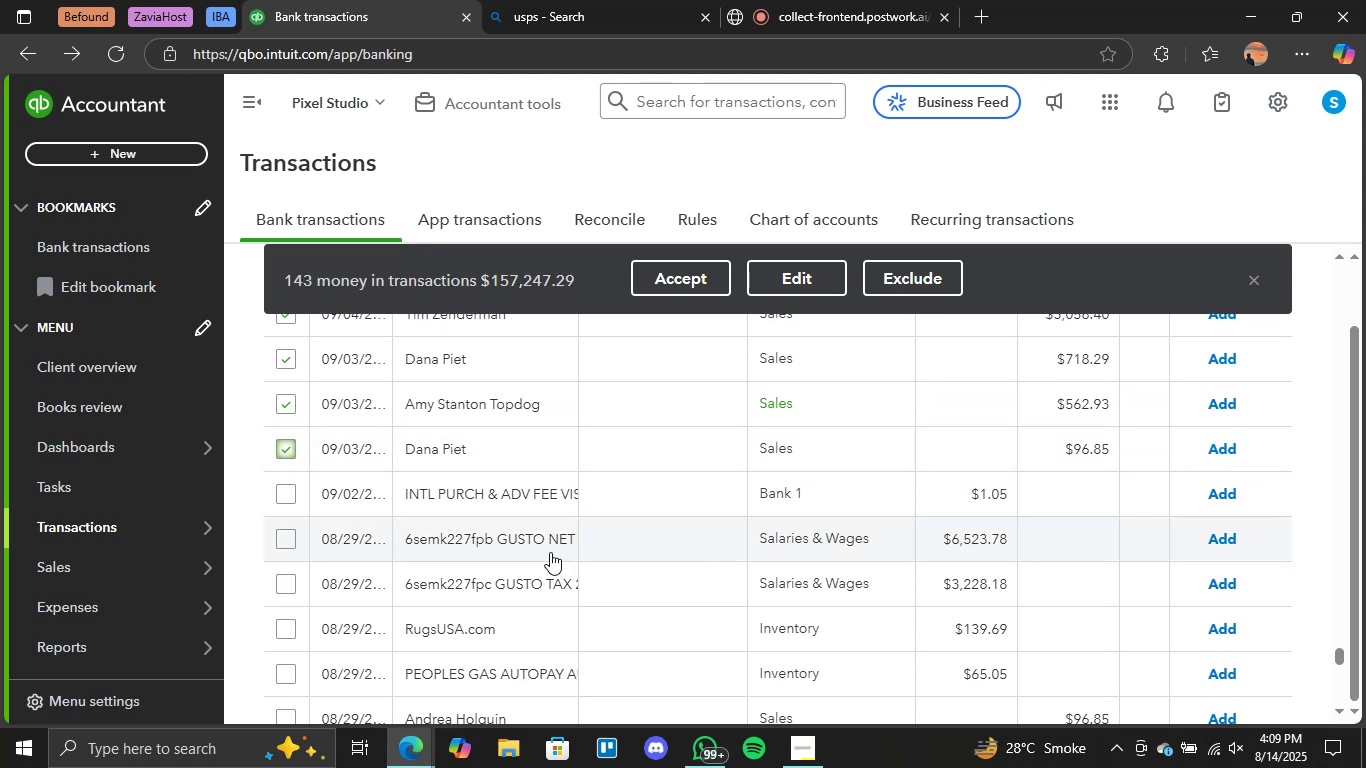 
scroll: coordinate [497, 601], scroll_direction: down, amount: 1.0
 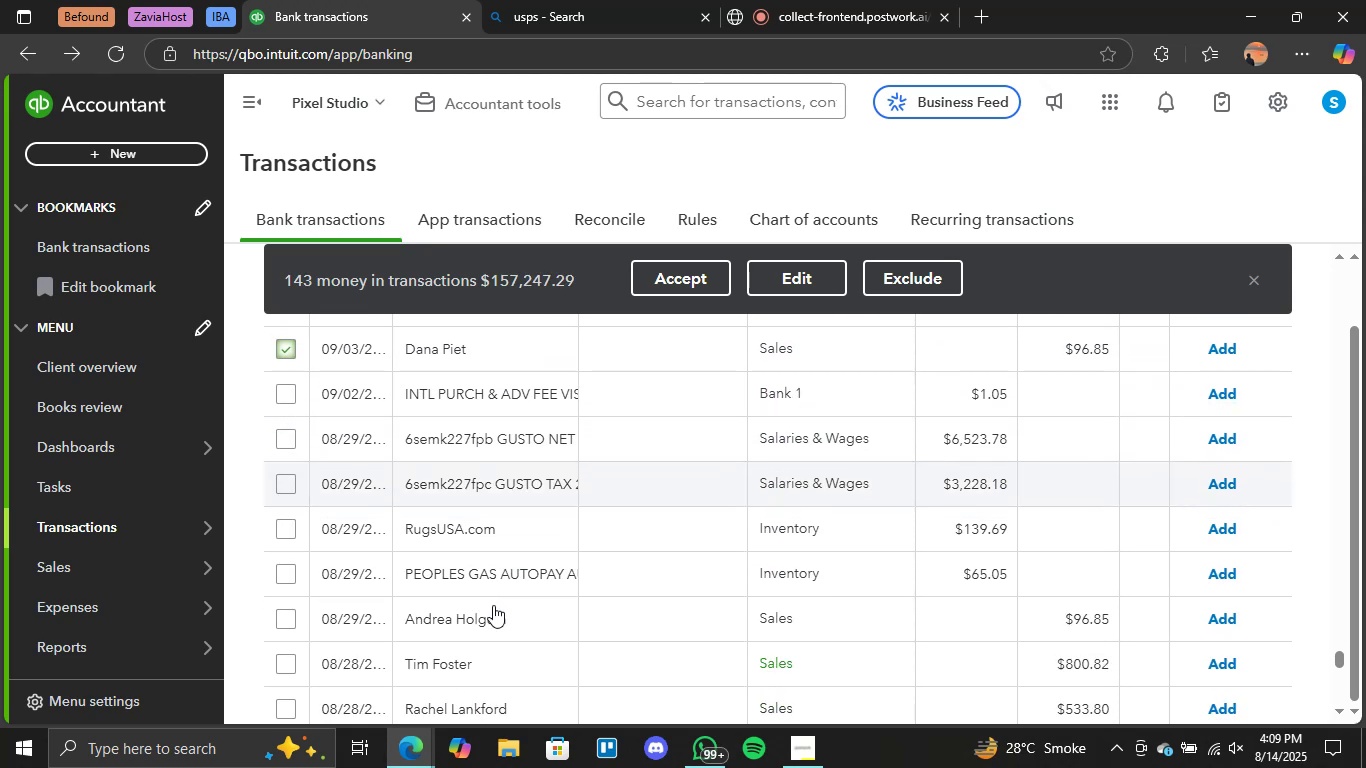 
scroll: coordinate [487, 607], scroll_direction: up, amount: 1.0
 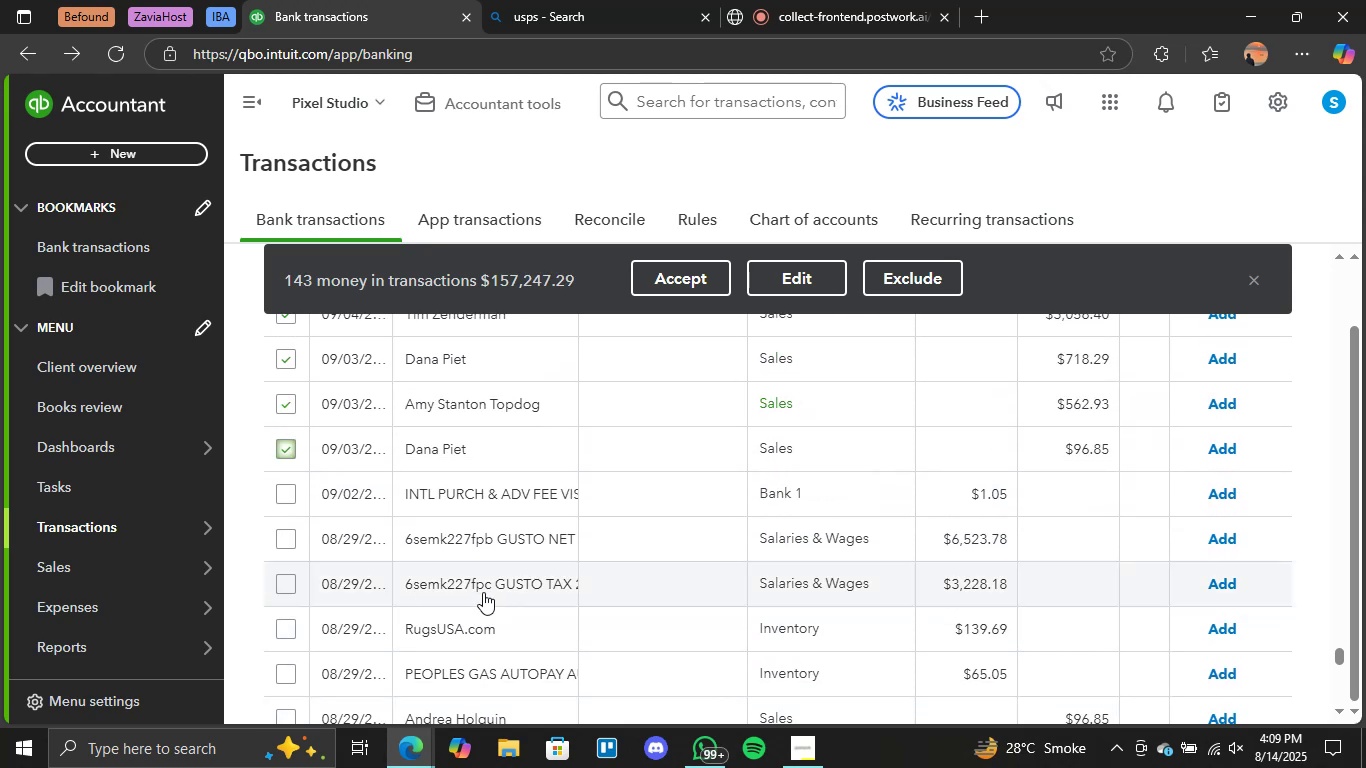 
scroll: coordinate [460, 596], scroll_direction: down, amount: 1.0
 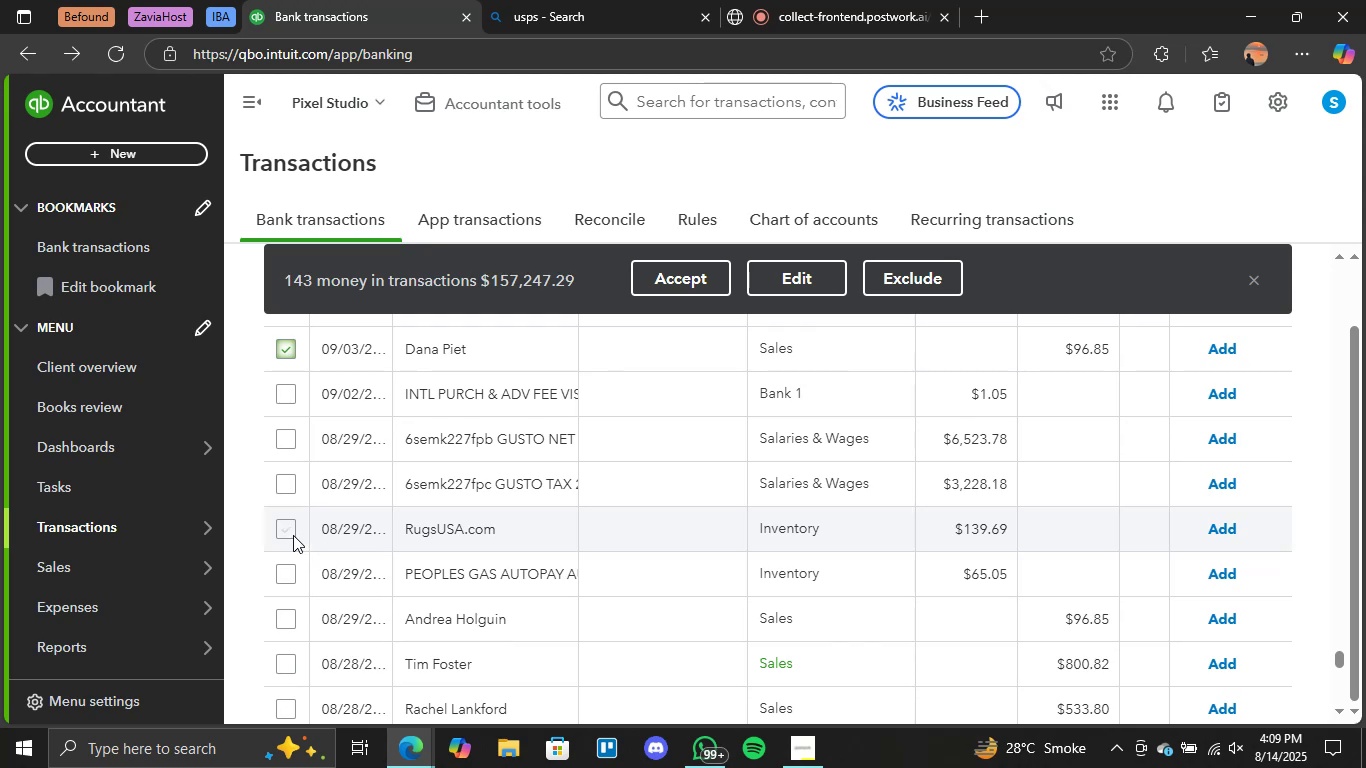 
left_click([289, 532])
 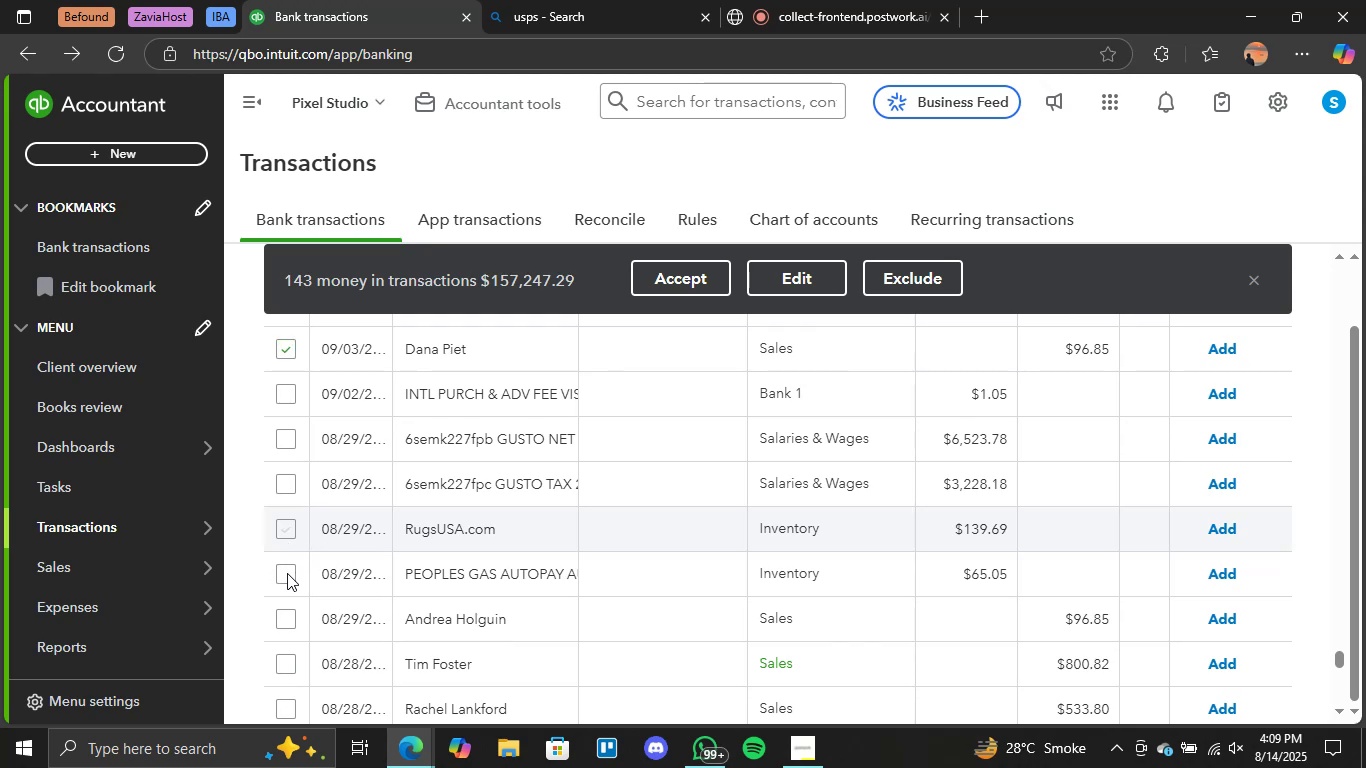 
left_click([287, 573])
 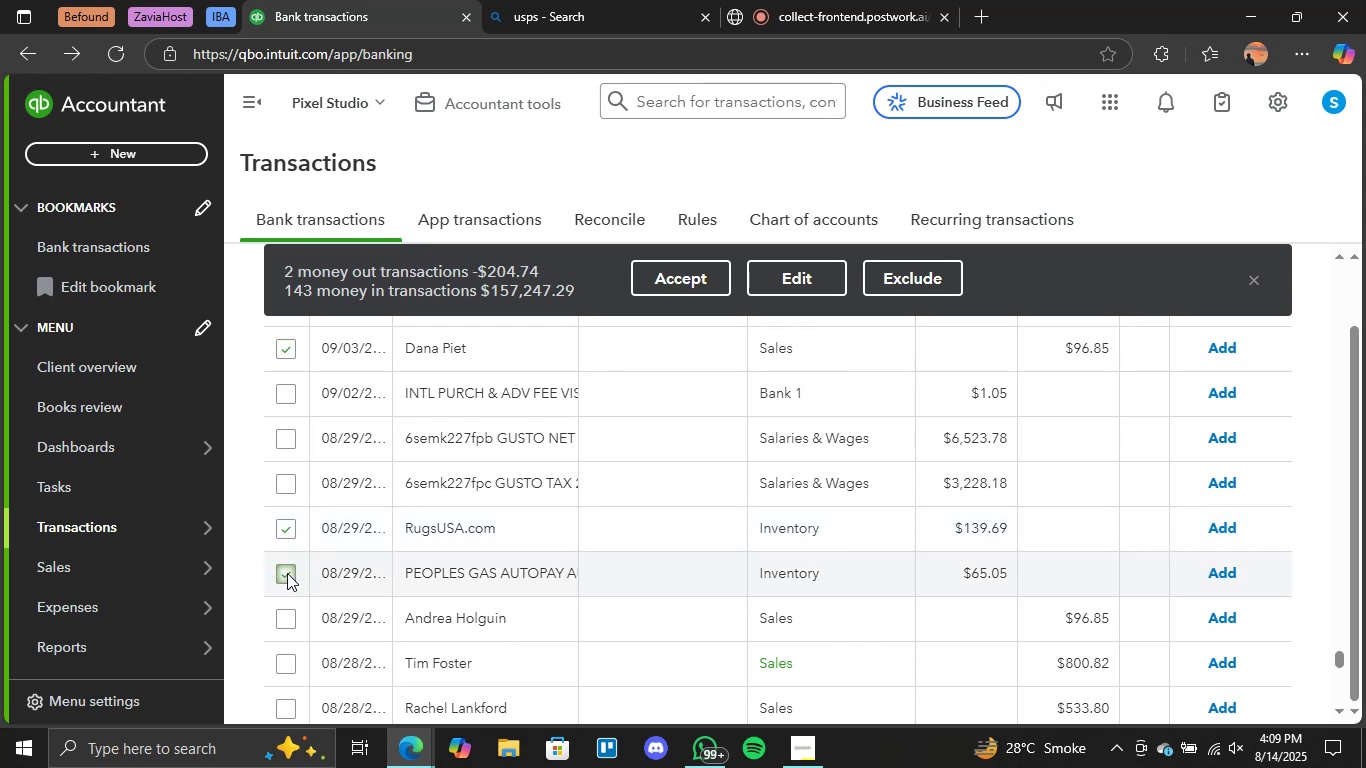 
wait(9.5)
 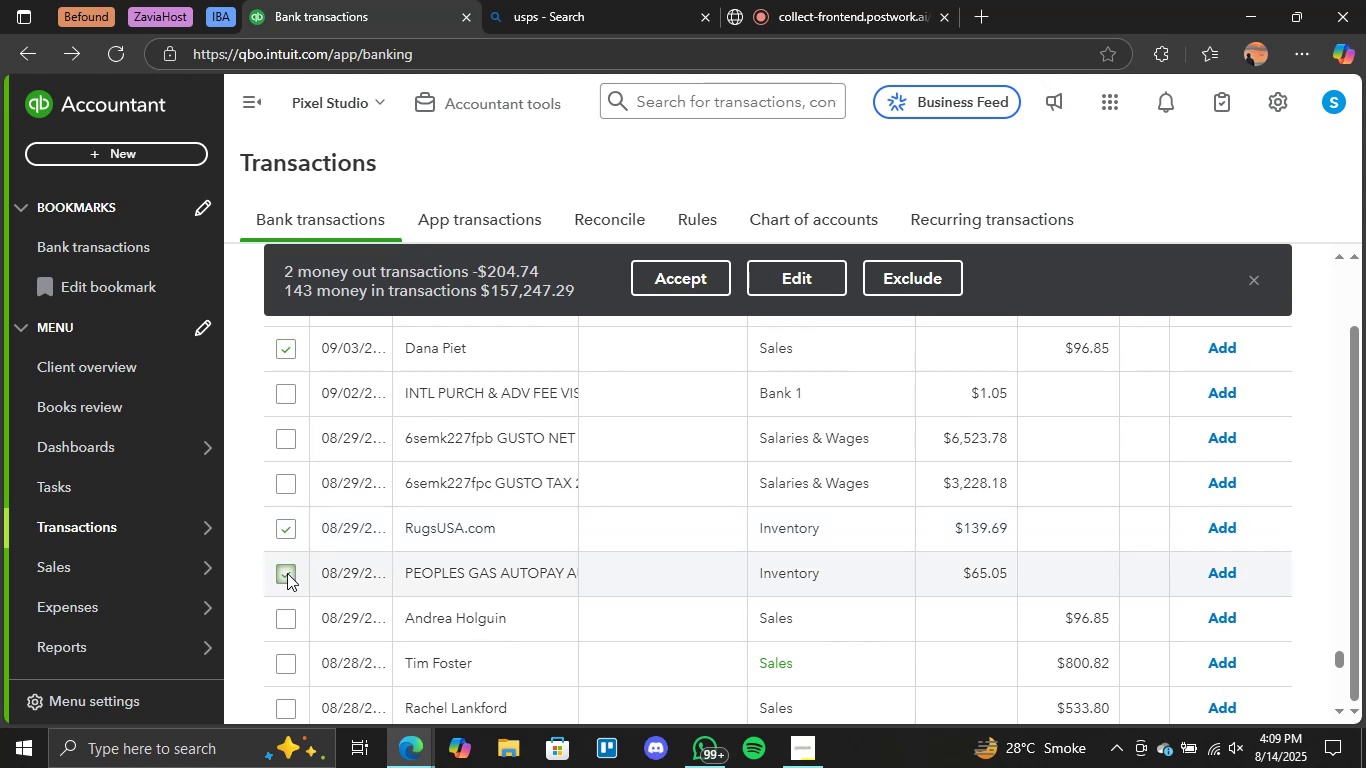 
scroll: coordinate [625, 587], scroll_direction: down, amount: 1.0
 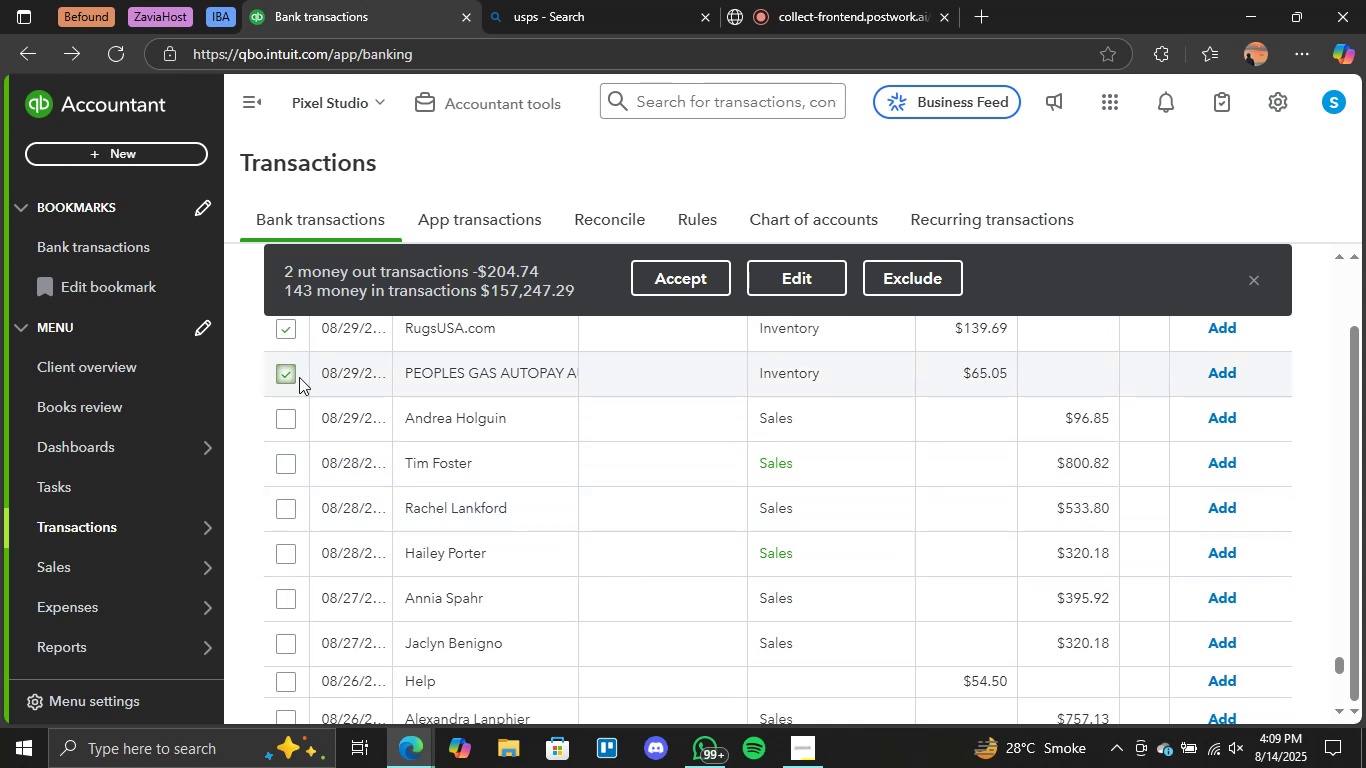 
scroll: coordinate [472, 455], scroll_direction: up, amount: 1.0
 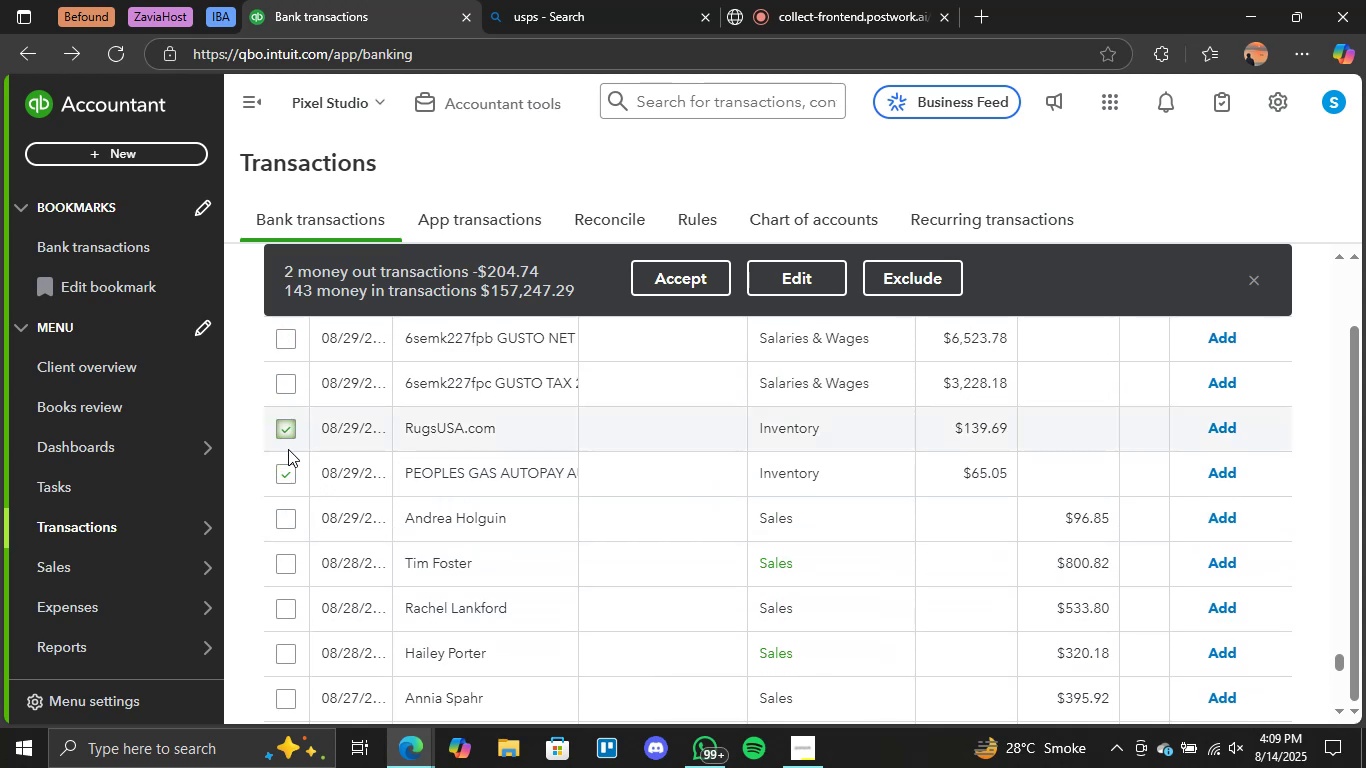 
left_click([287, 470])
 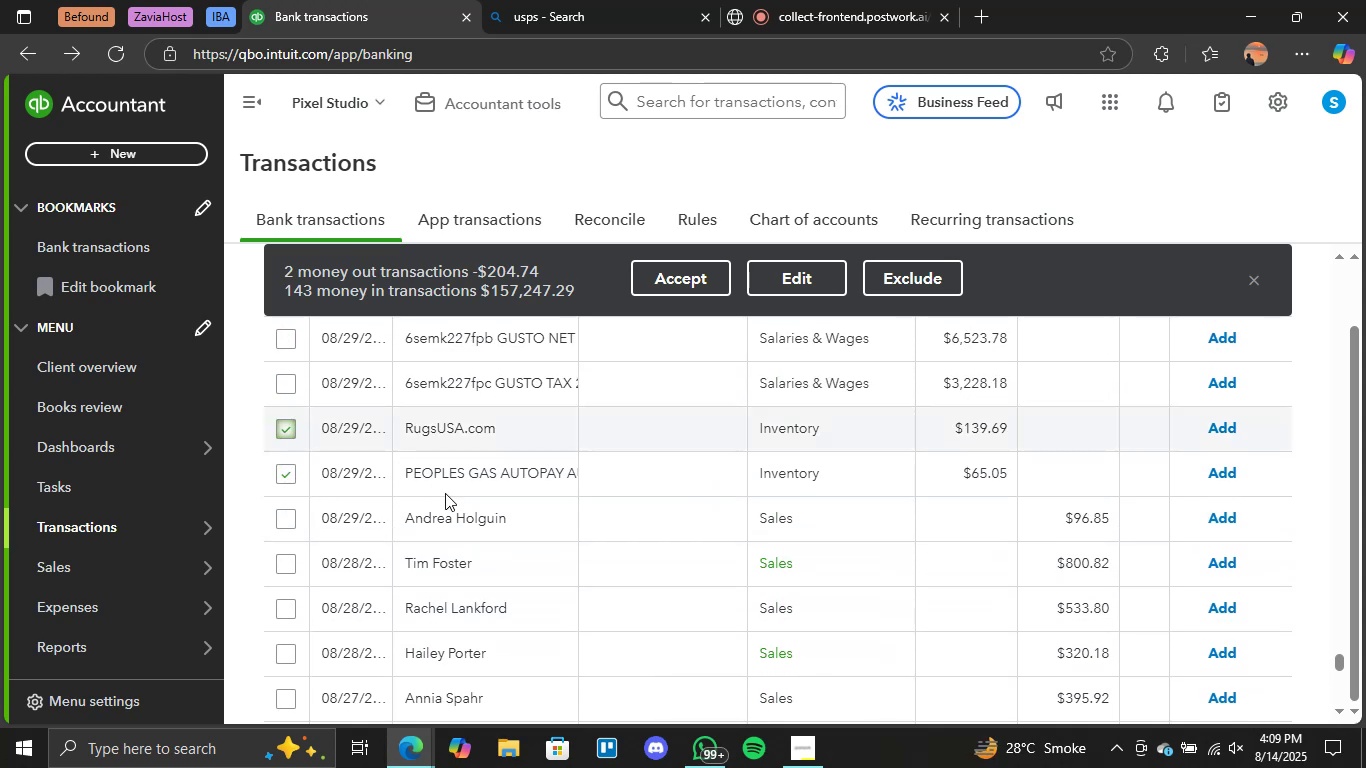 
scroll: coordinate [445, 495], scroll_direction: up, amount: 2.0
 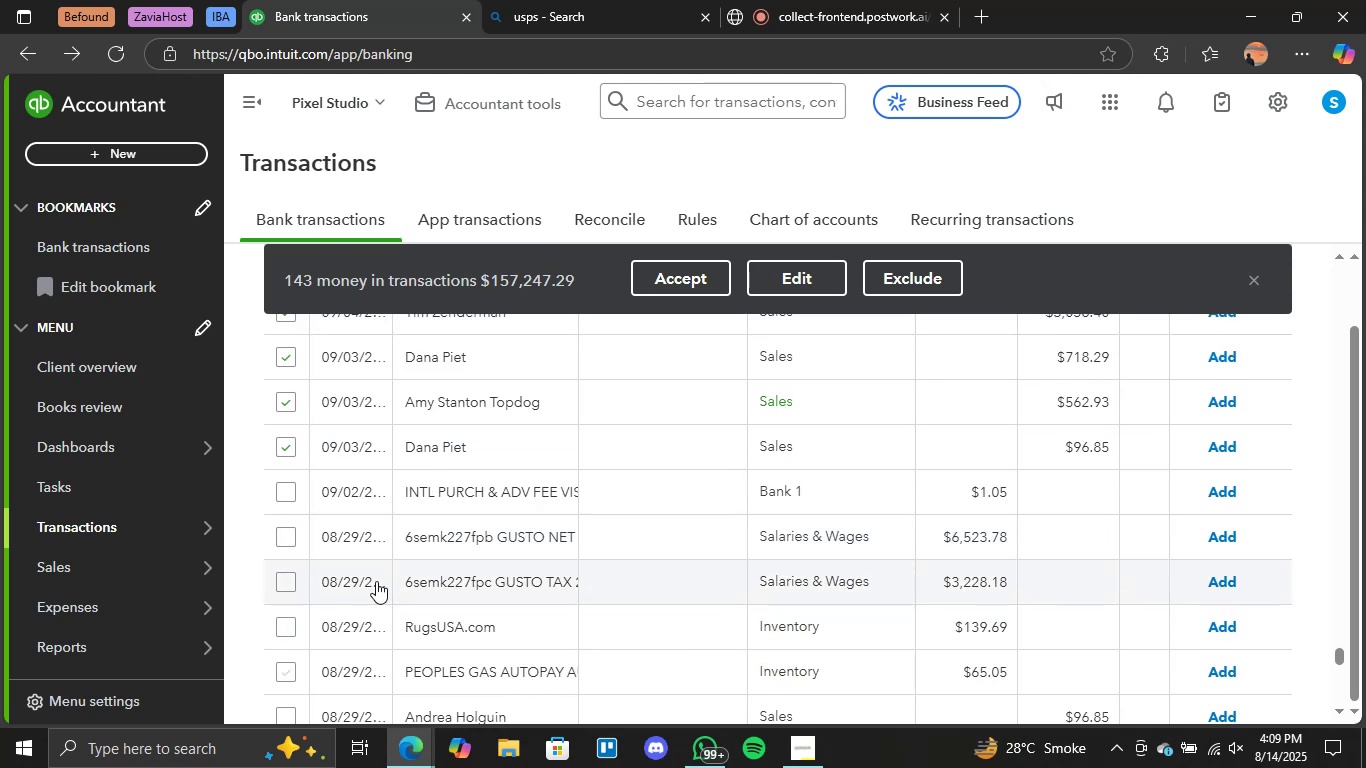 
wait(6.97)
 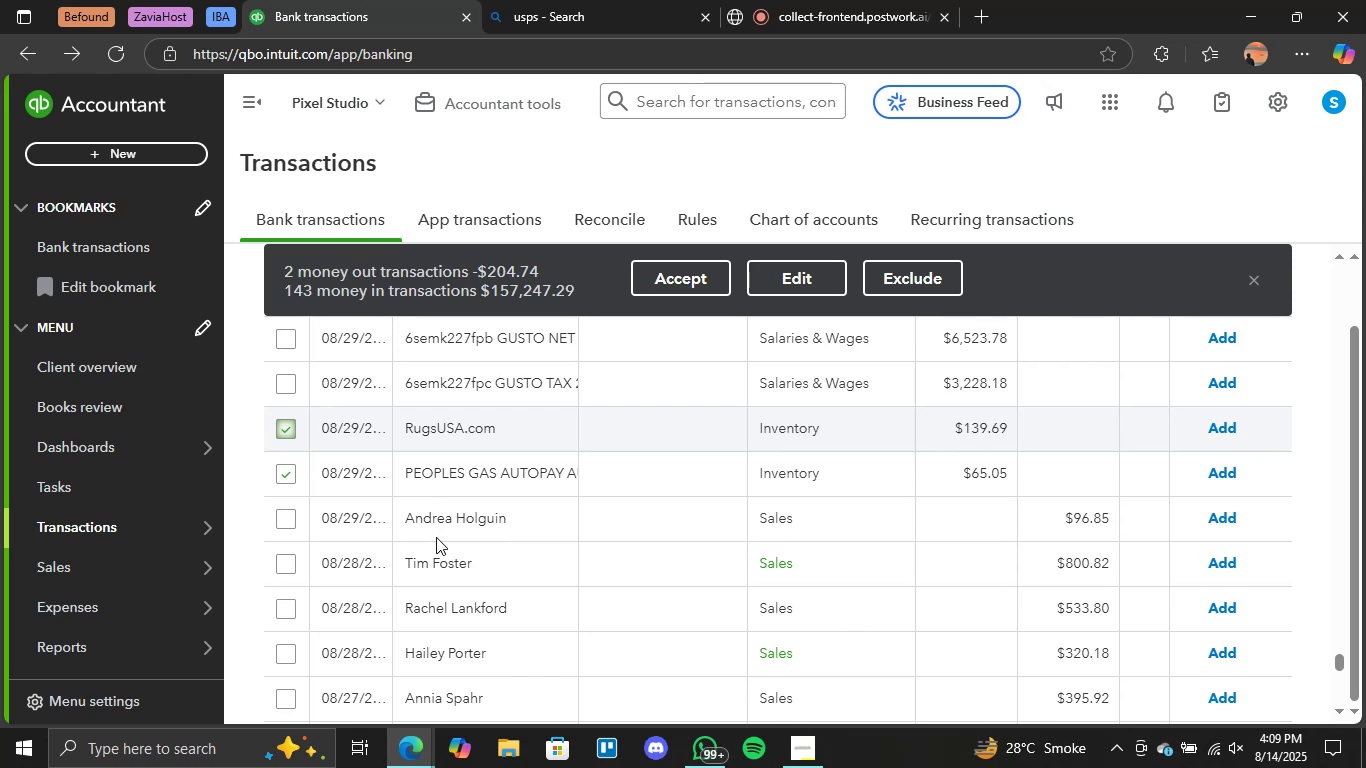 
scroll: coordinate [474, 623], scroll_direction: down, amount: 1.0
 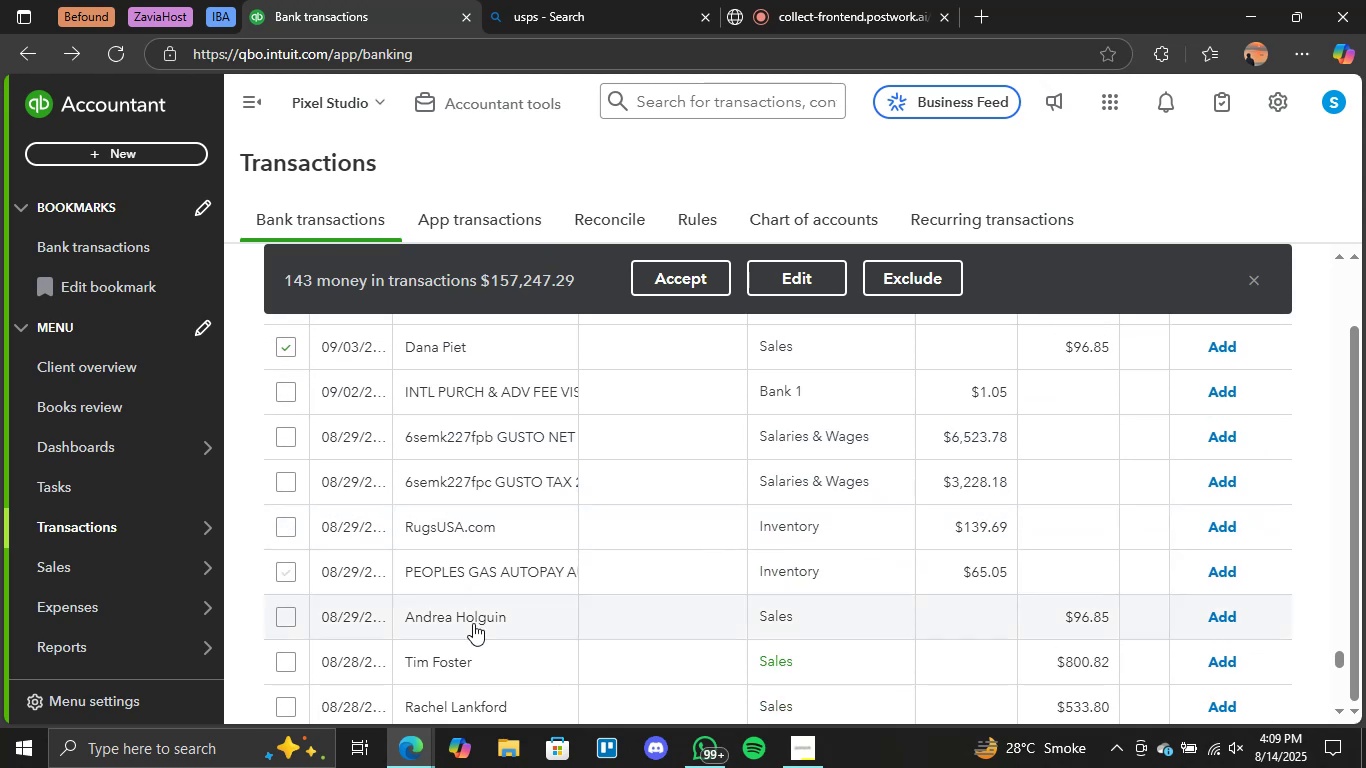 
scroll: coordinate [473, 623], scroll_direction: up, amount: 1.0
 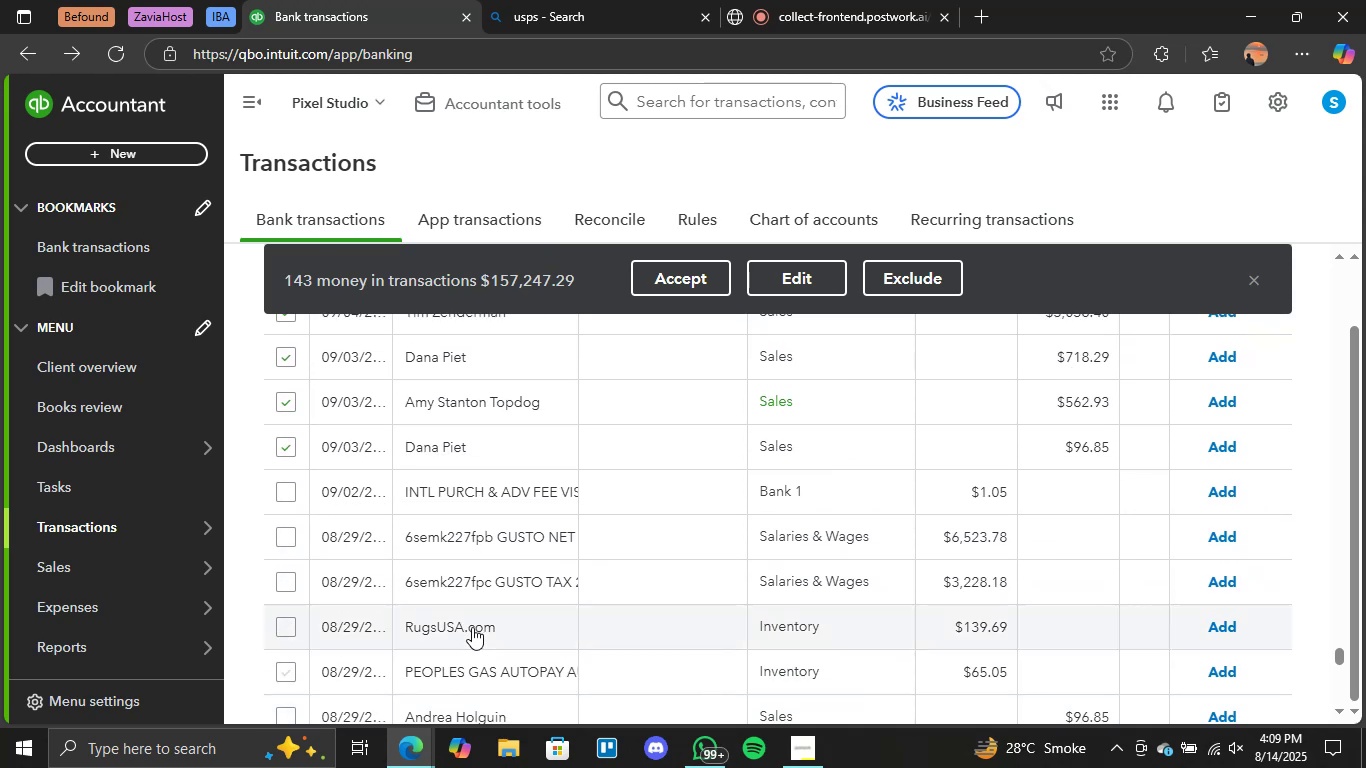 
scroll: coordinate [472, 628], scroll_direction: down, amount: 3.0
 